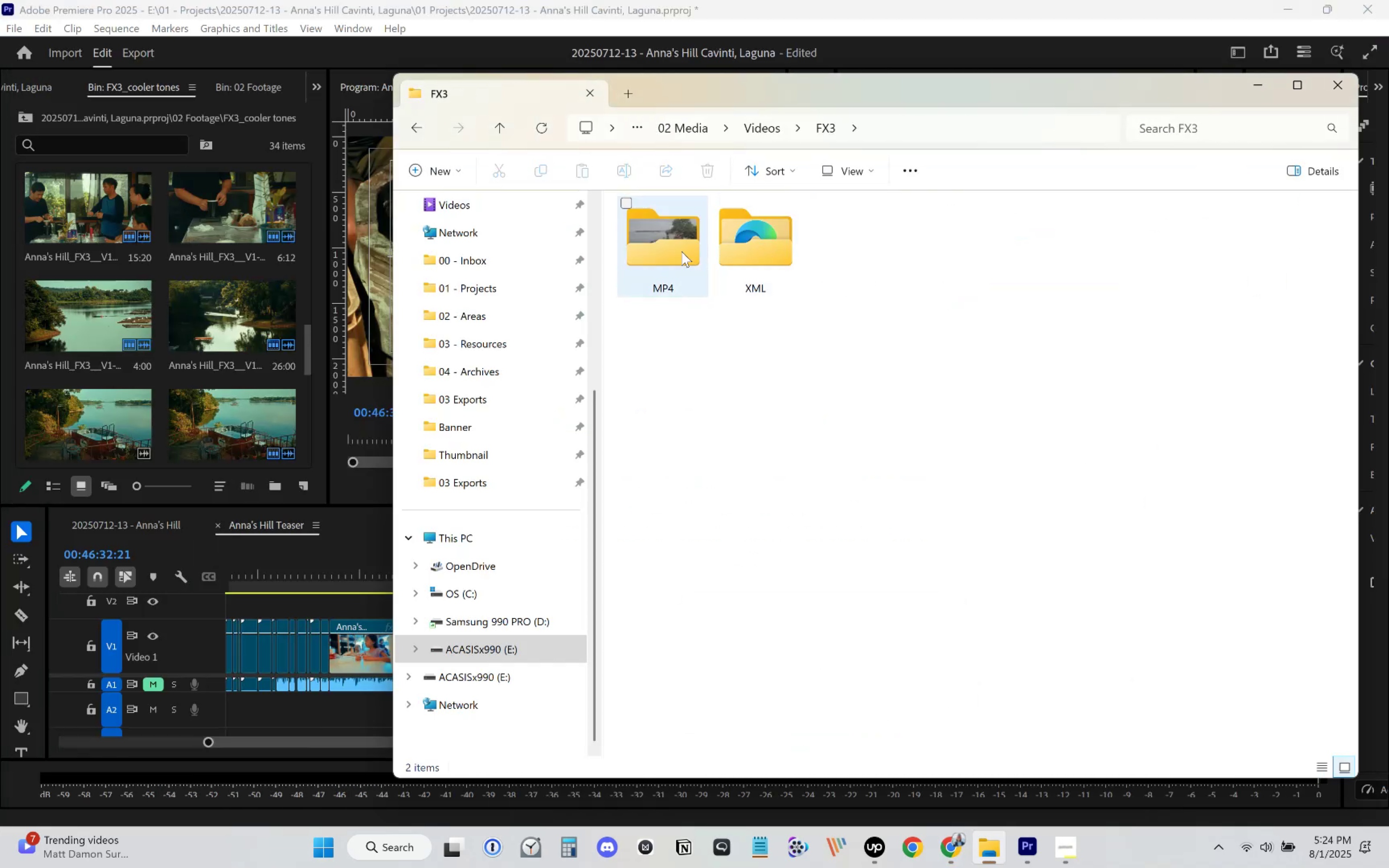 
double_click([681, 251])
 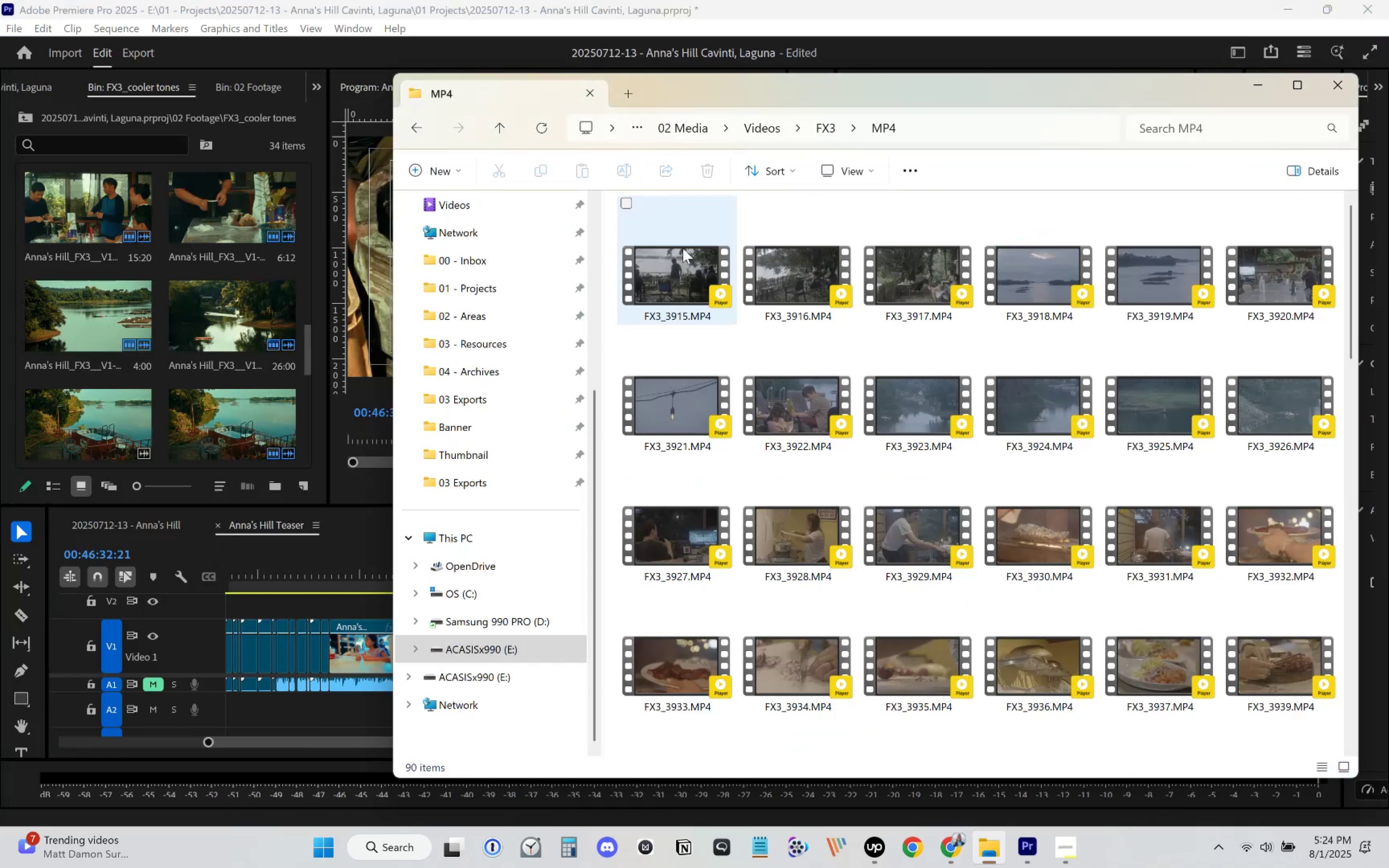 
scroll: coordinate [1005, 531], scroll_direction: down, amount: 2.0
 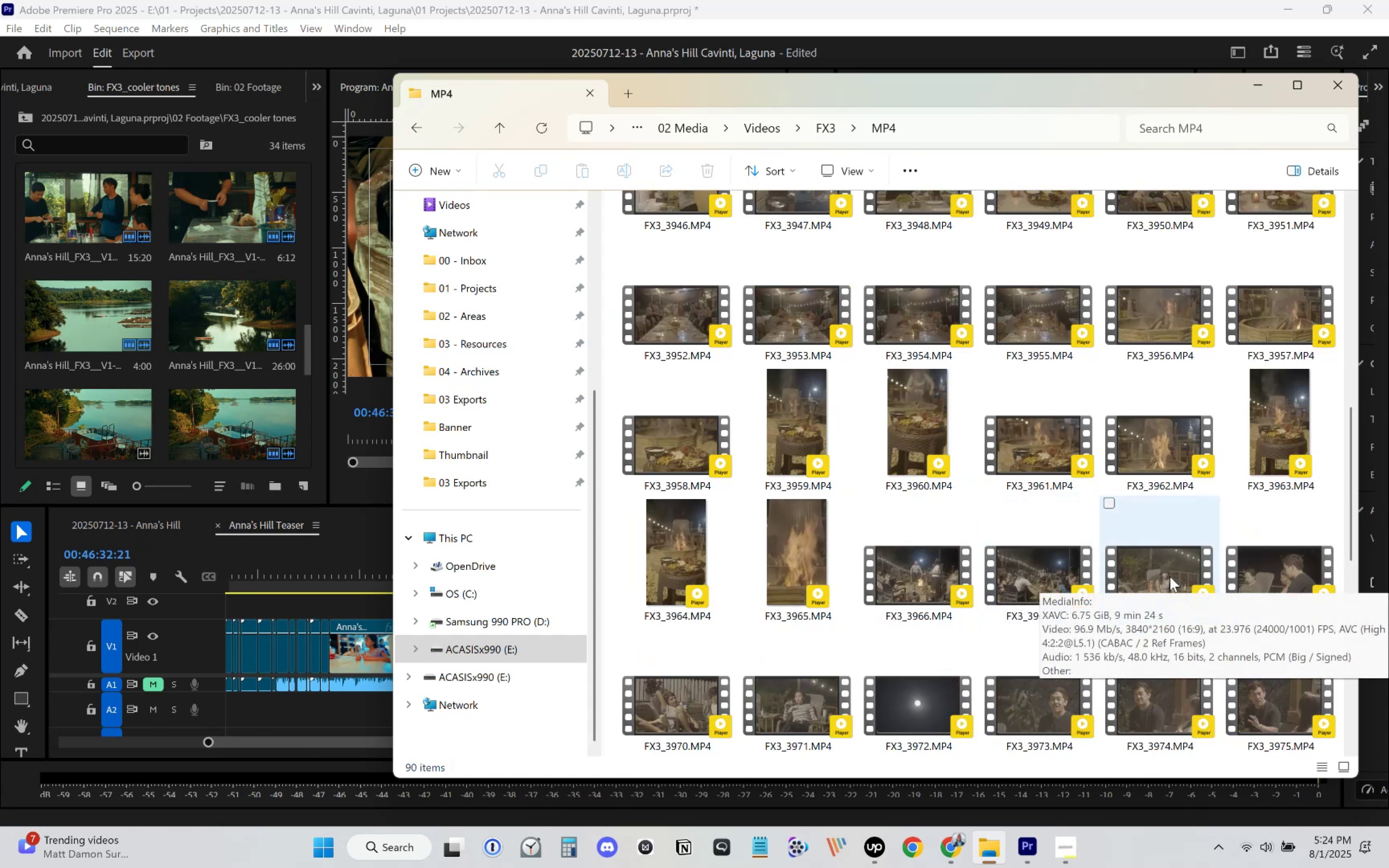 
mouse_move([1053, 575])
 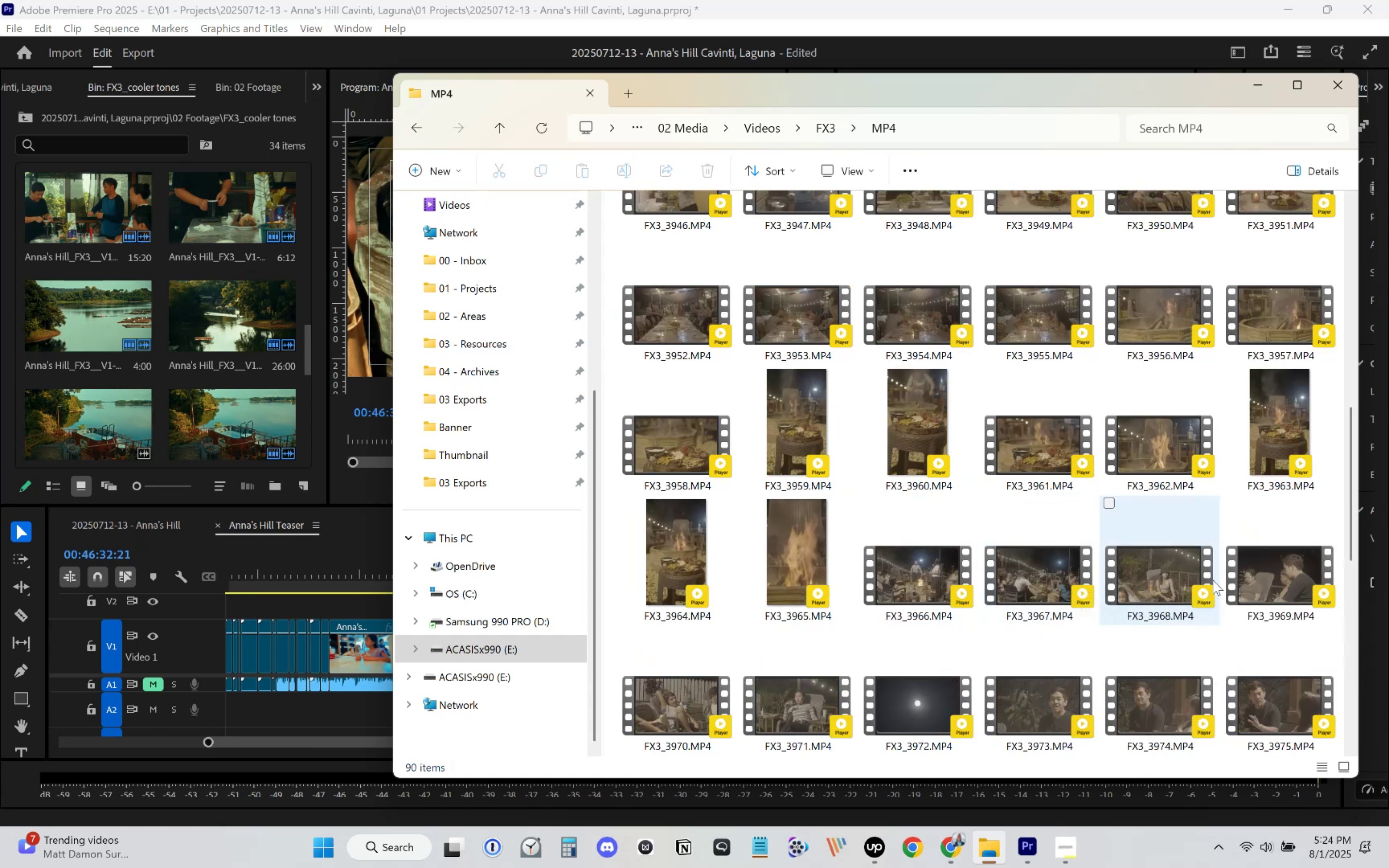 
scroll: coordinate [1094, 631], scroll_direction: down, amount: 3.0
 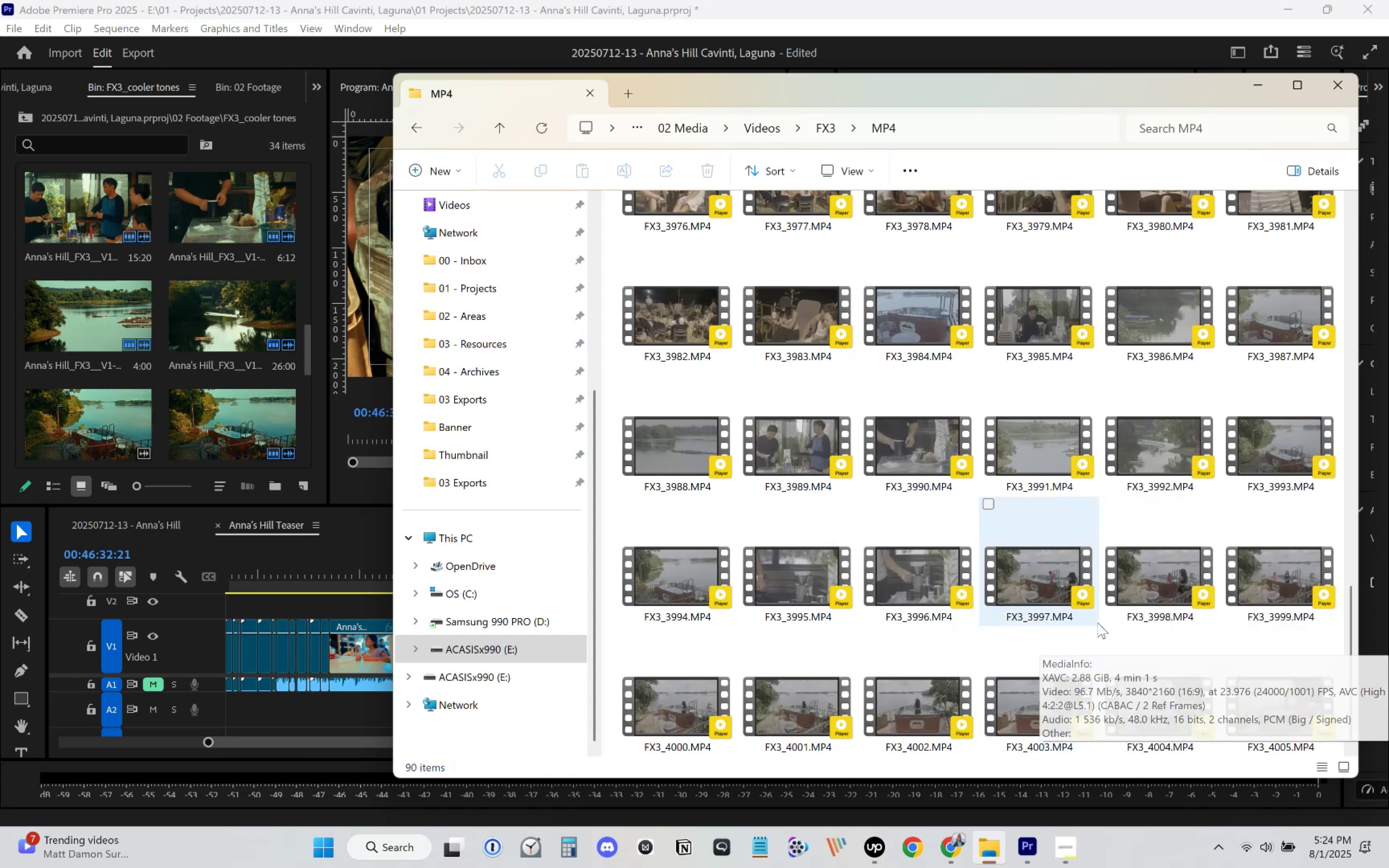 
scroll: coordinate [1163, 460], scroll_direction: up, amount: 5.0
 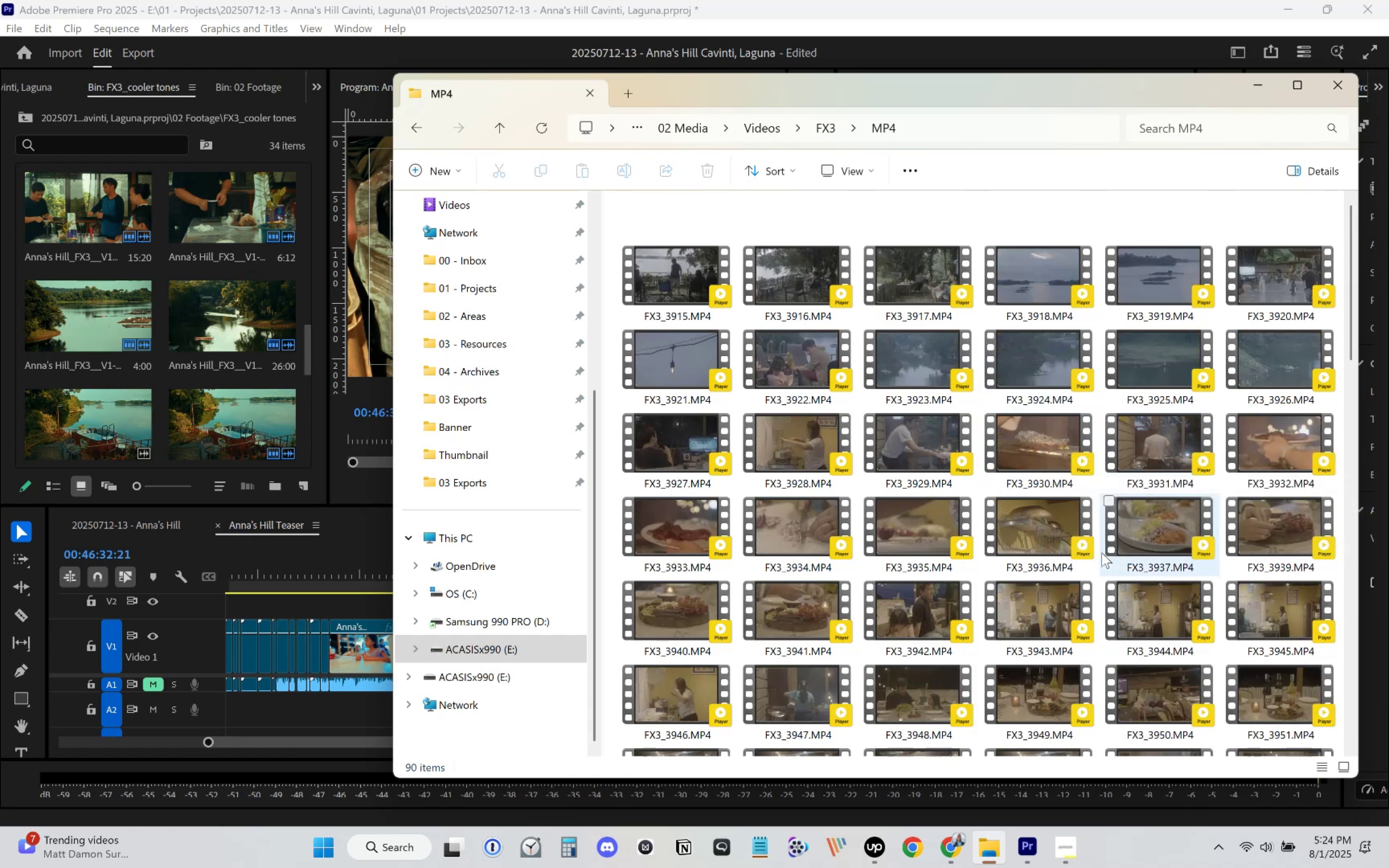 
mouse_move([1111, 570])
 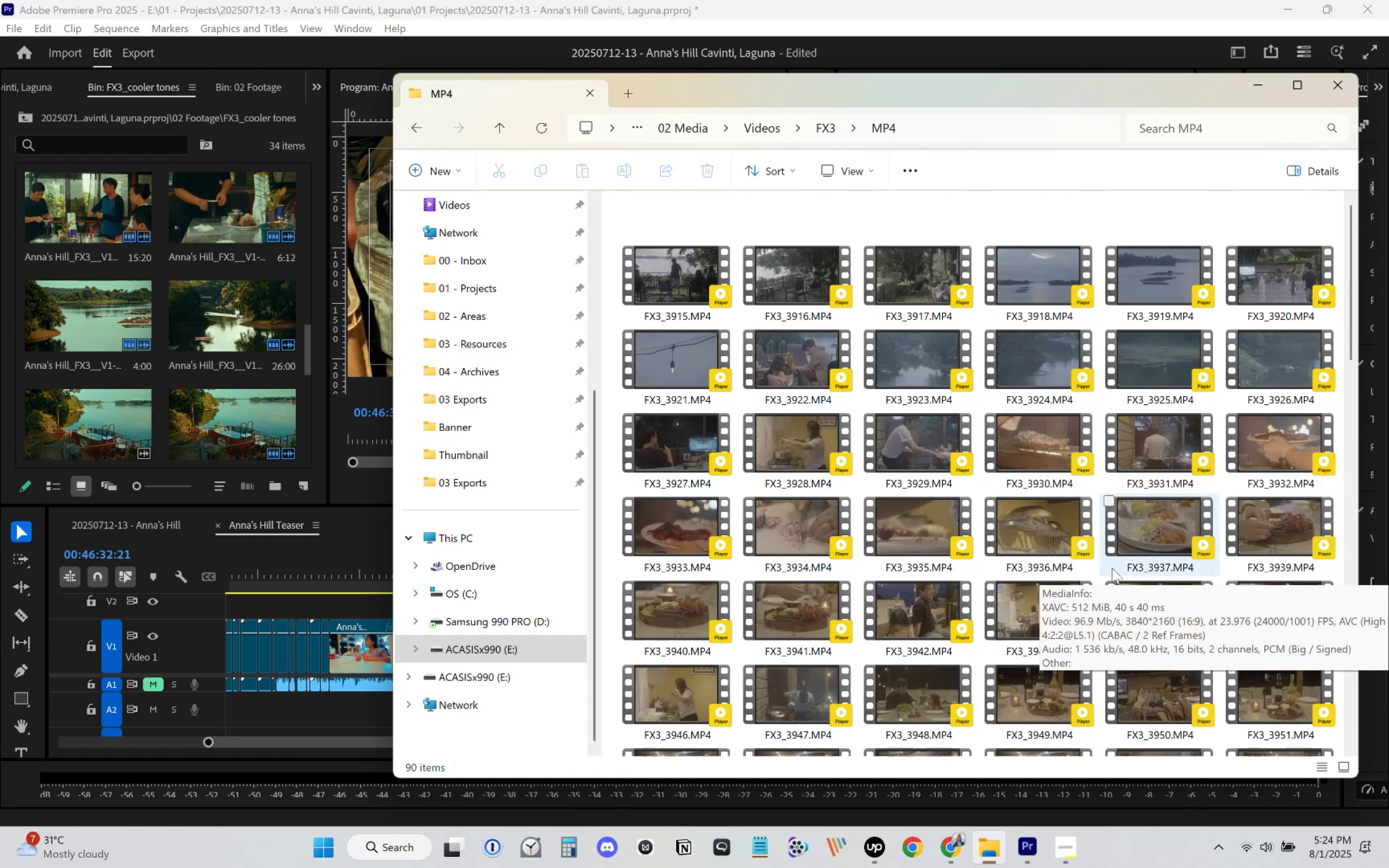 
mouse_move([1100, 568])
 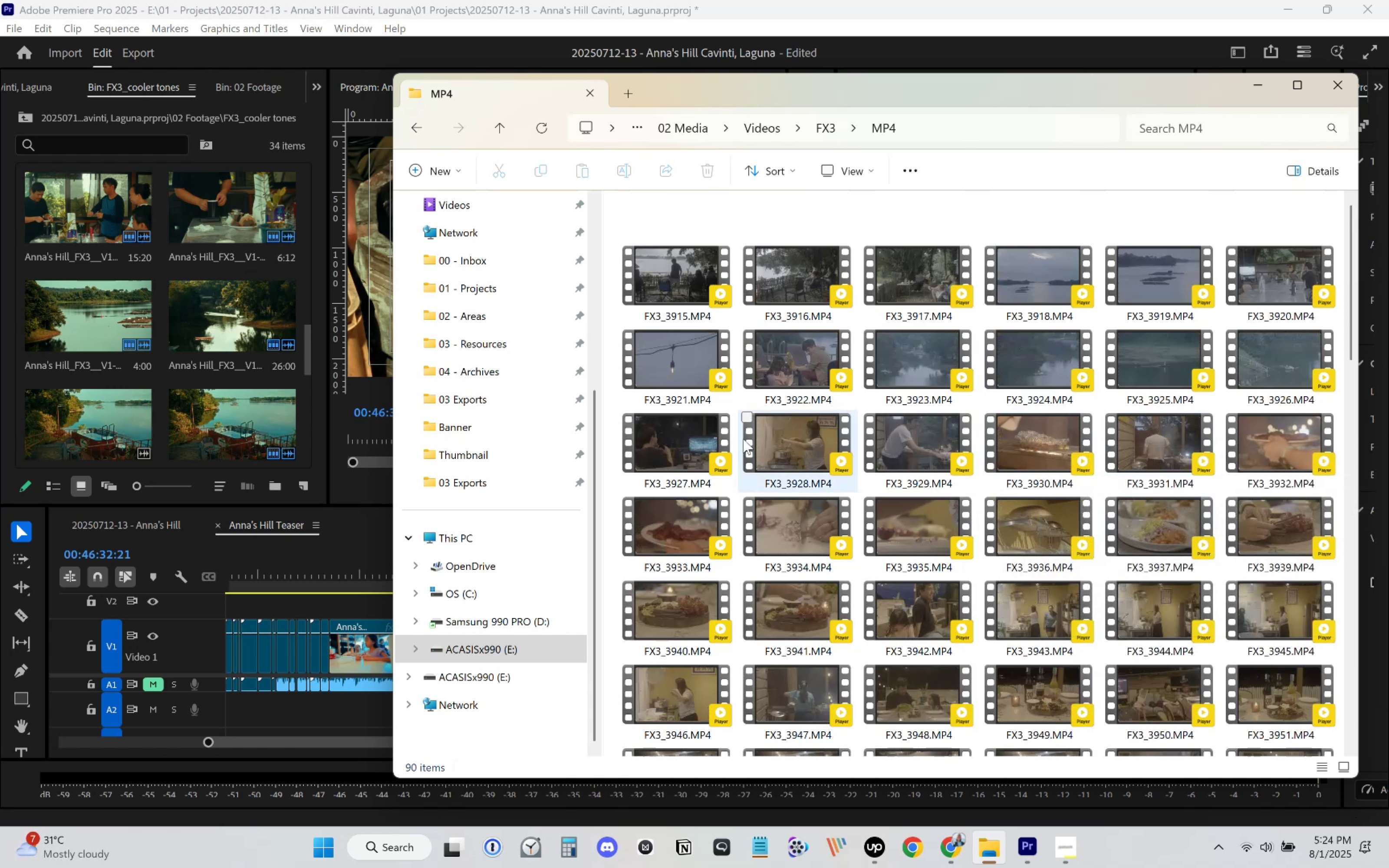 
mouse_move([874, 469])
 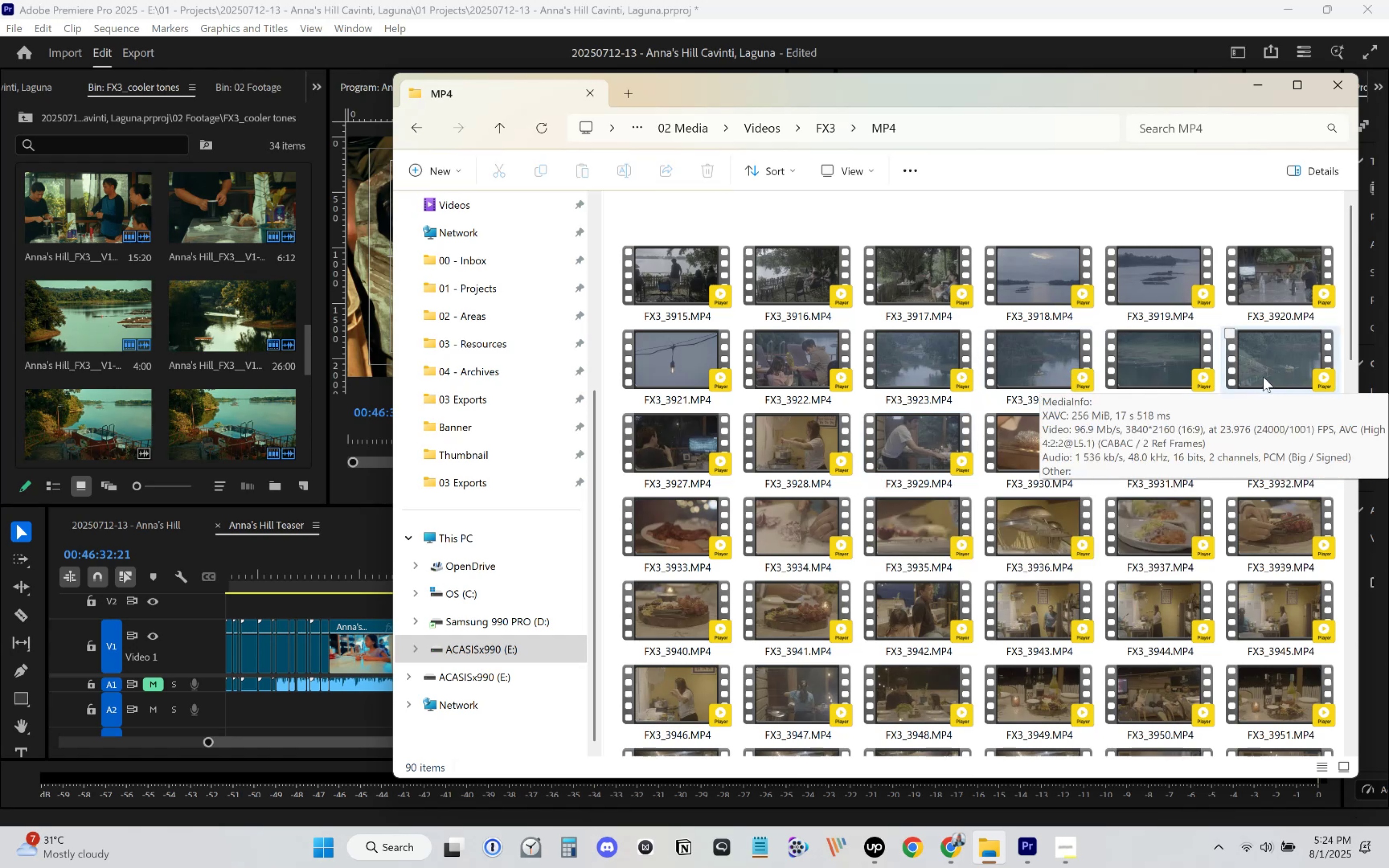 
scroll: coordinate [1099, 577], scroll_direction: down, amount: 3.0
 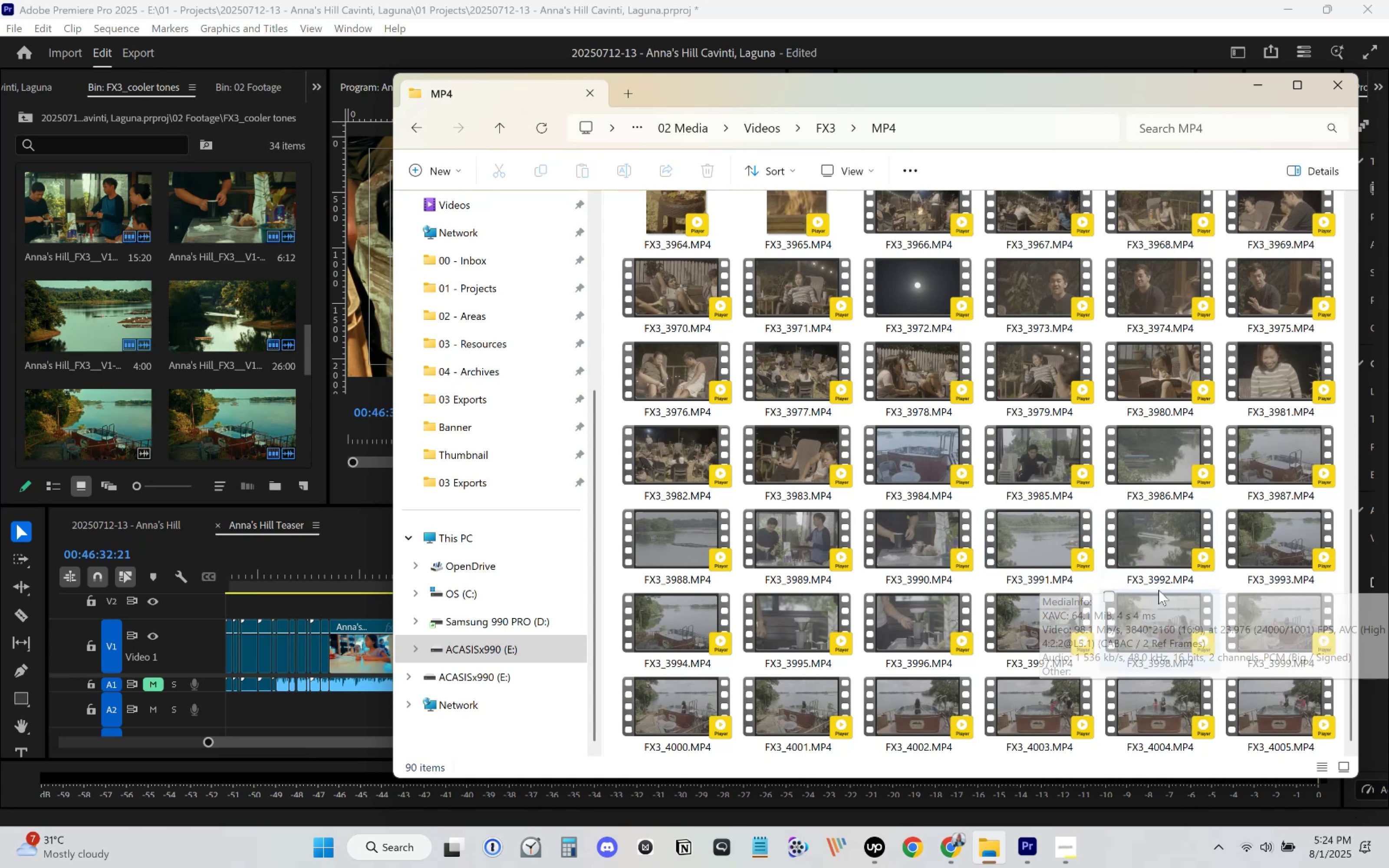 
scroll: coordinate [1166, 593], scroll_direction: up, amount: 1.0
 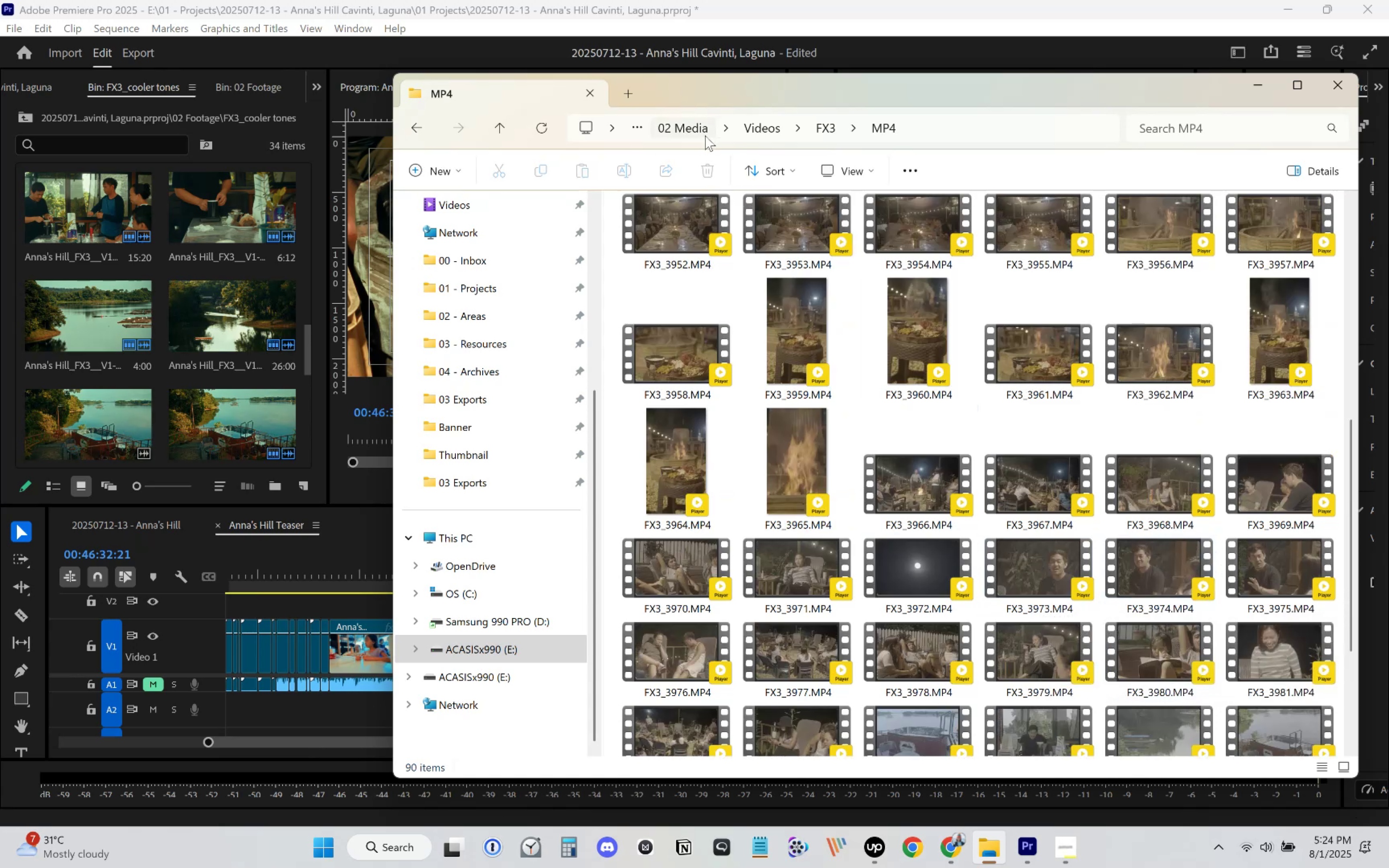 
wait(5.98)
 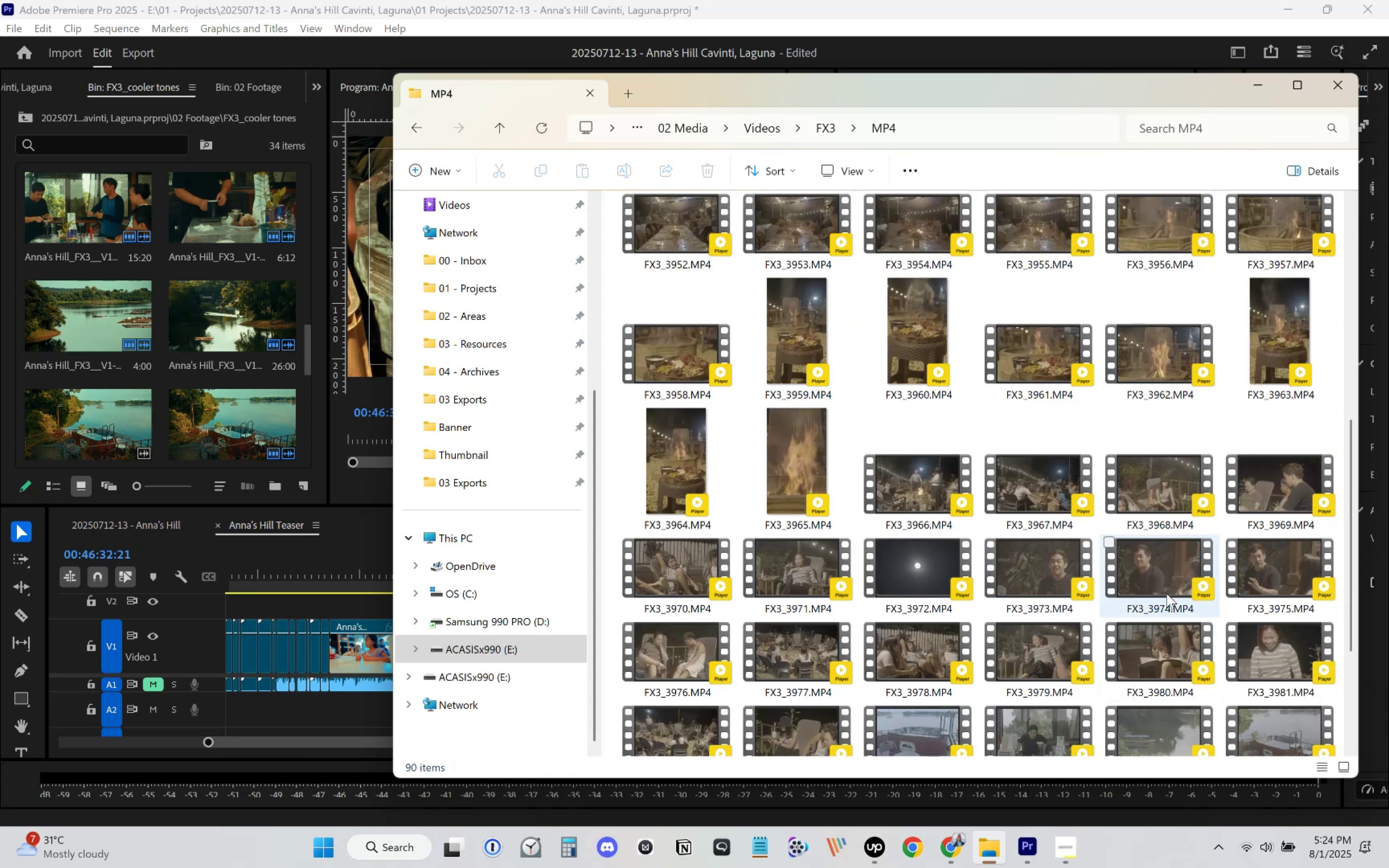 
left_click([674, 129])
 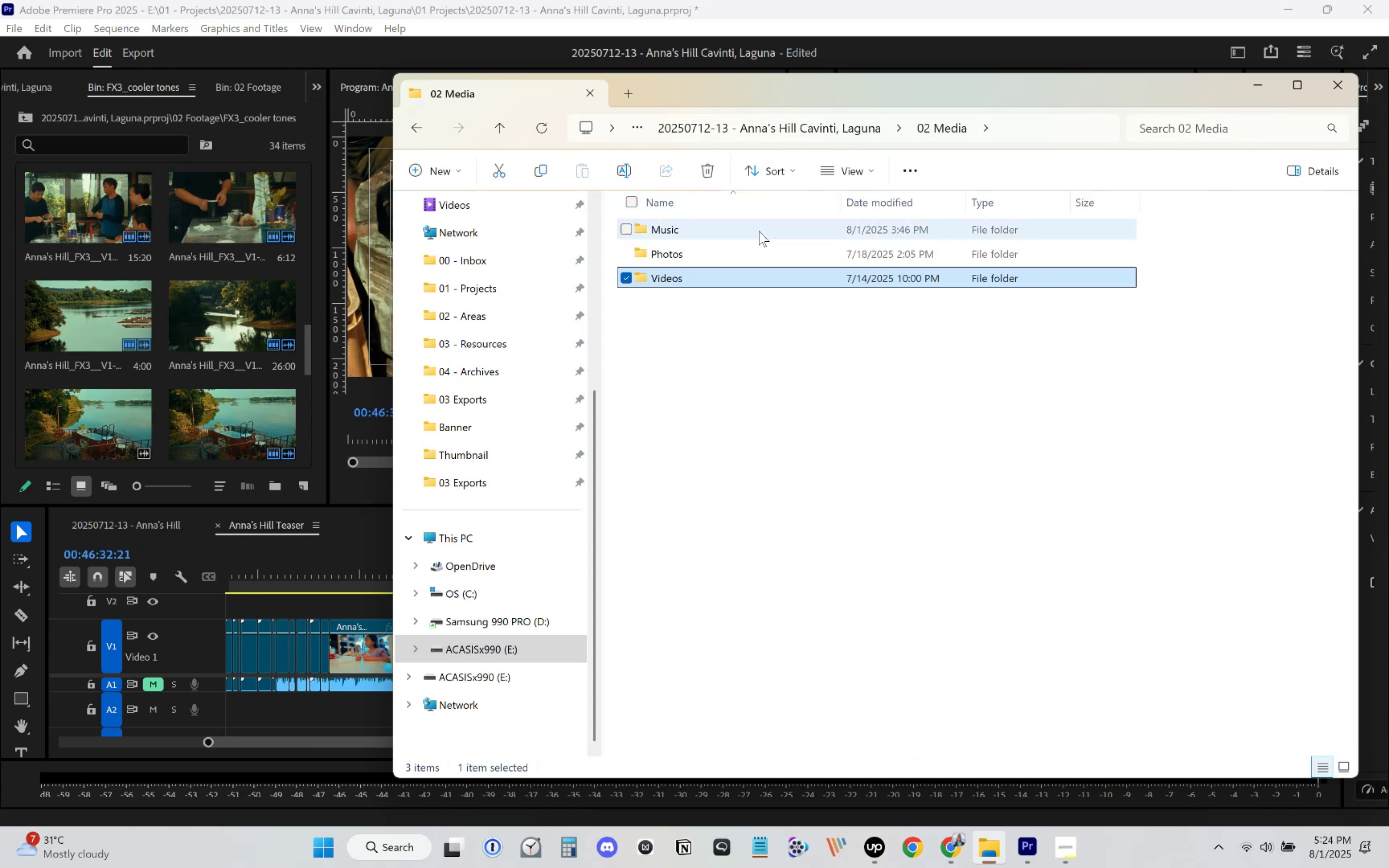 
left_click([803, 132])
 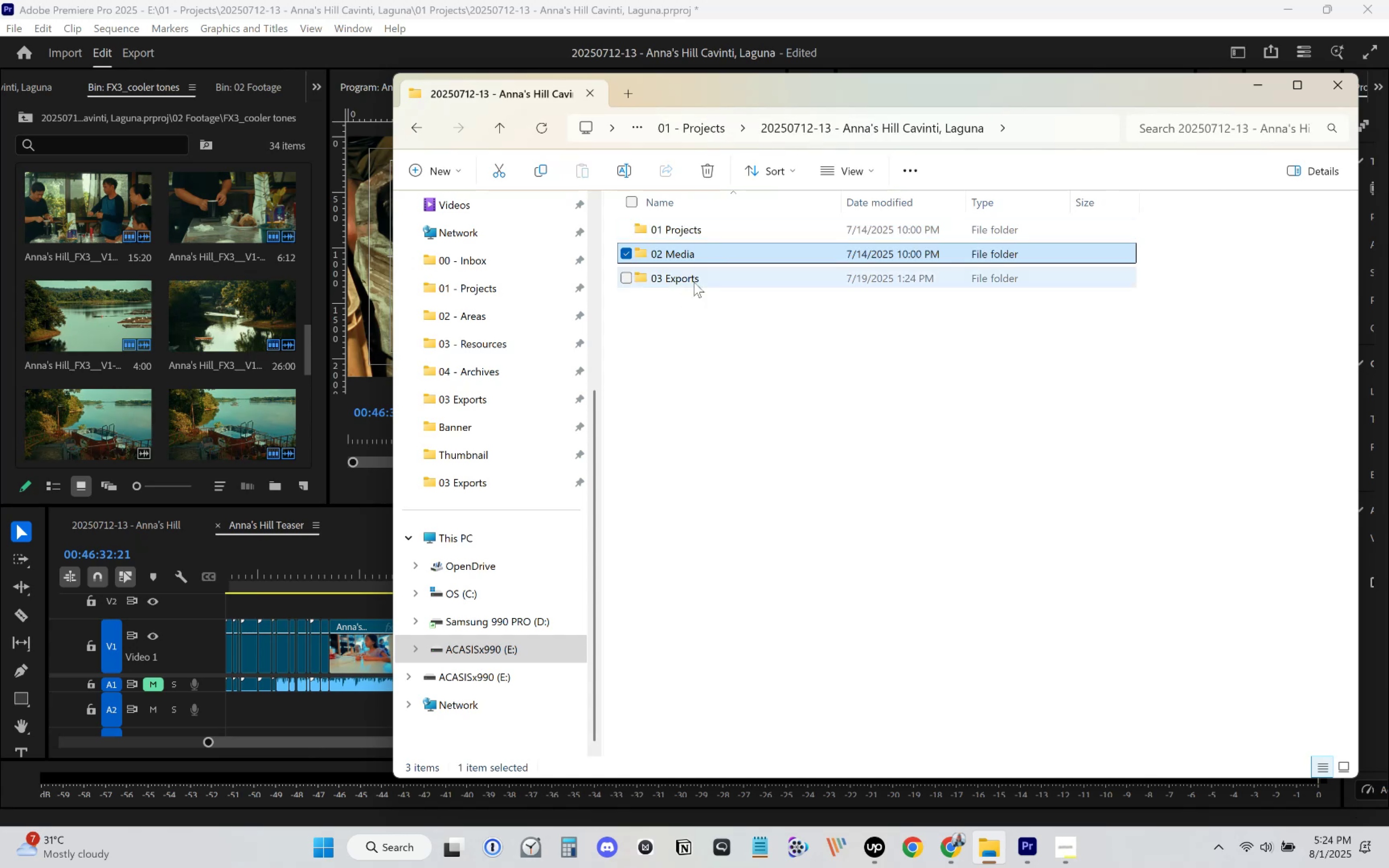 
double_click([701, 275])
 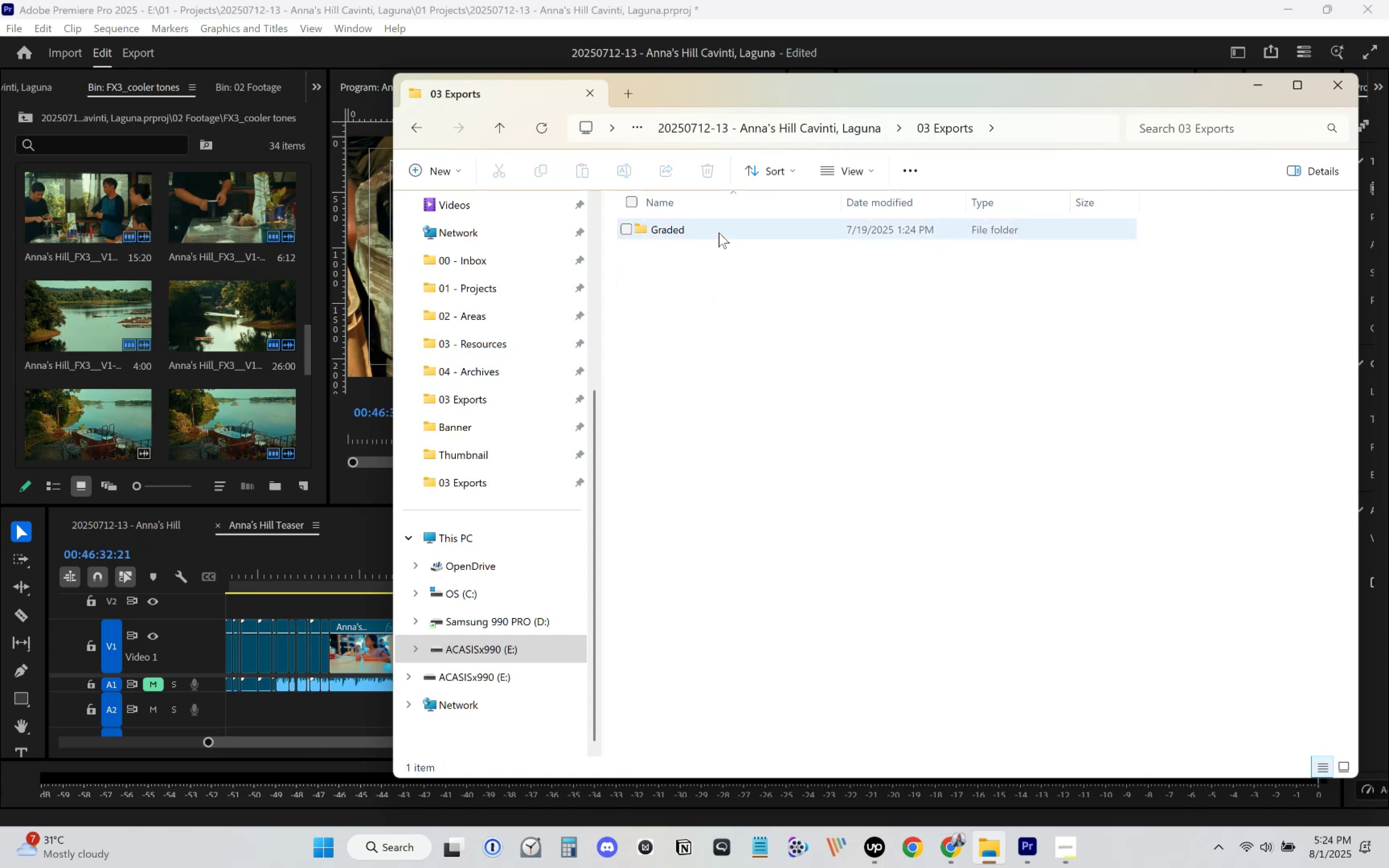 
double_click([719, 233])
 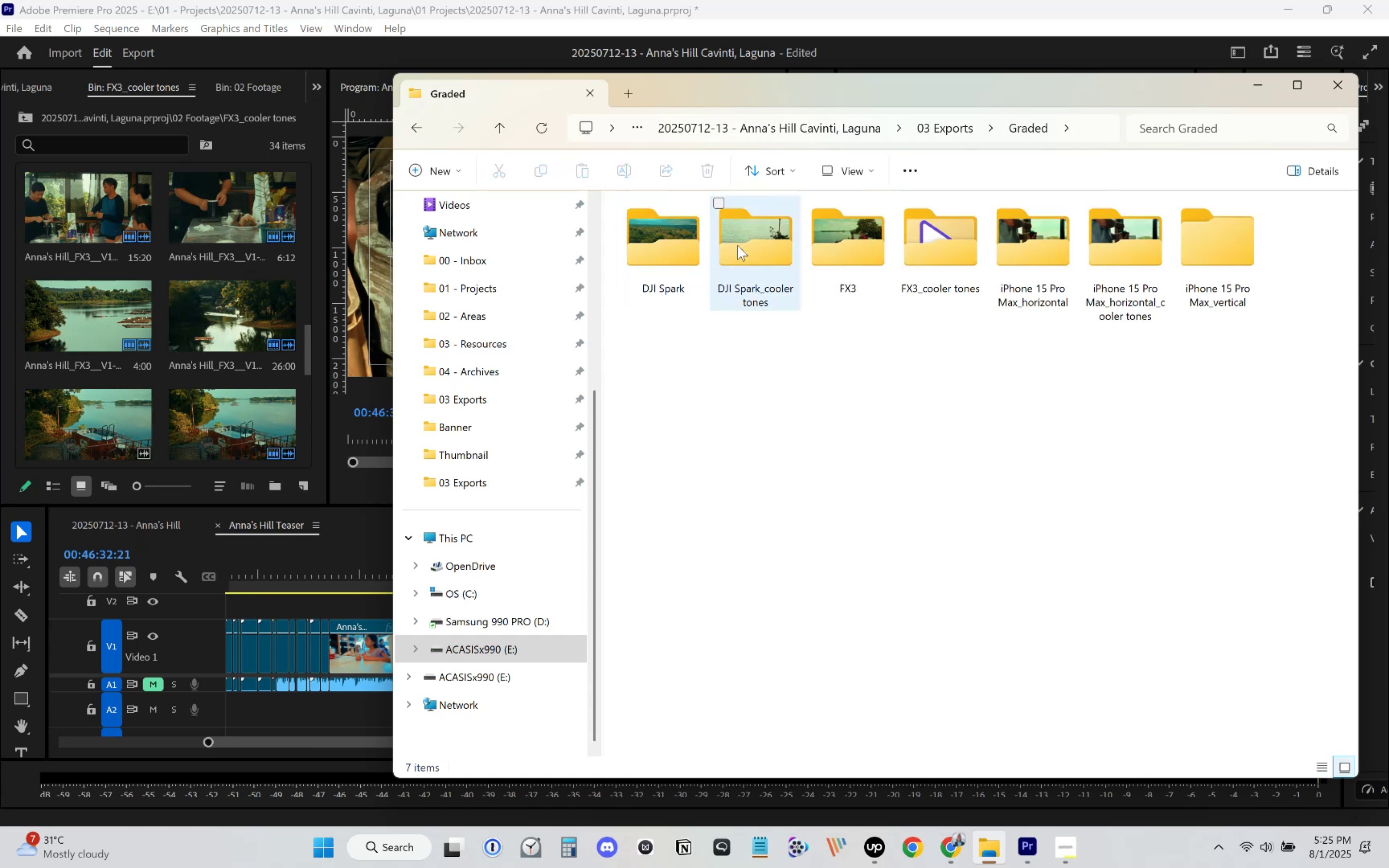 
double_click([962, 243])
 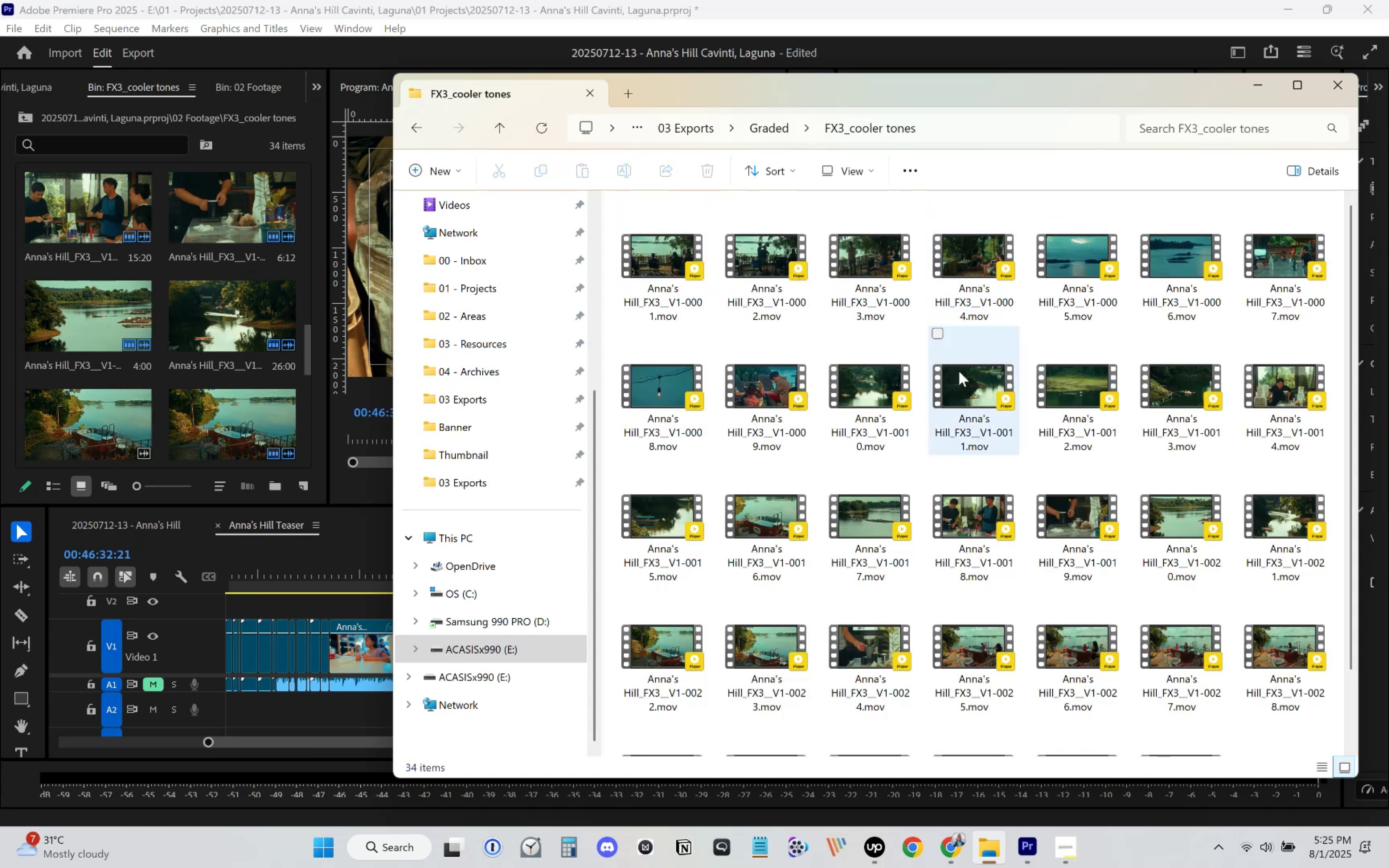 
scroll: coordinate [1005, 495], scroll_direction: down, amount: 2.0
 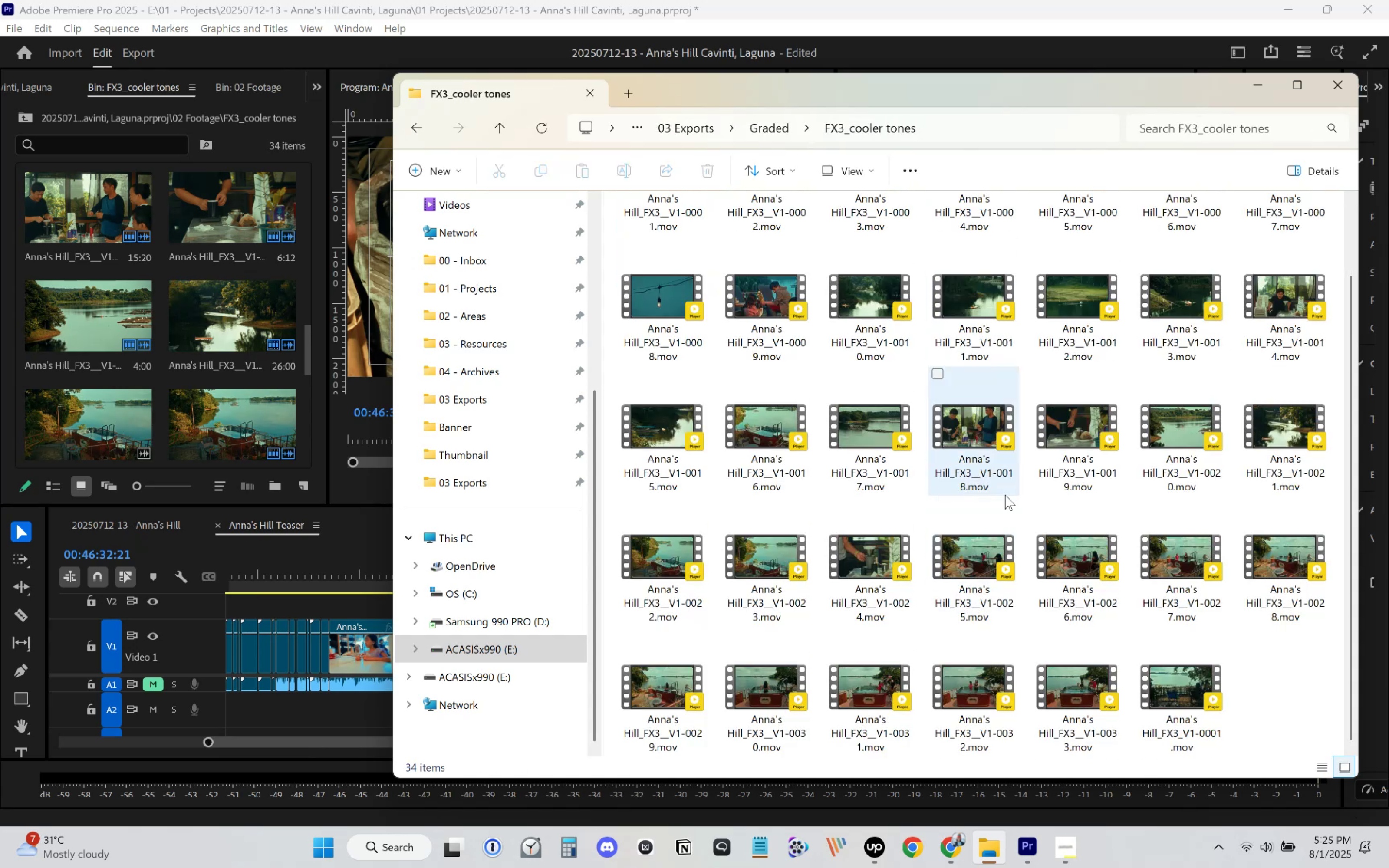 
scroll: coordinate [965, 271], scroll_direction: up, amount: 11.0
 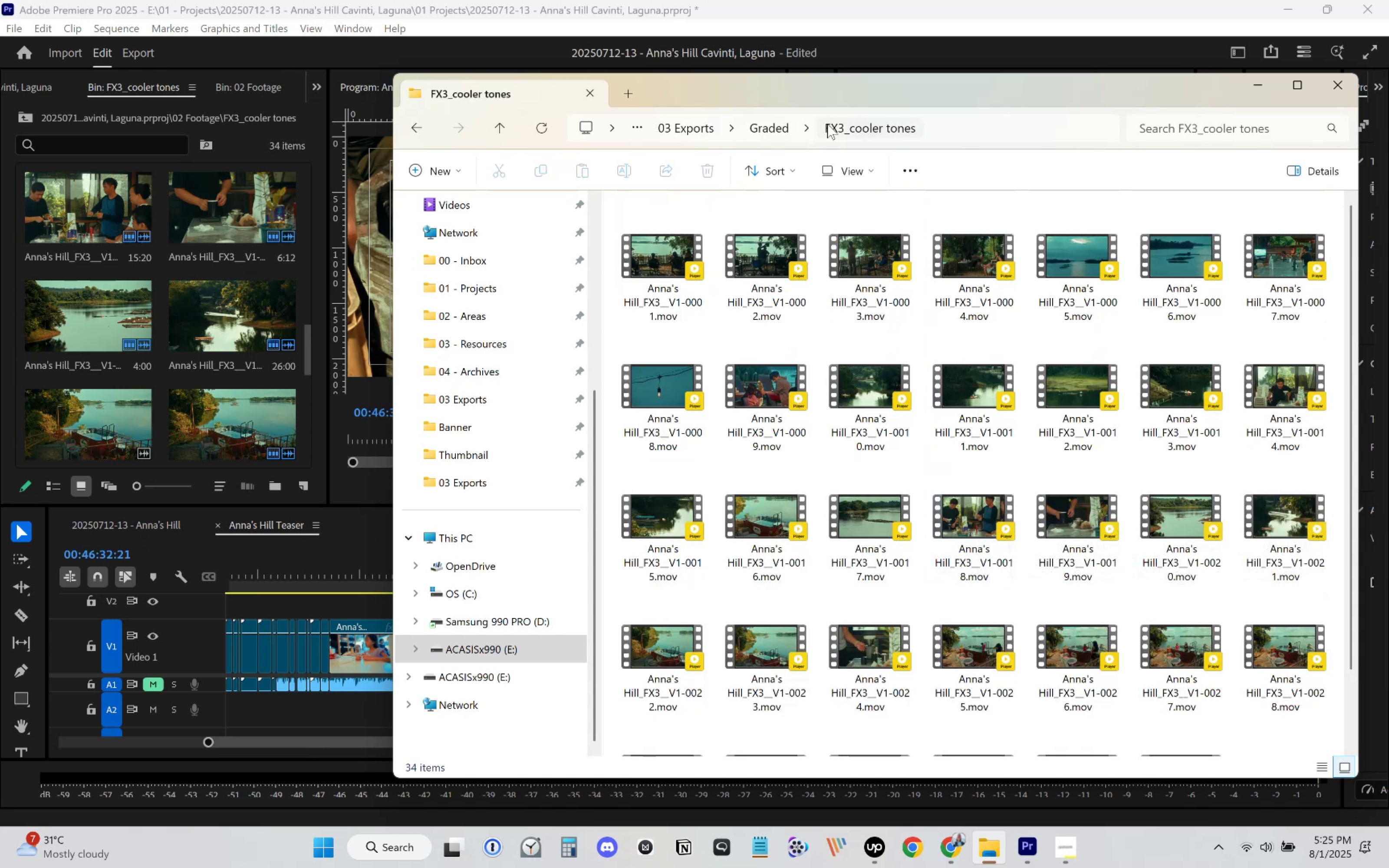 
left_click([761, 123])
 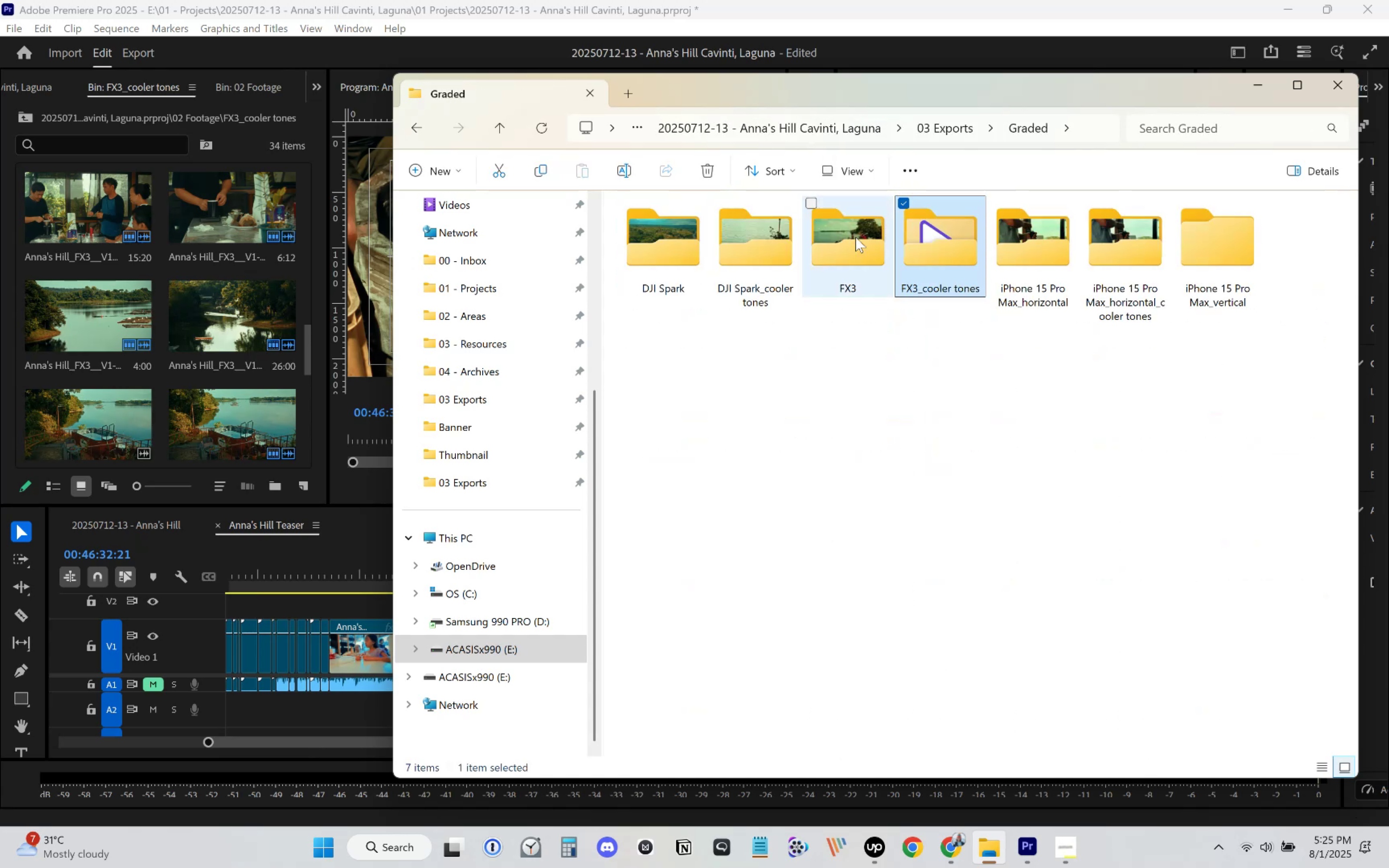 
double_click([945, 245])
 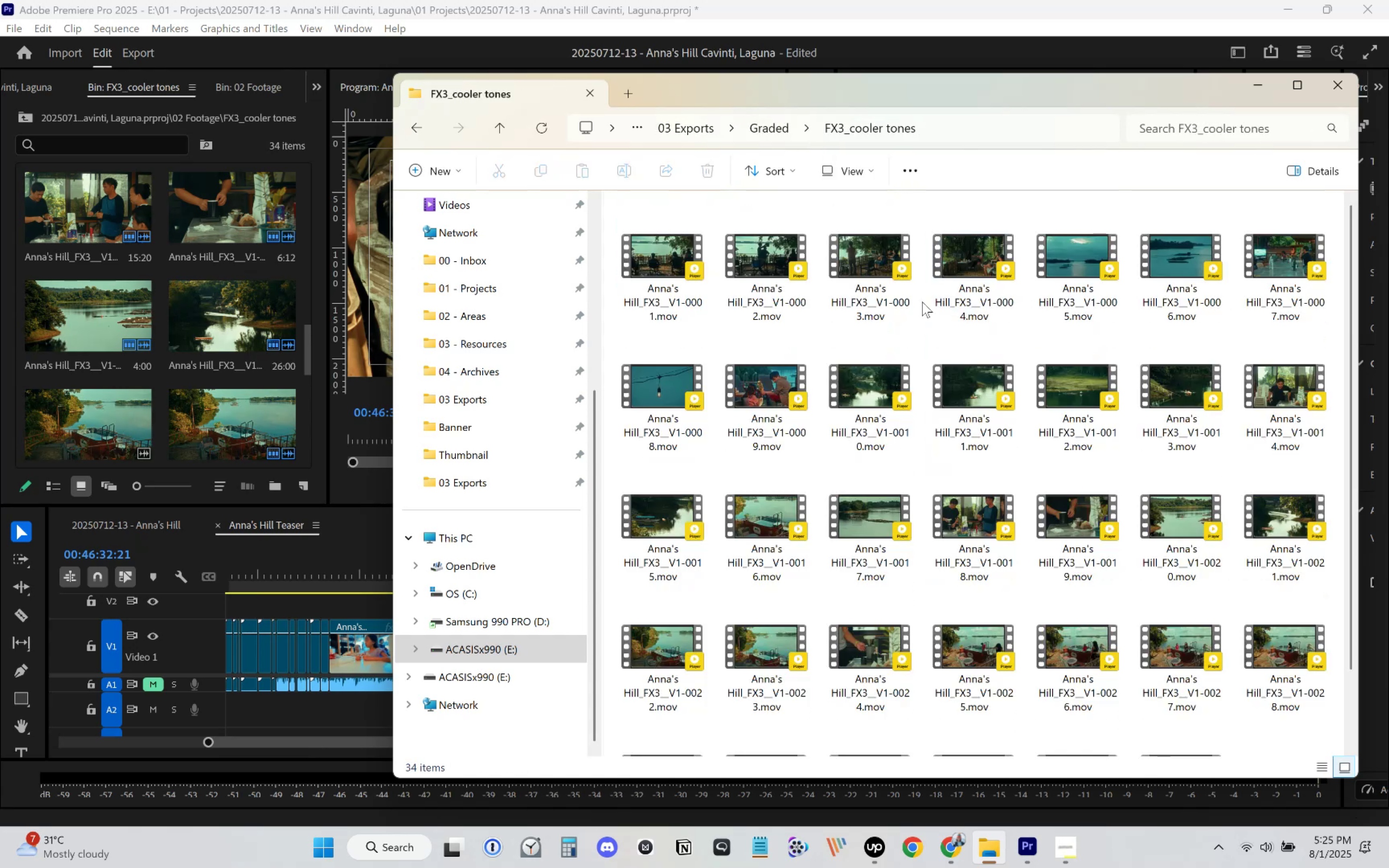 
scroll: coordinate [917, 324], scroll_direction: down, amount: 6.0
 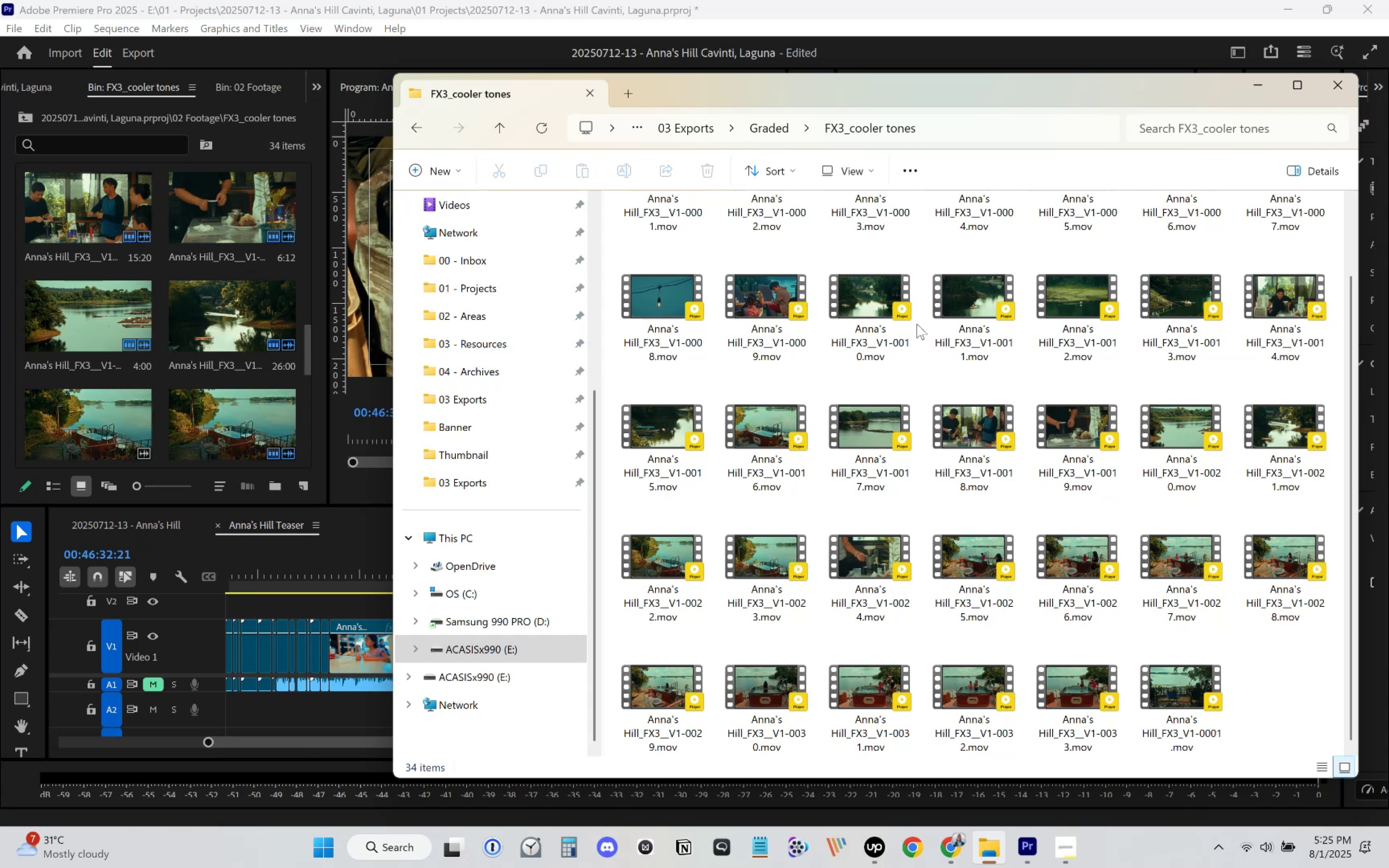 
scroll: coordinate [918, 322], scroll_direction: up, amount: 4.0
 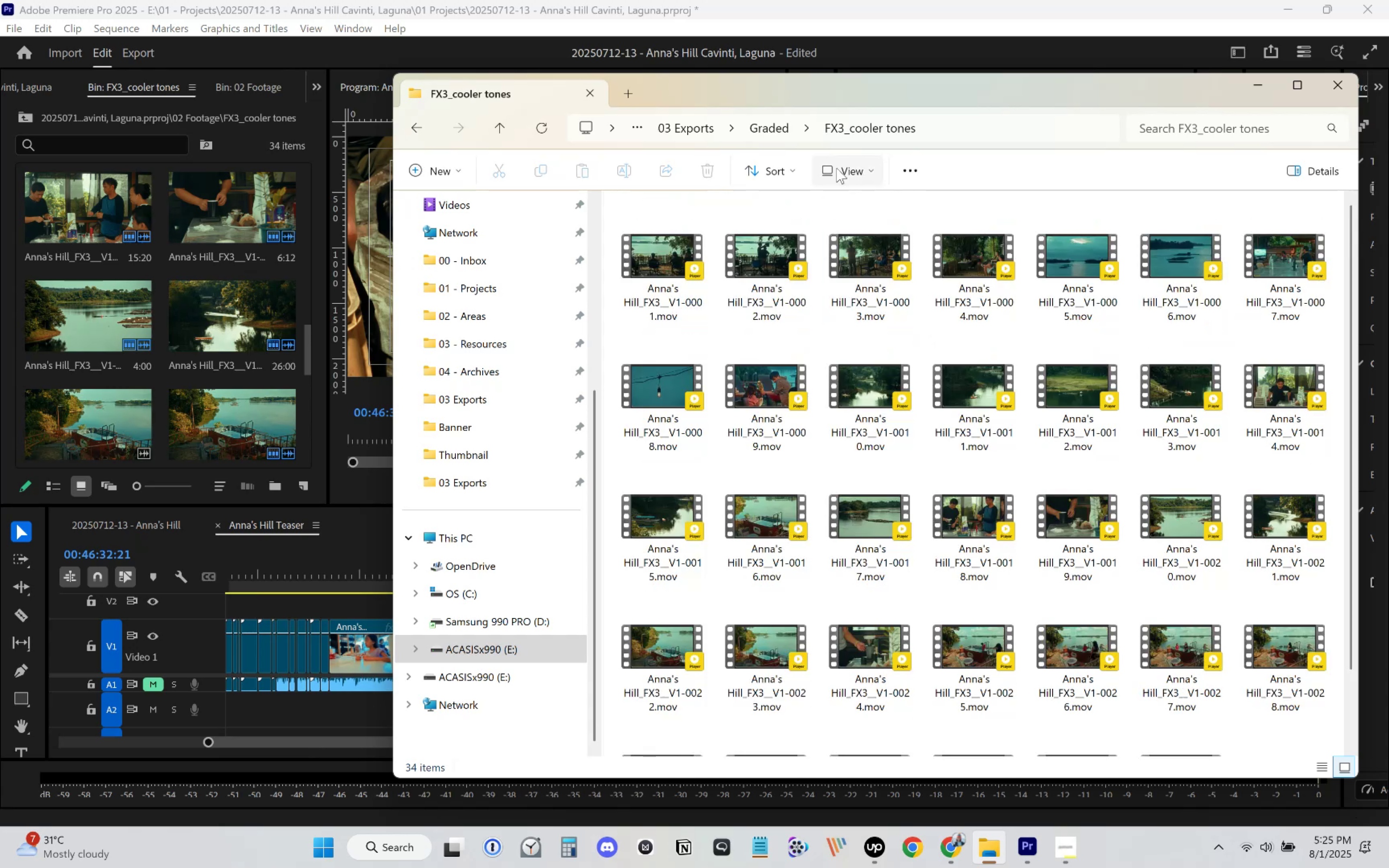 
left_click([746, 110])
 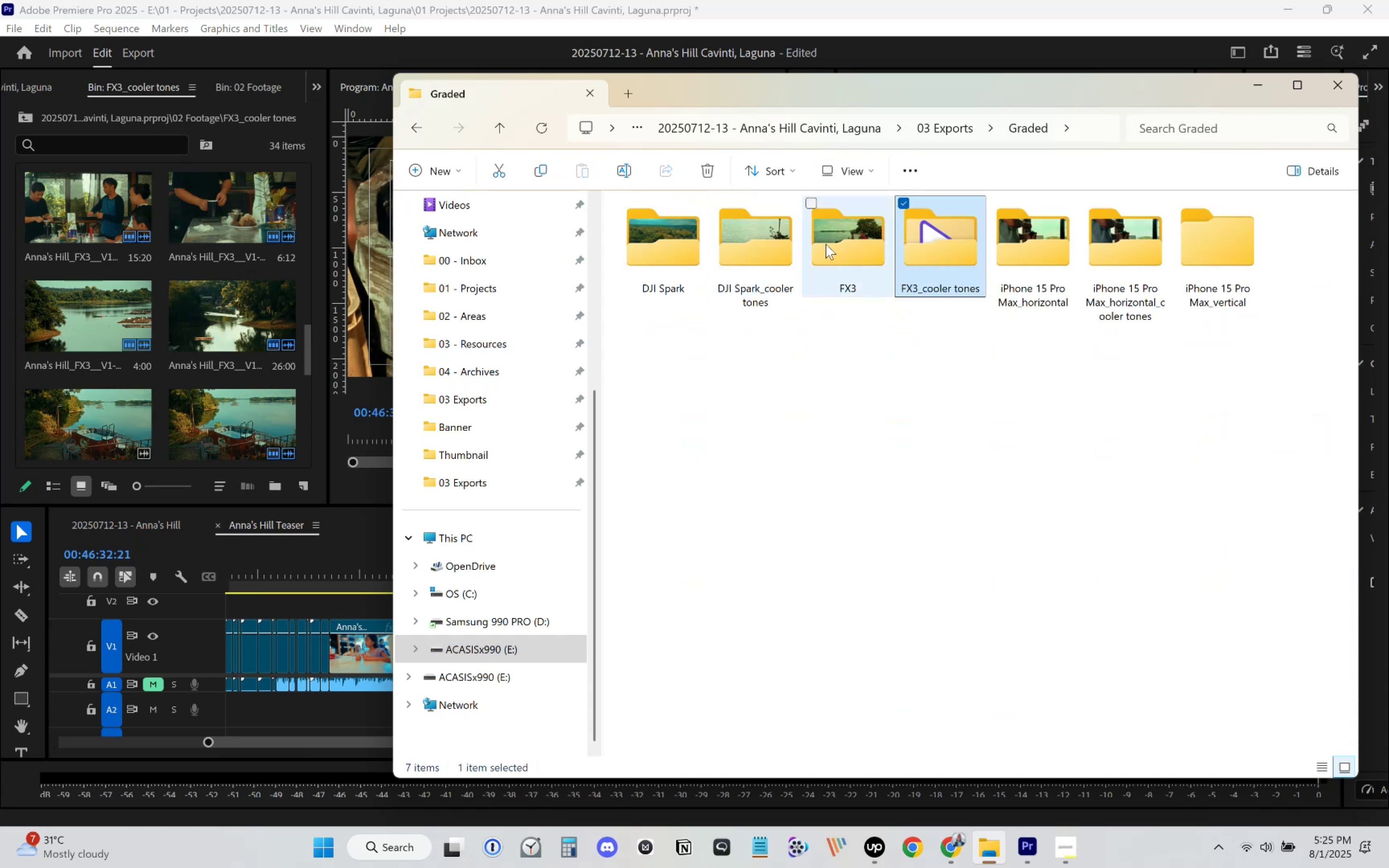 
double_click([837, 233])
 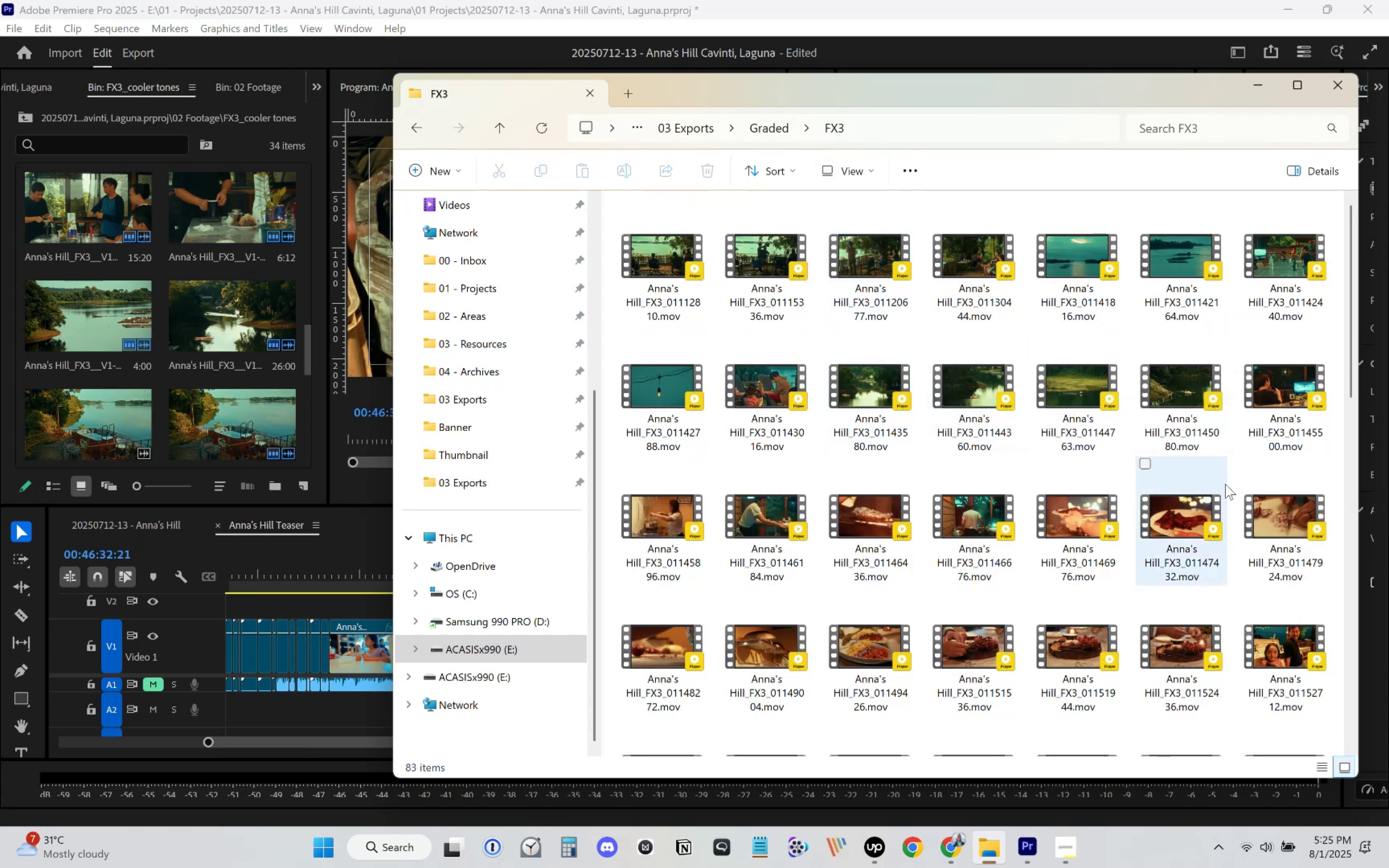 
left_click([1261, 395])
 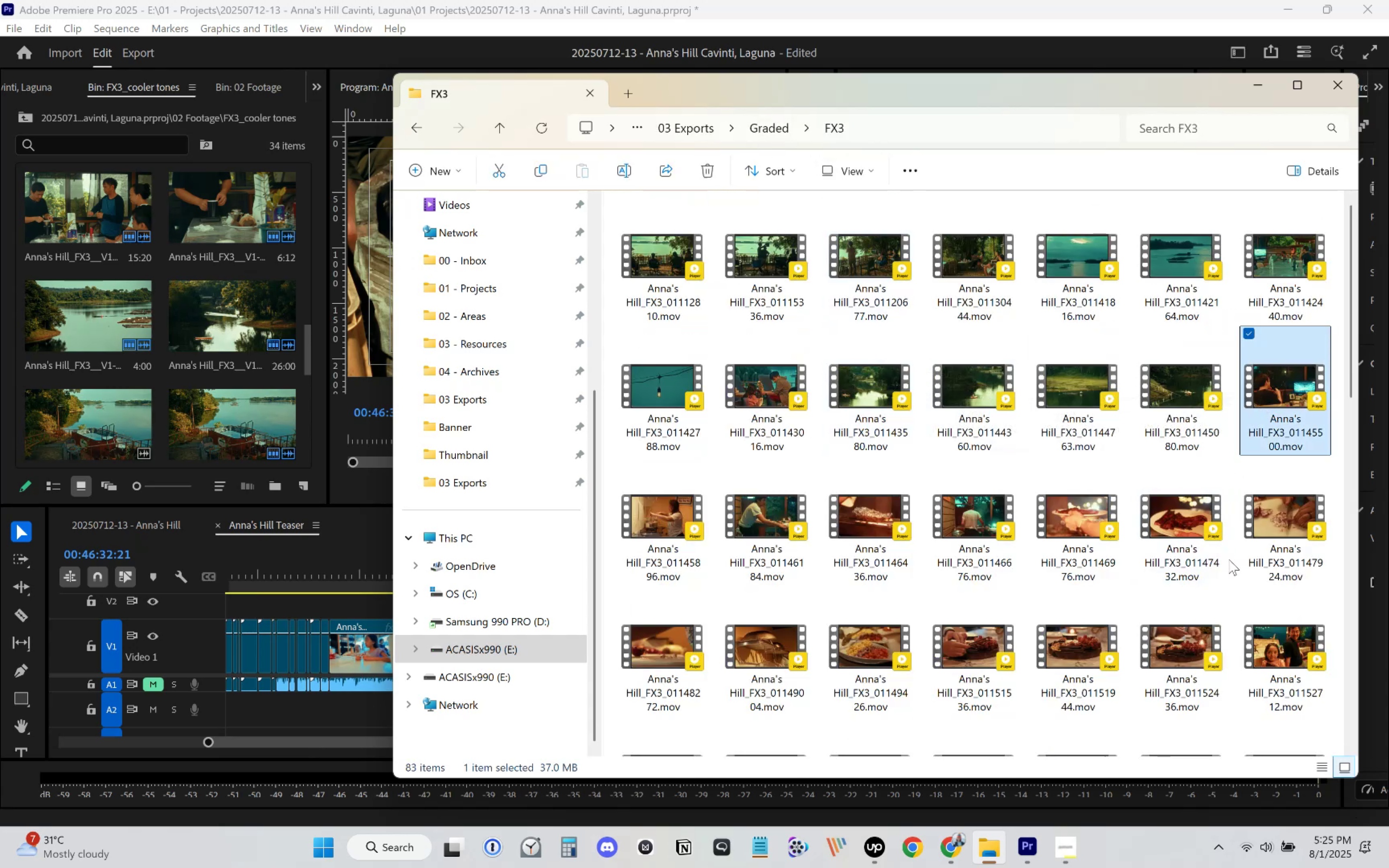 
scroll: coordinate [1220, 582], scroll_direction: down, amount: 2.0
 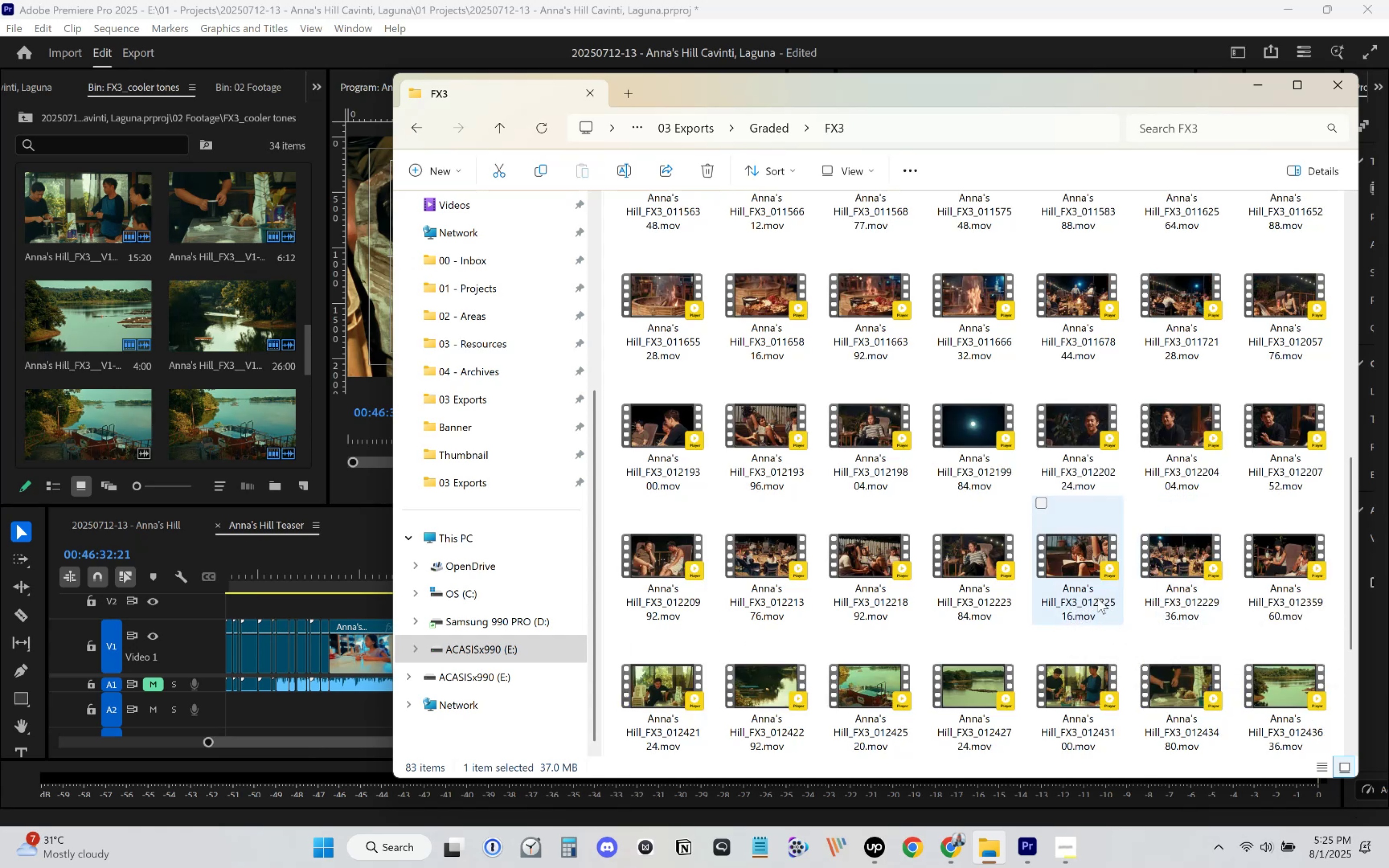 
hold_key(key=ShiftLeft, duration=1.5)
 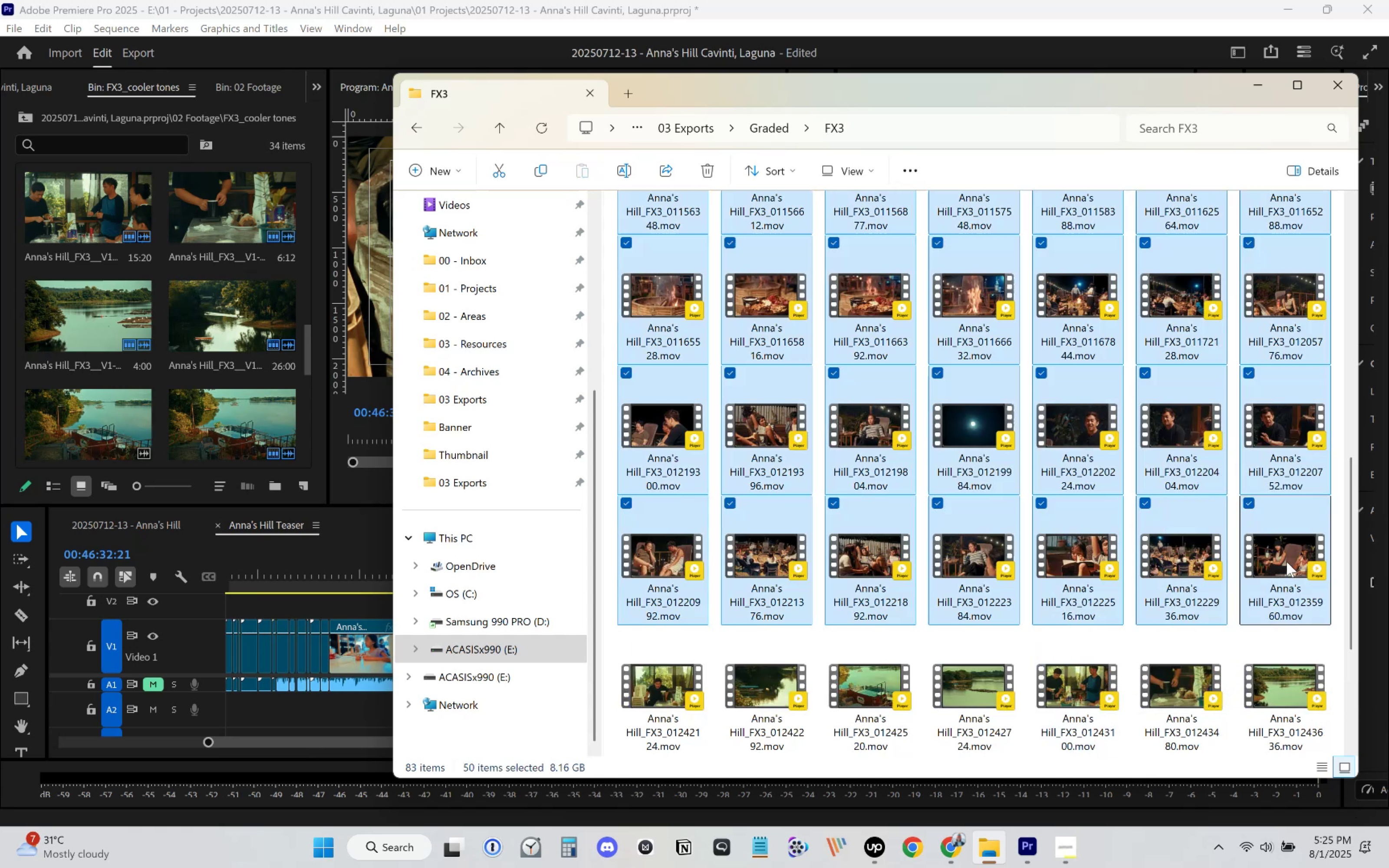 
hold_key(key=ShiftLeft, duration=0.94)
left_click([1287, 562])
 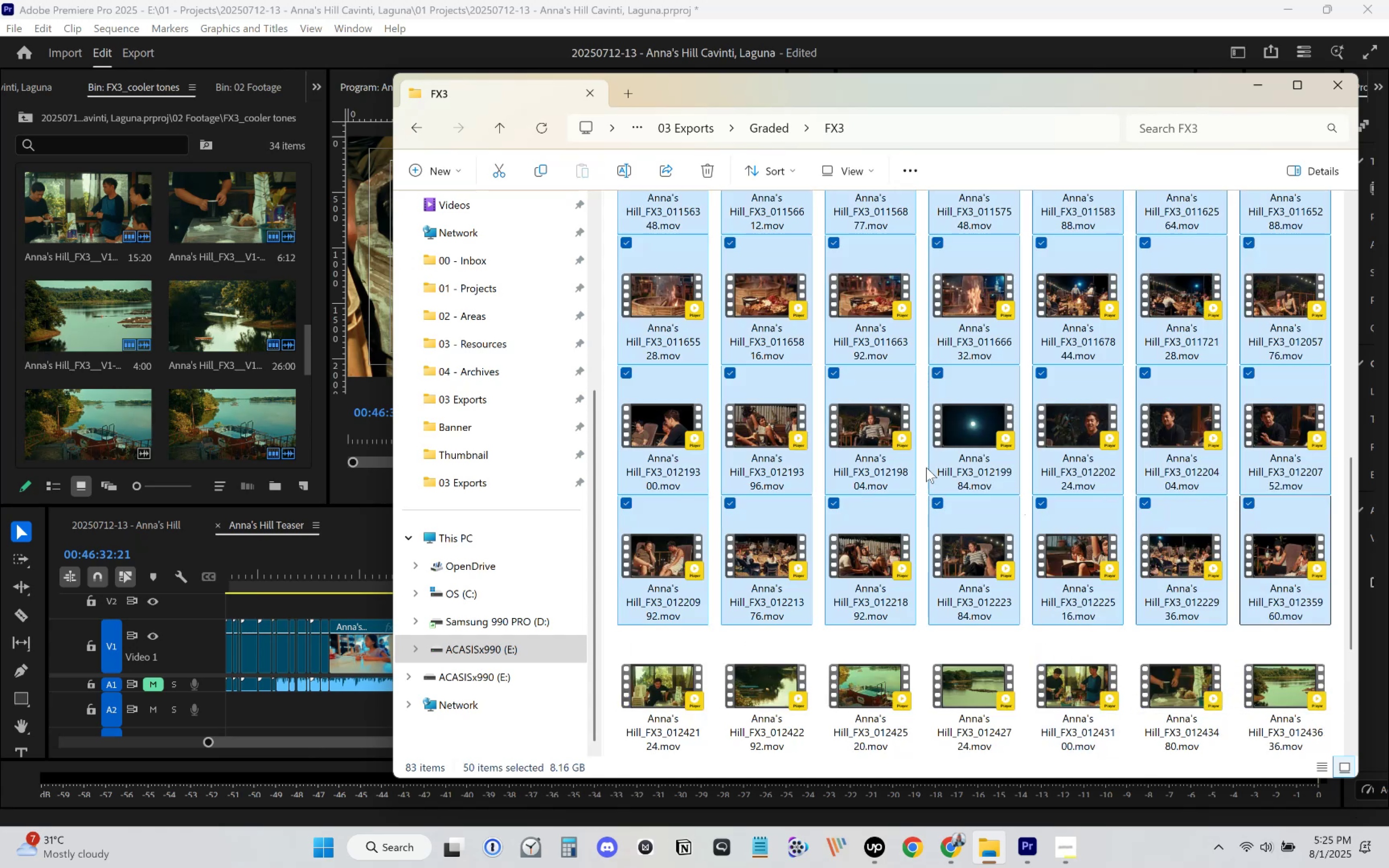 
scroll: coordinate [886, 437], scroll_direction: up, amount: 8.0
 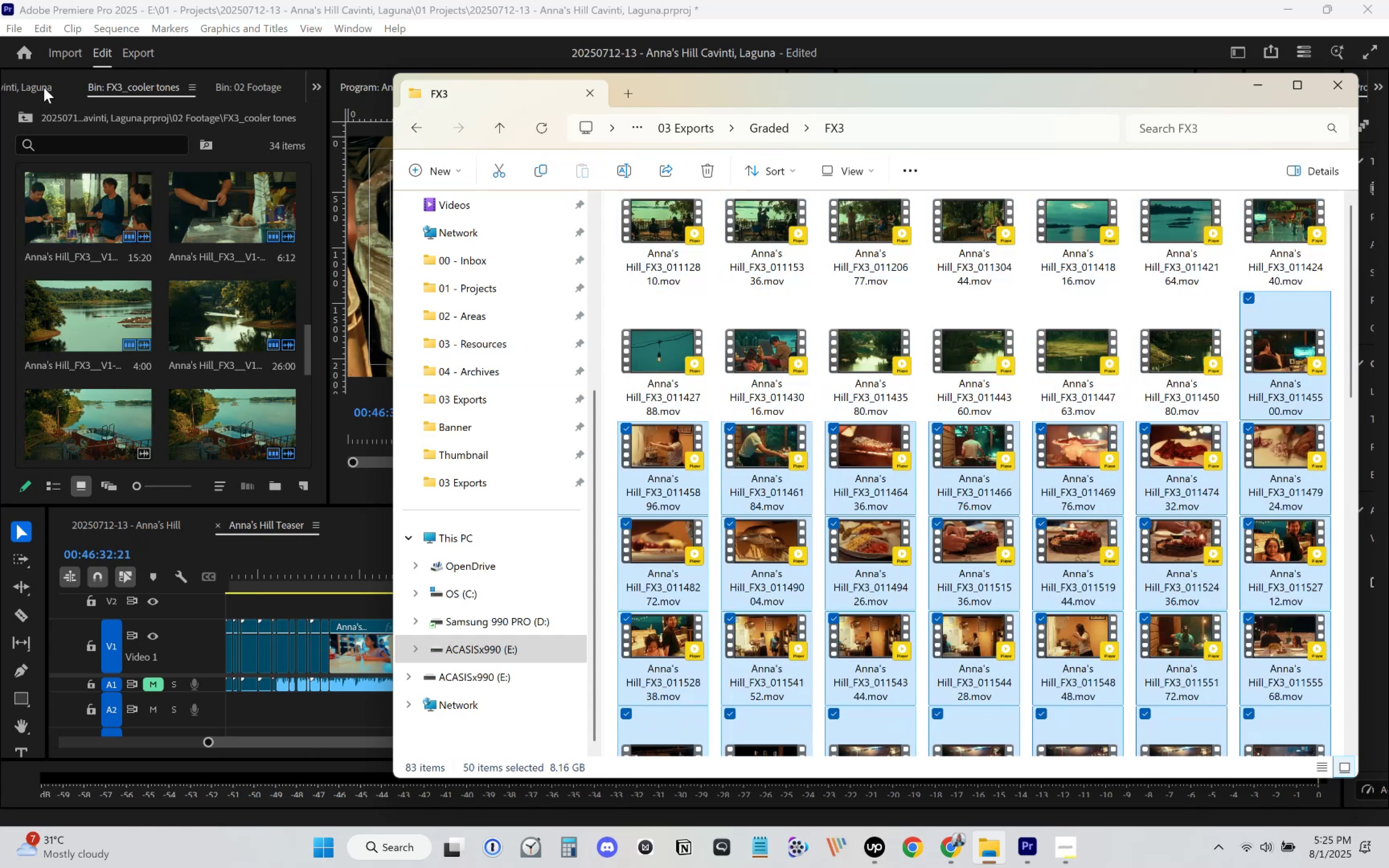 
right_click([195, 345])
 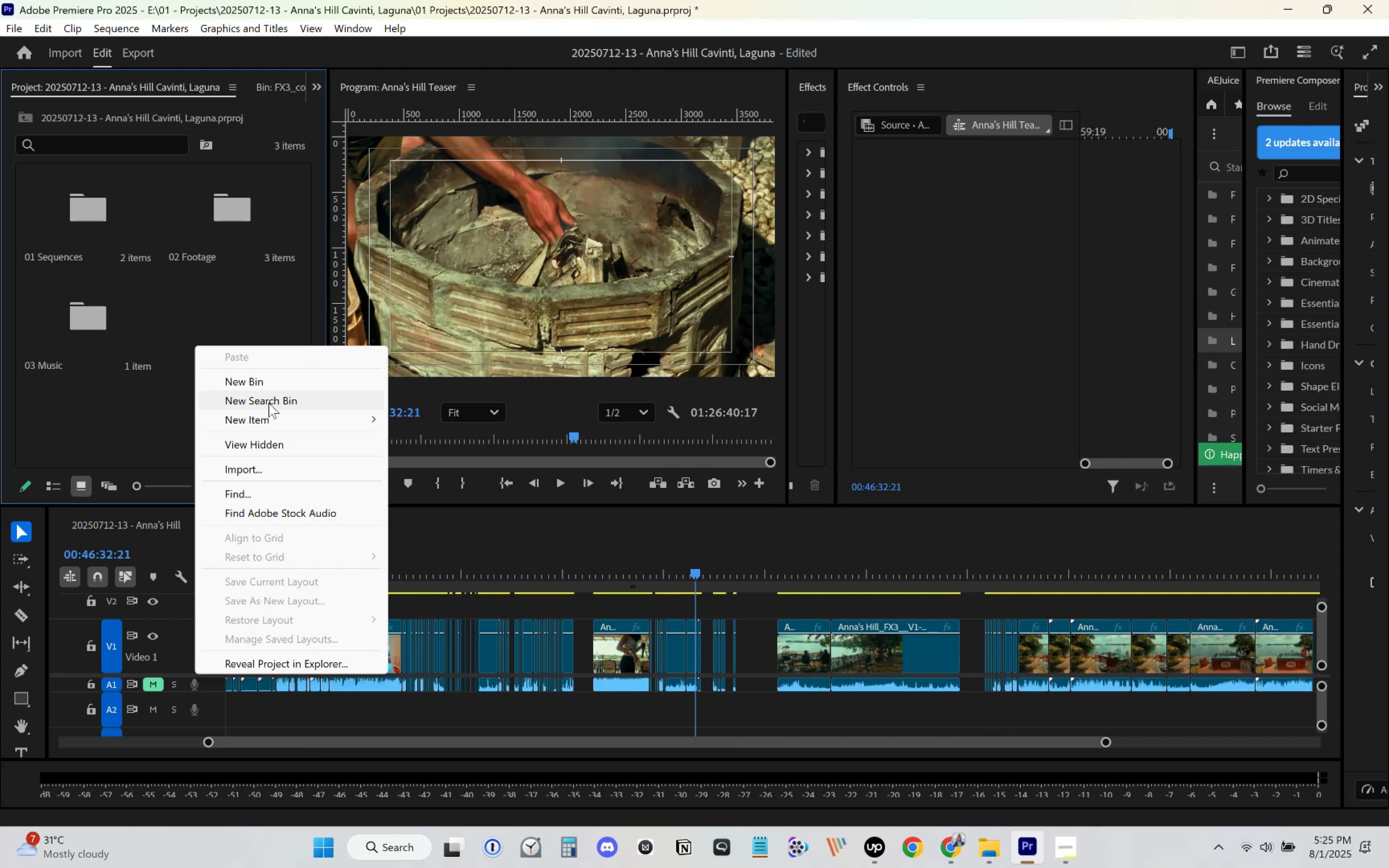 
left_click([281, 377])
 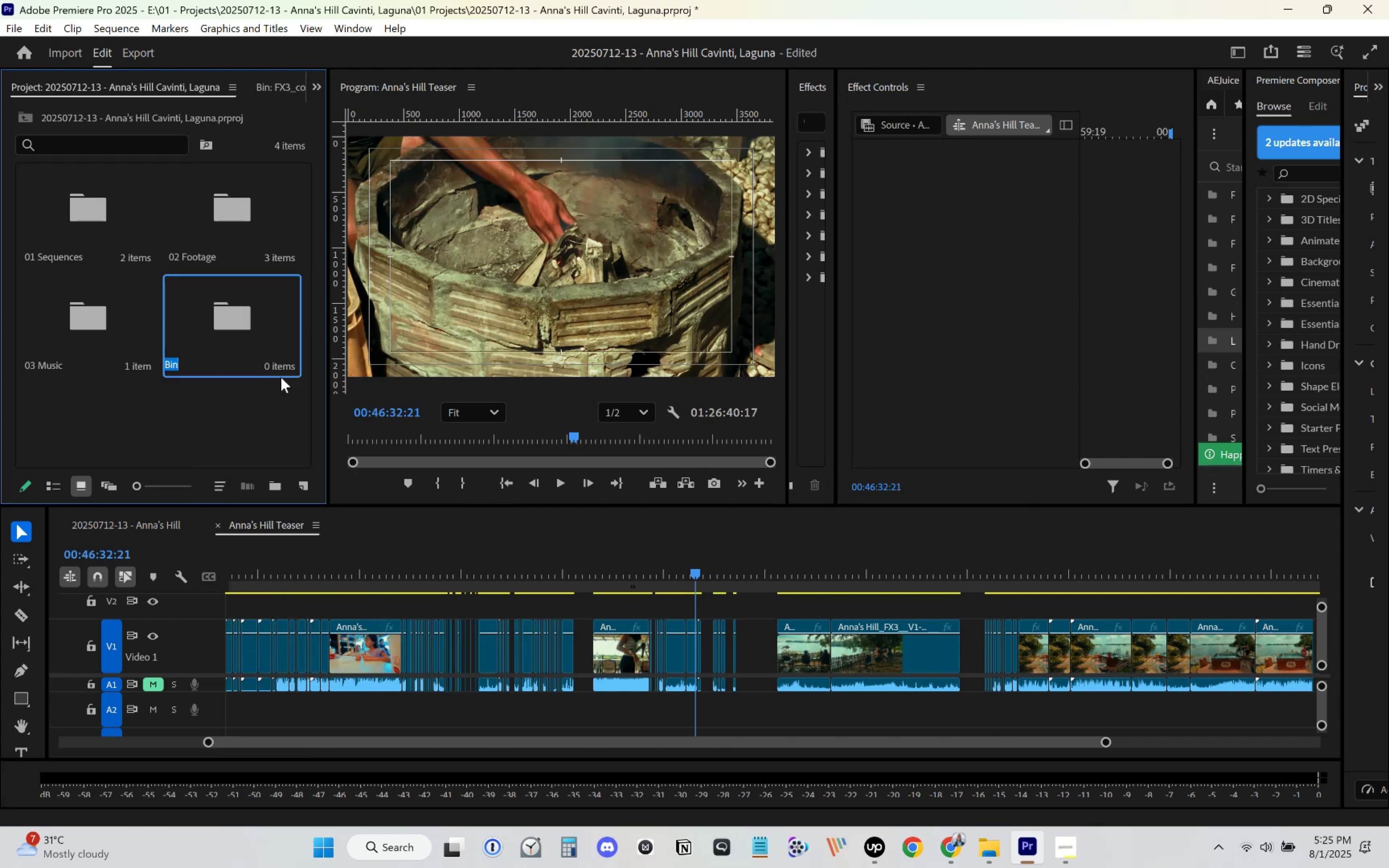 
type(FX3)
 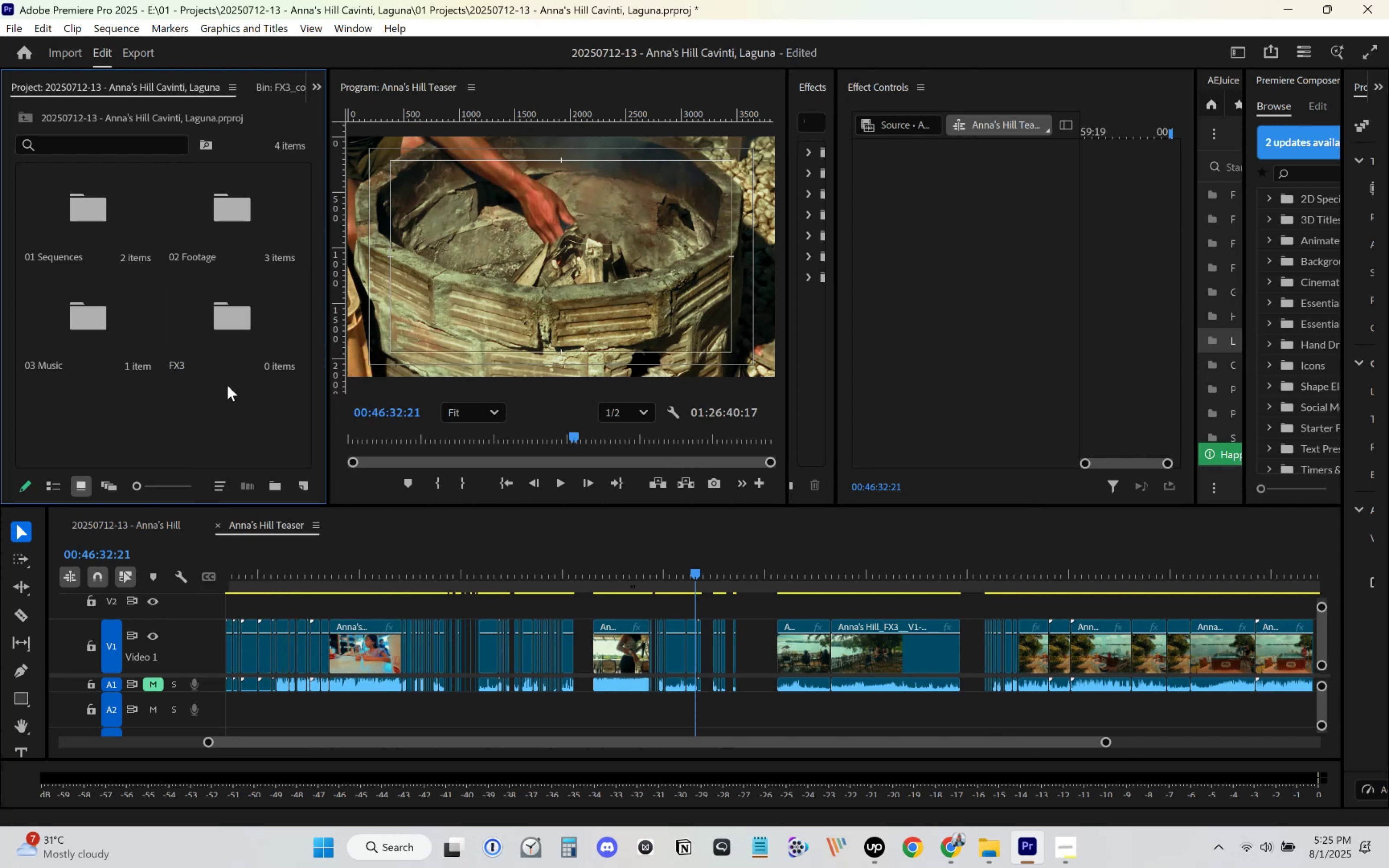 
double_click([225, 317])
 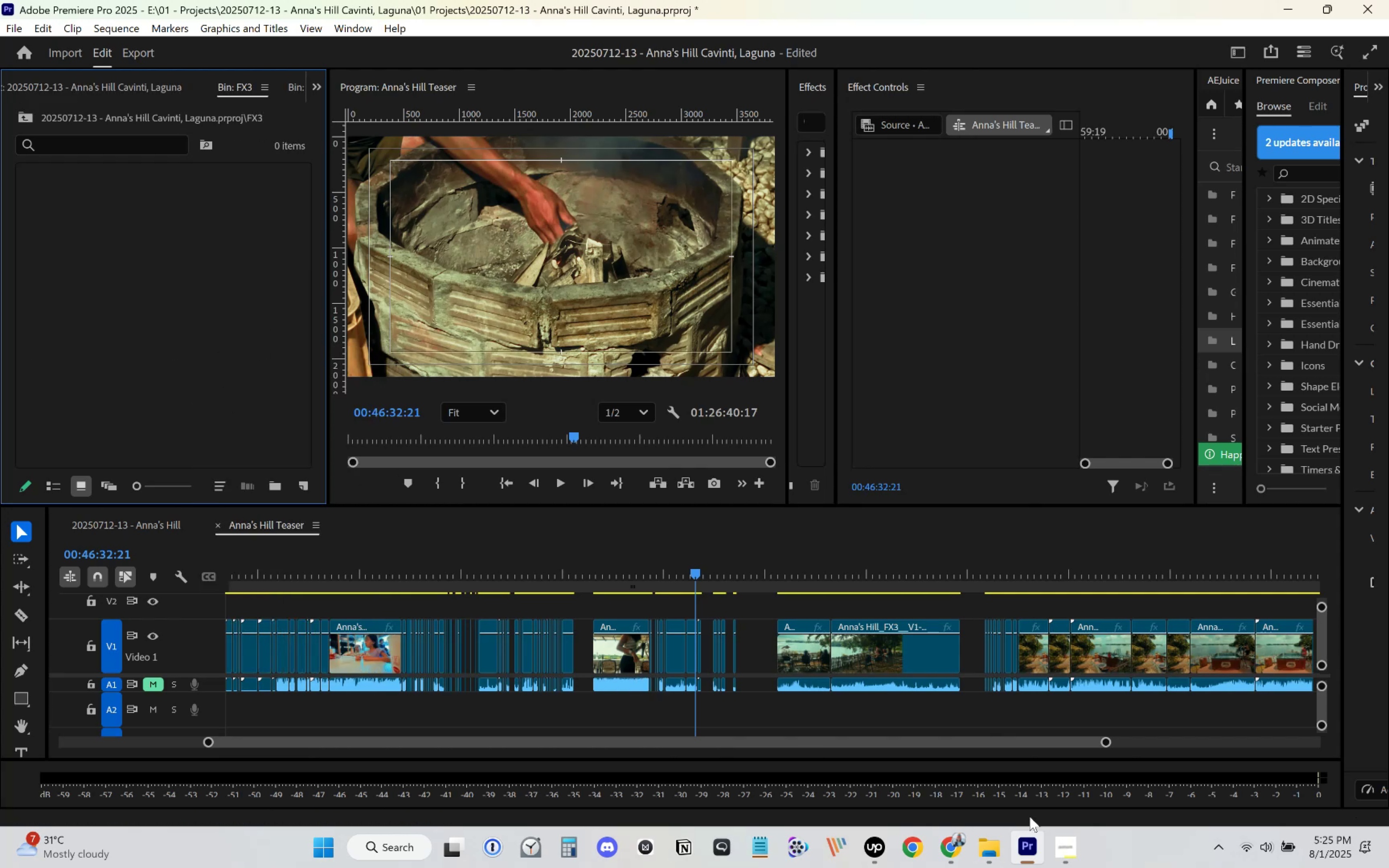 
left_click([994, 847])
 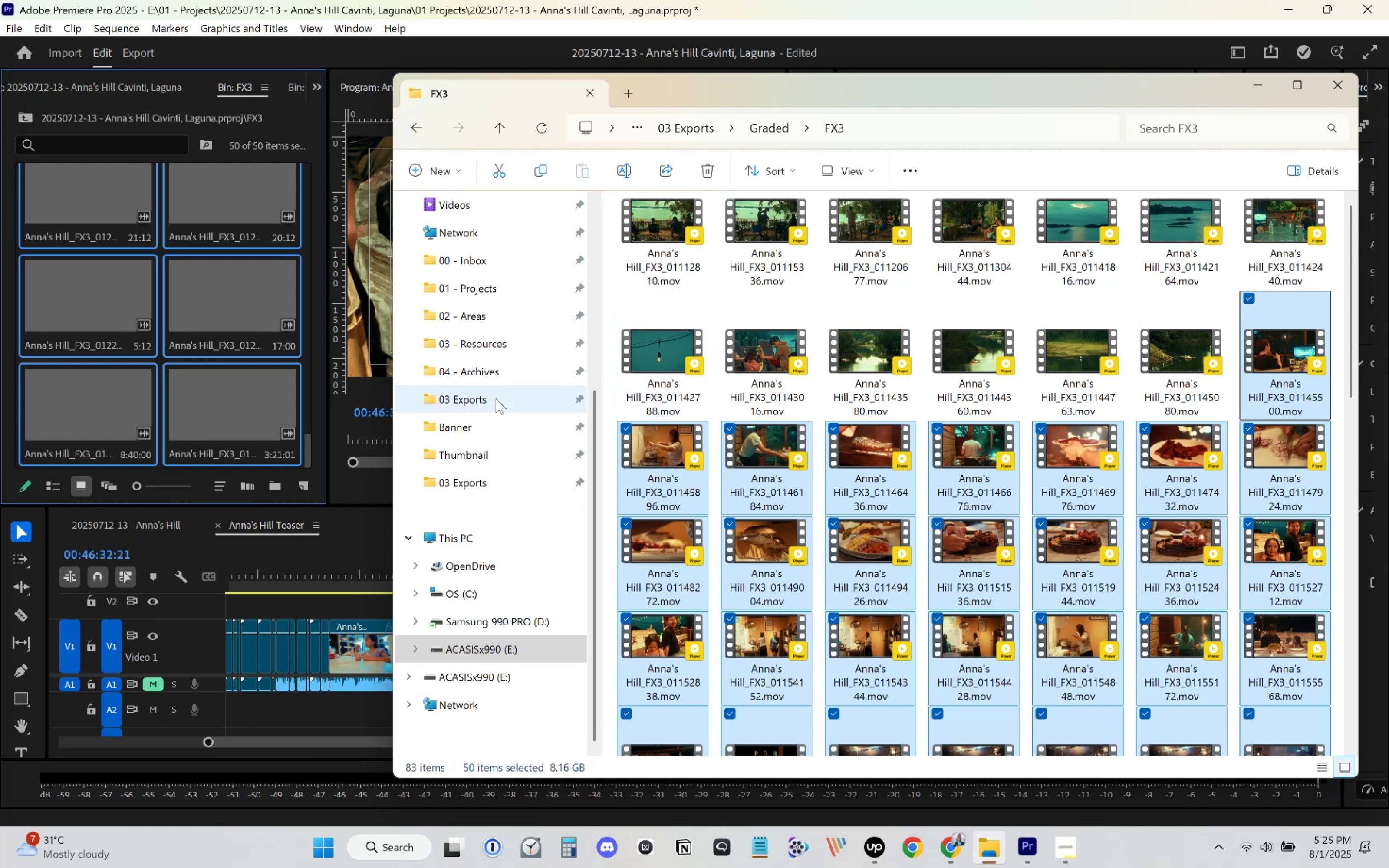 
wait(5.26)
 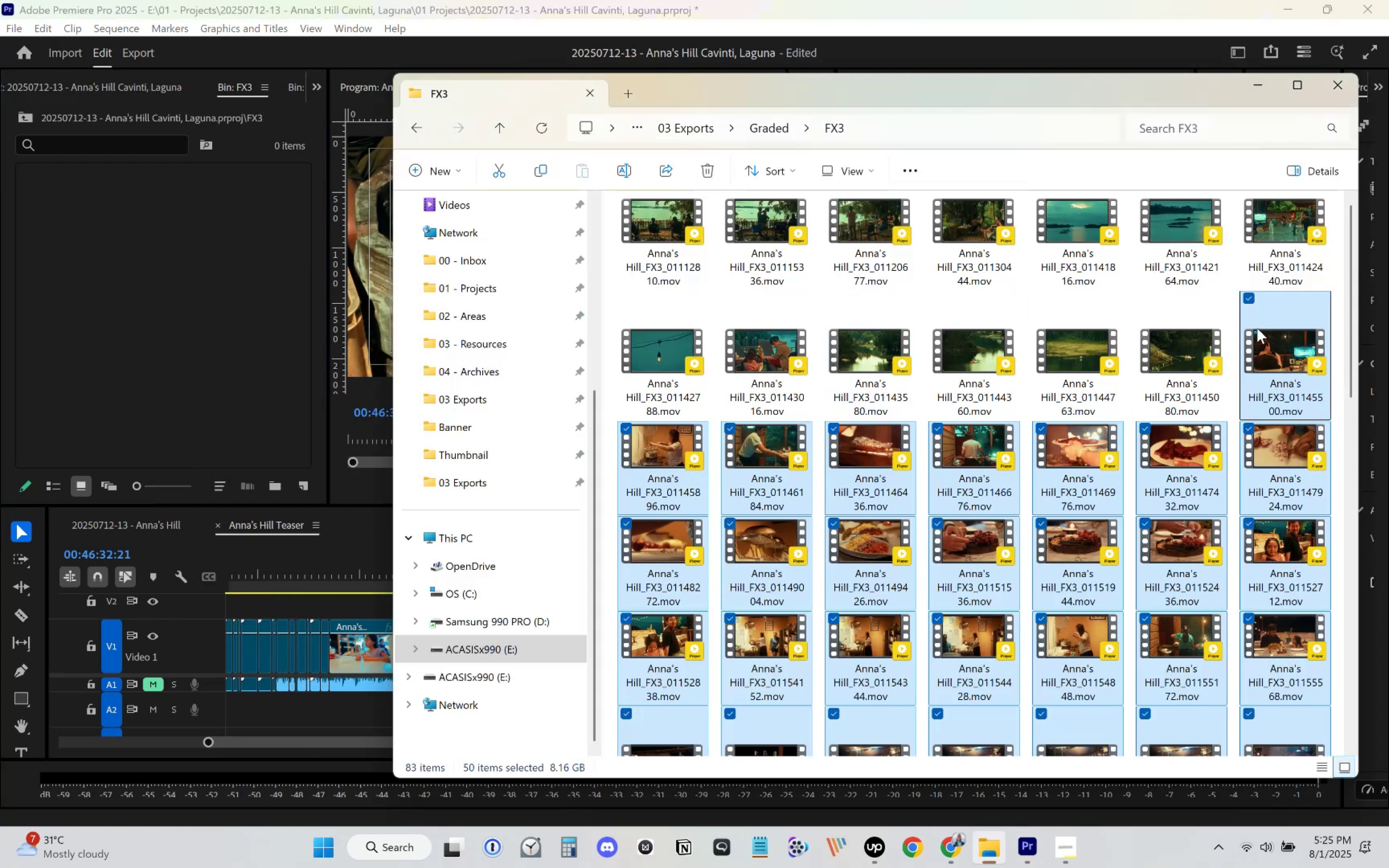 
left_click([206, 322])
 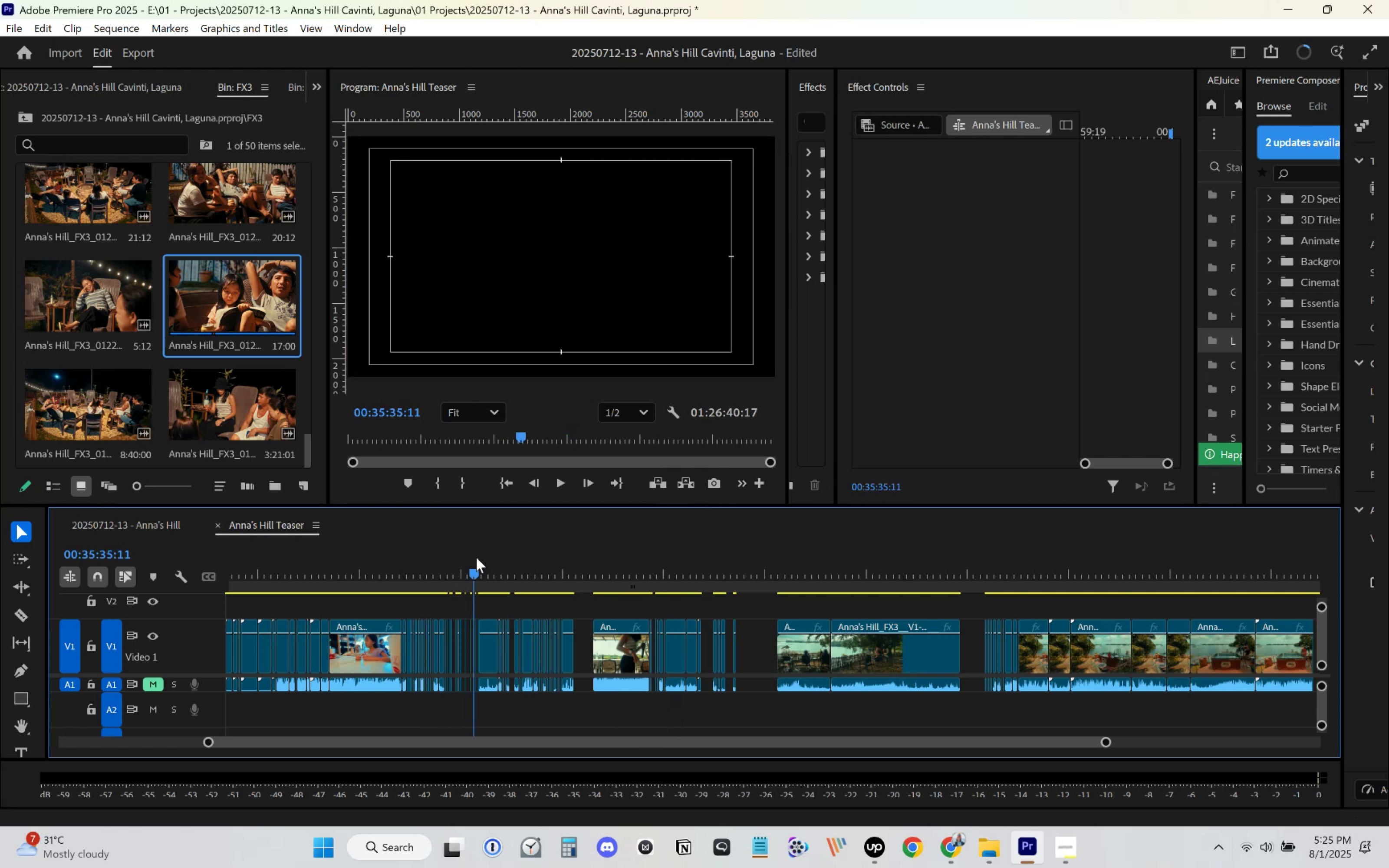 
wait(21.03)
 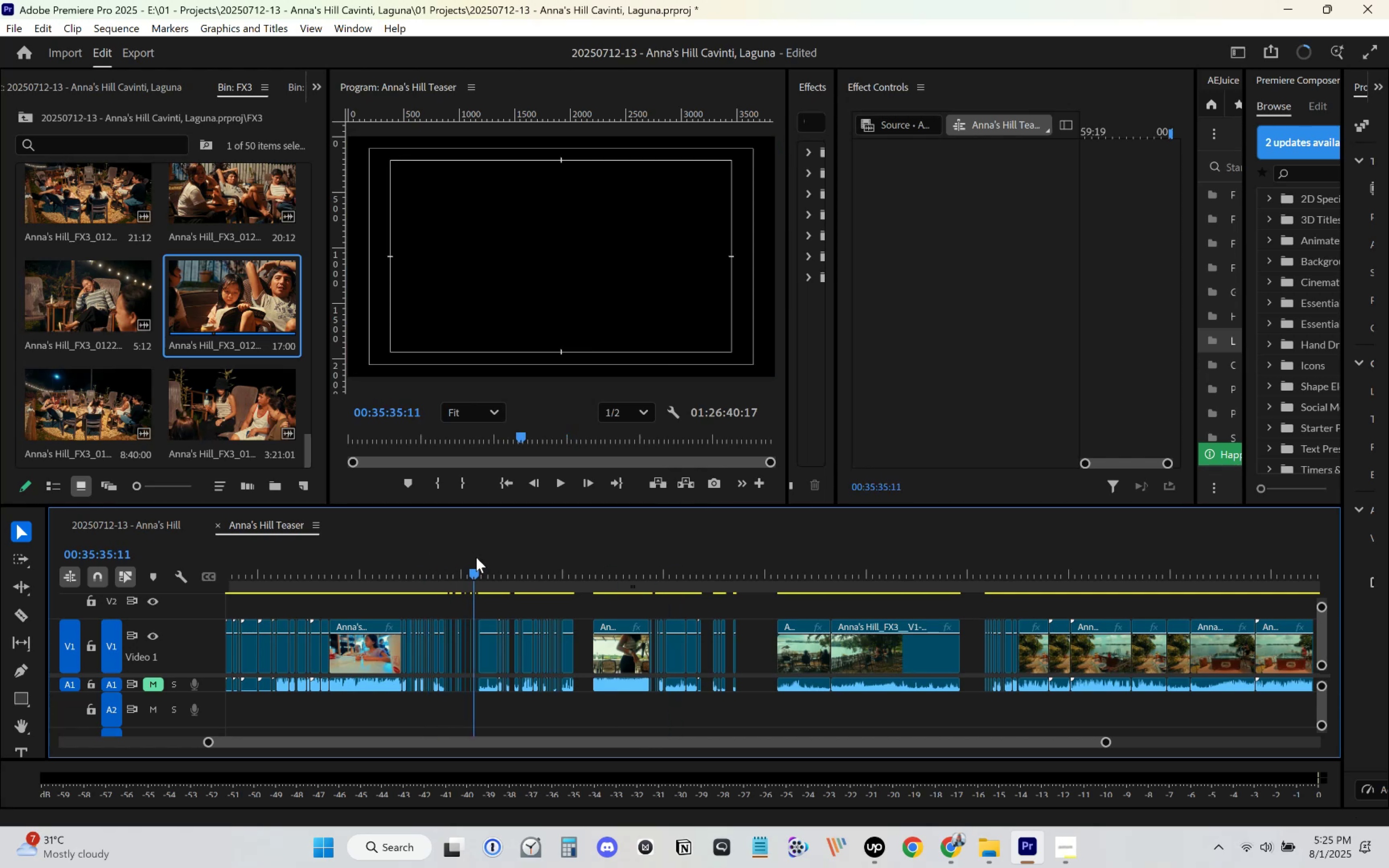 
left_click([242, 578])
 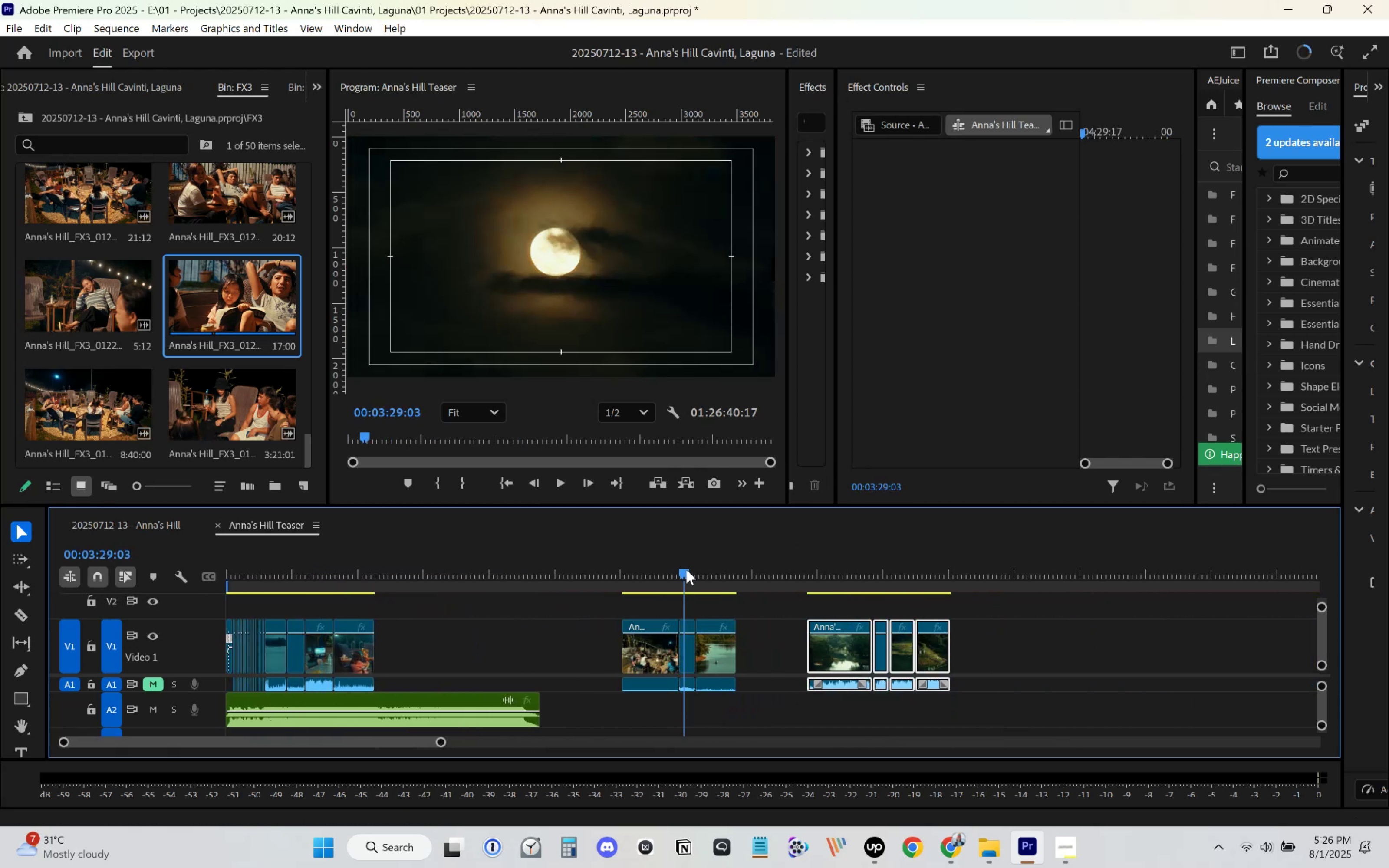 
wait(10.92)
 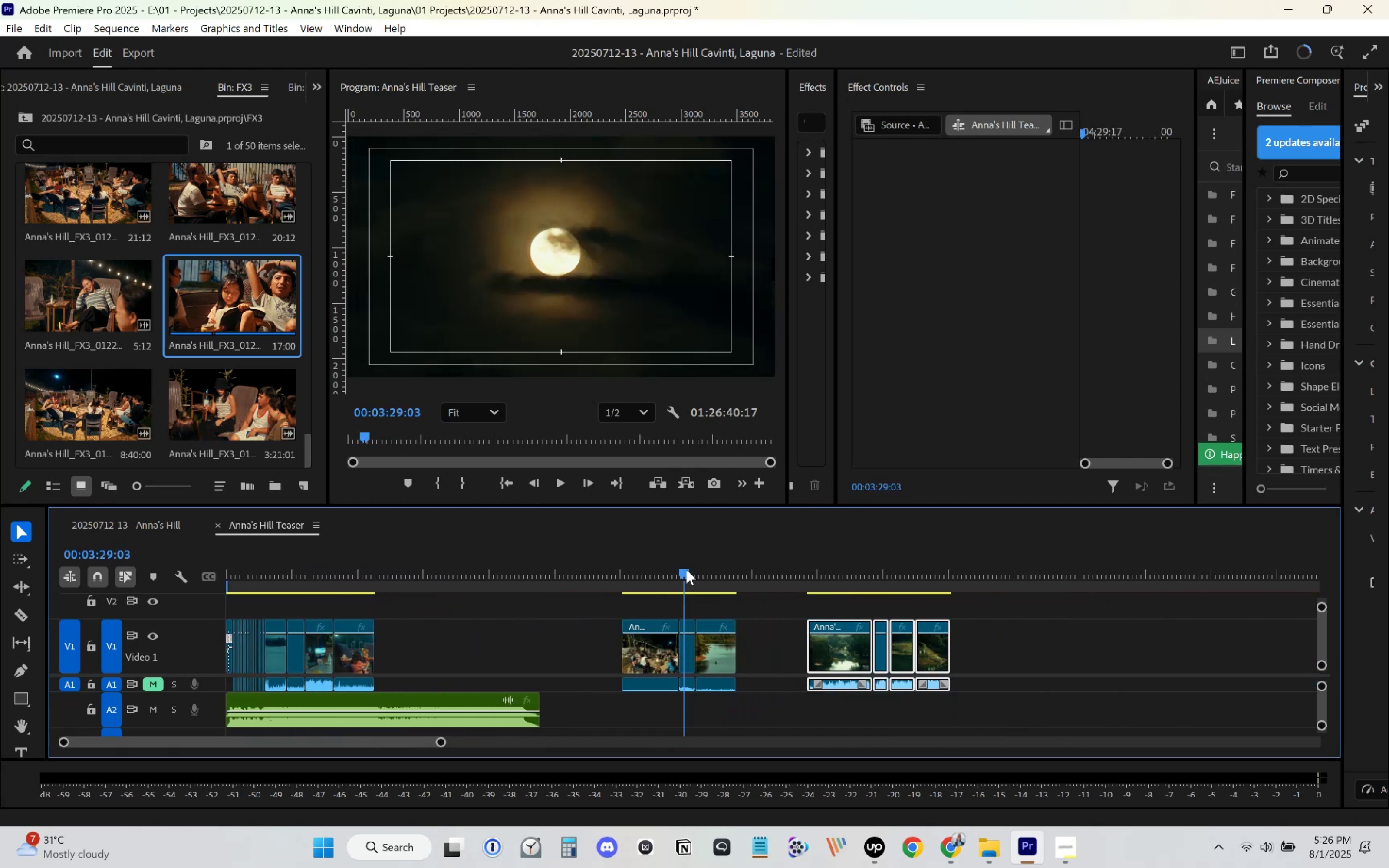 
key(Space)
 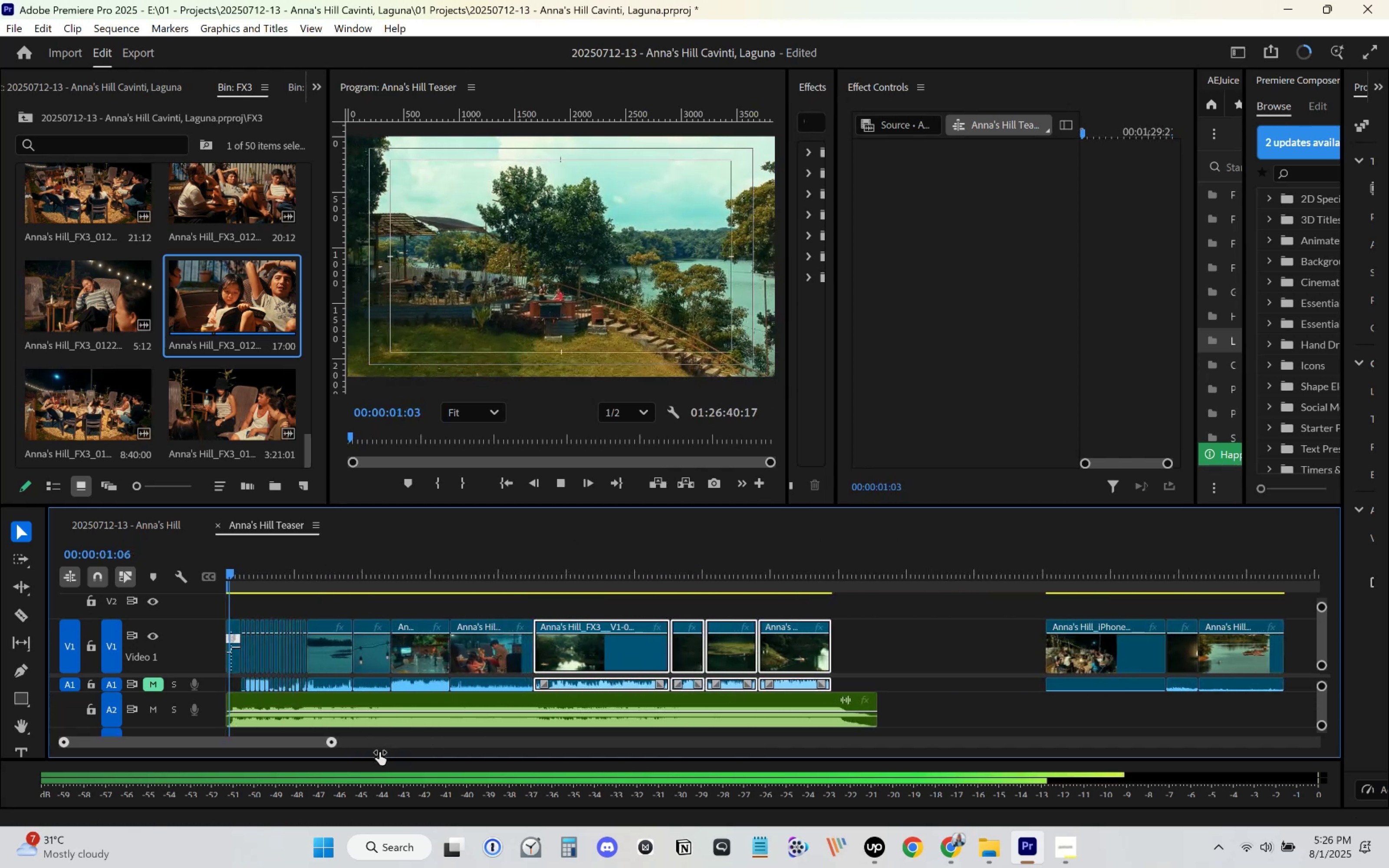 
scroll: coordinate [145, 282], scroll_direction: up, amount: 57.0
 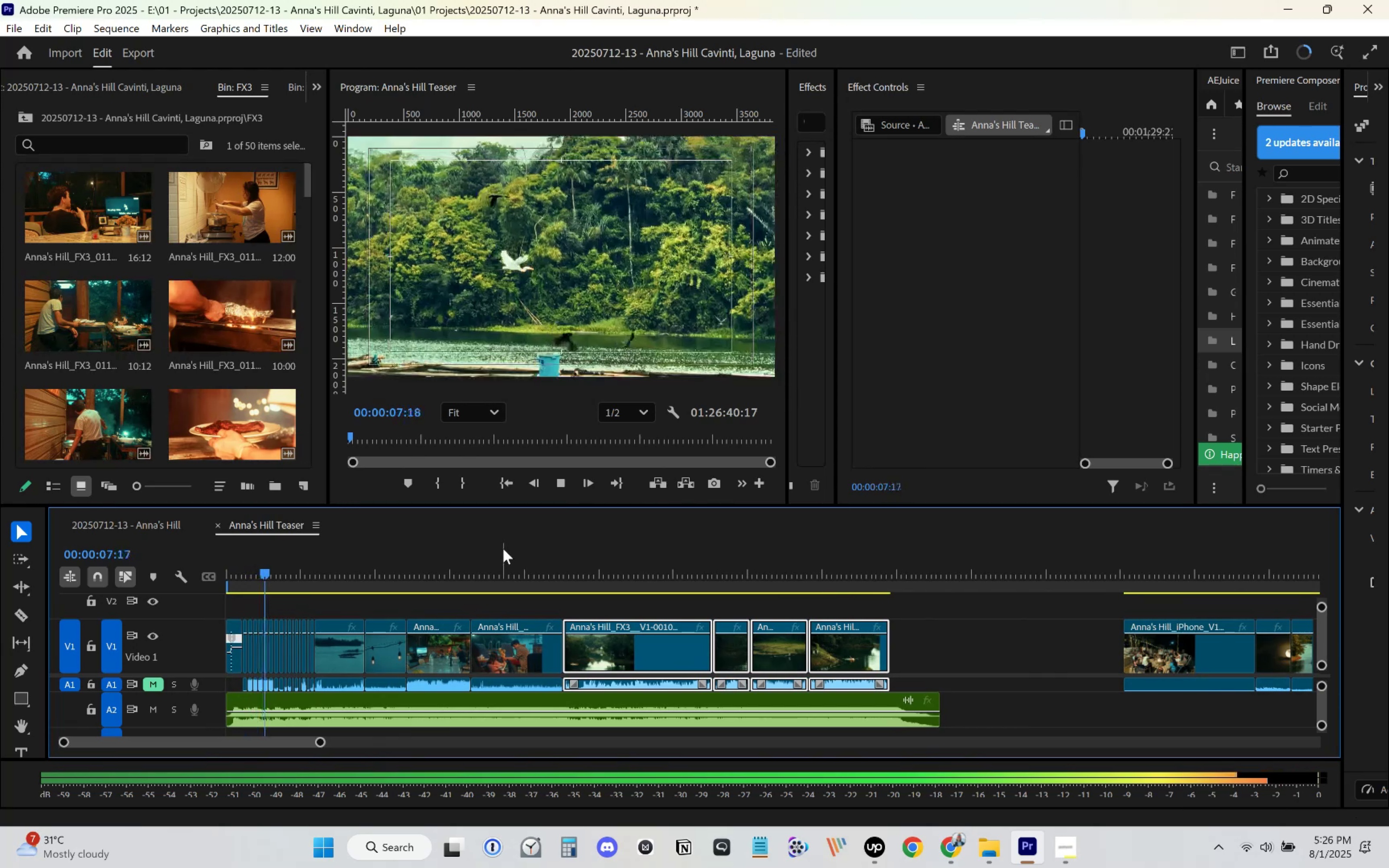 
wait(10.27)
 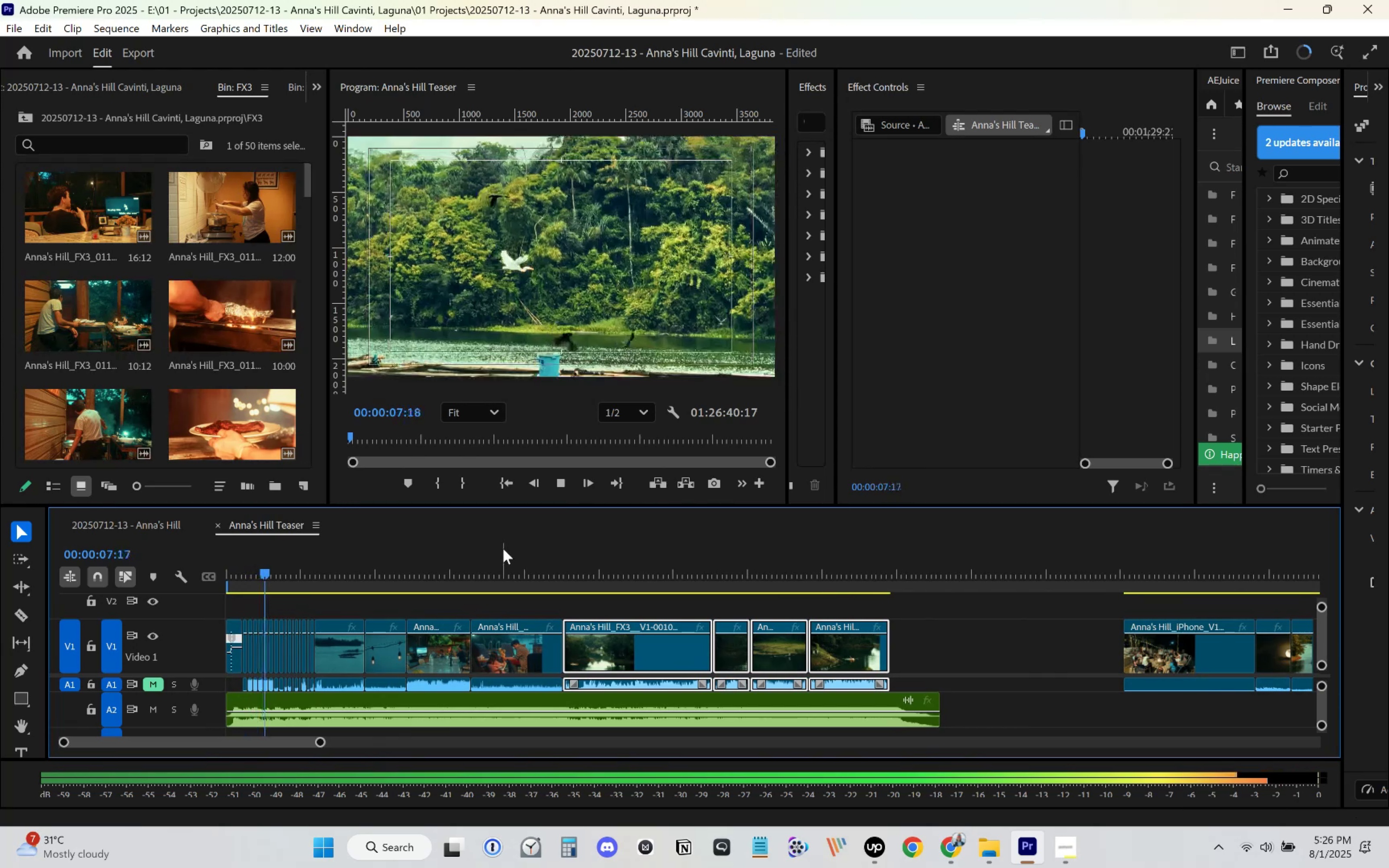 
key(Space)
 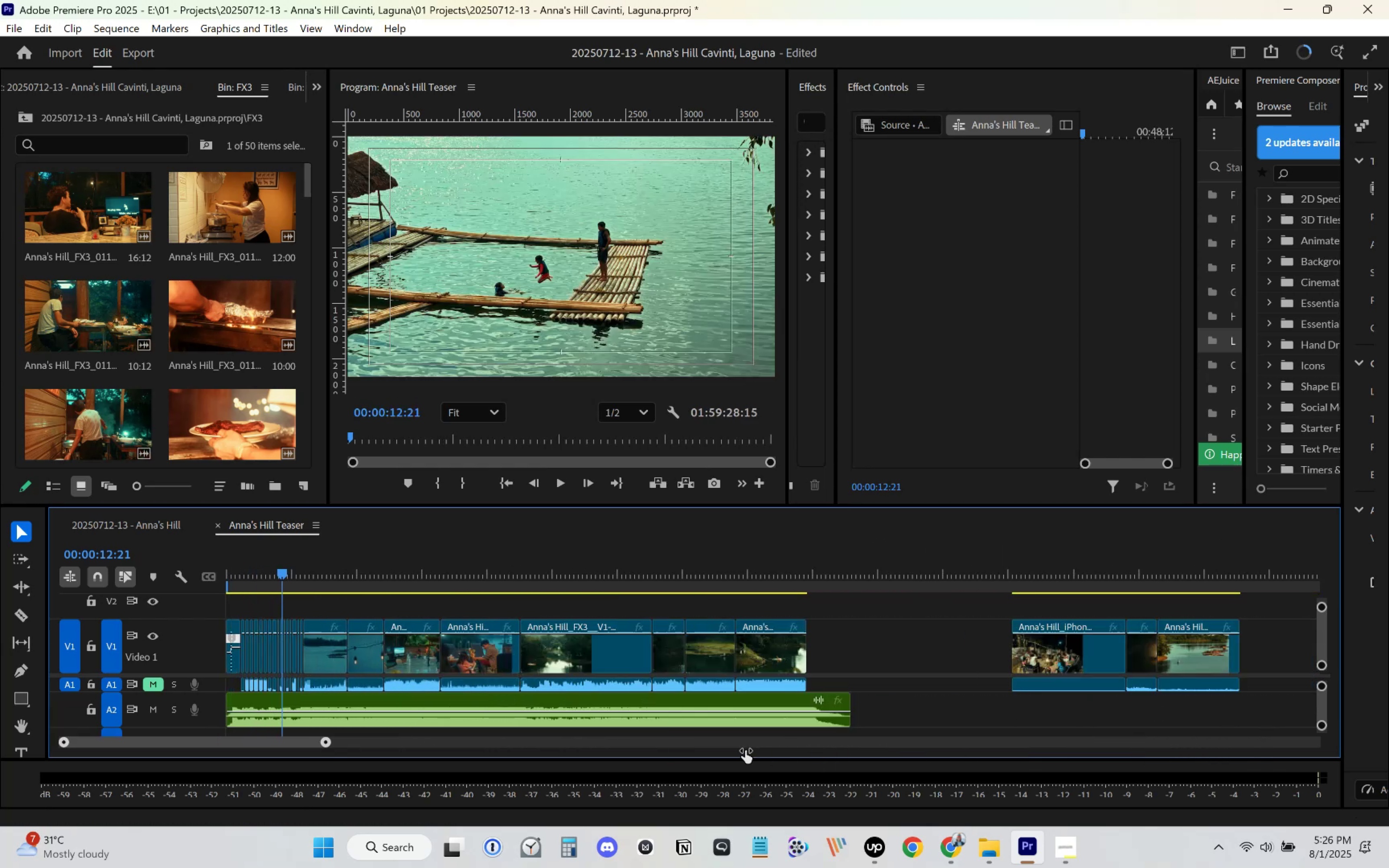 
wait(15.39)
 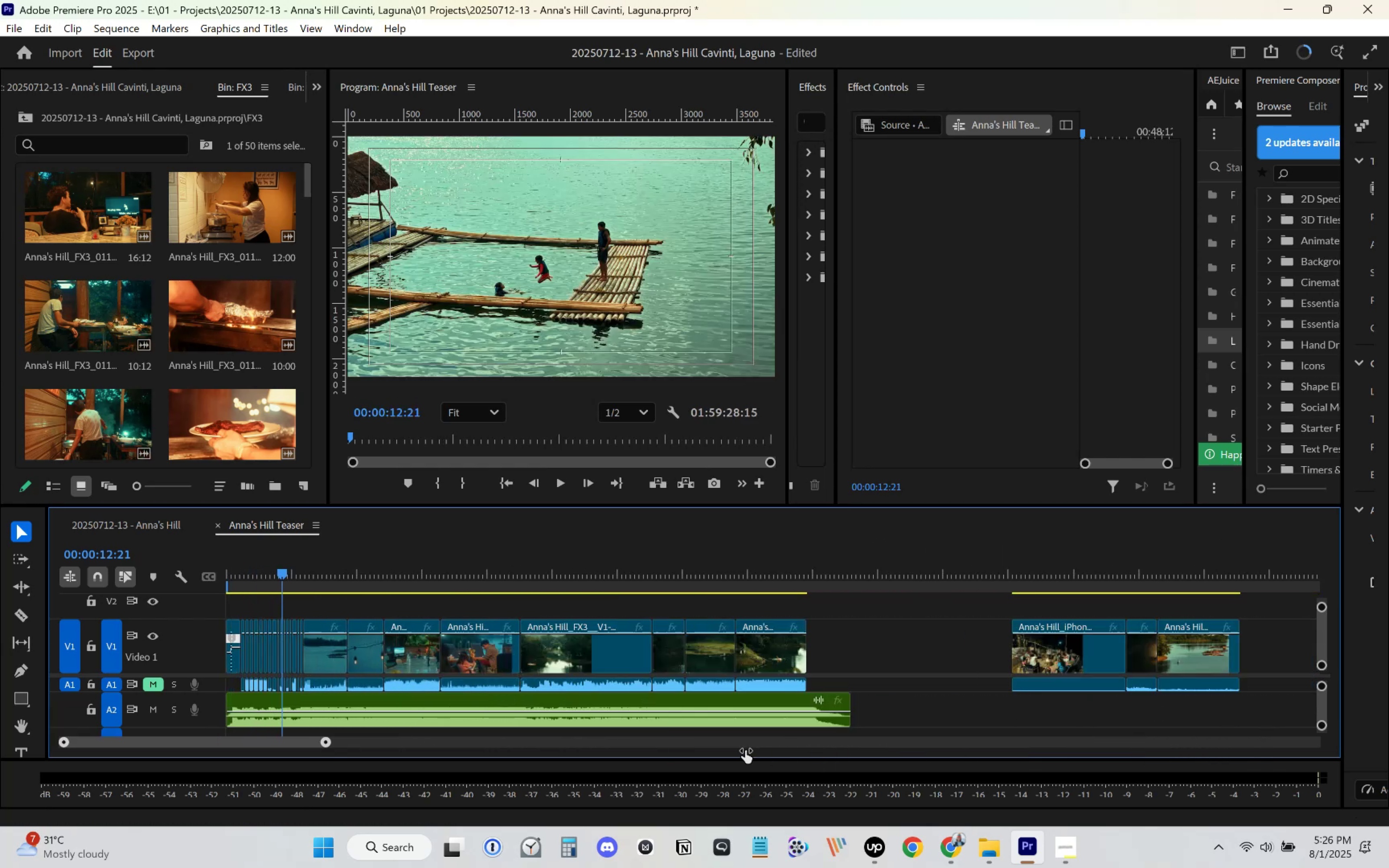 
key(Space)
 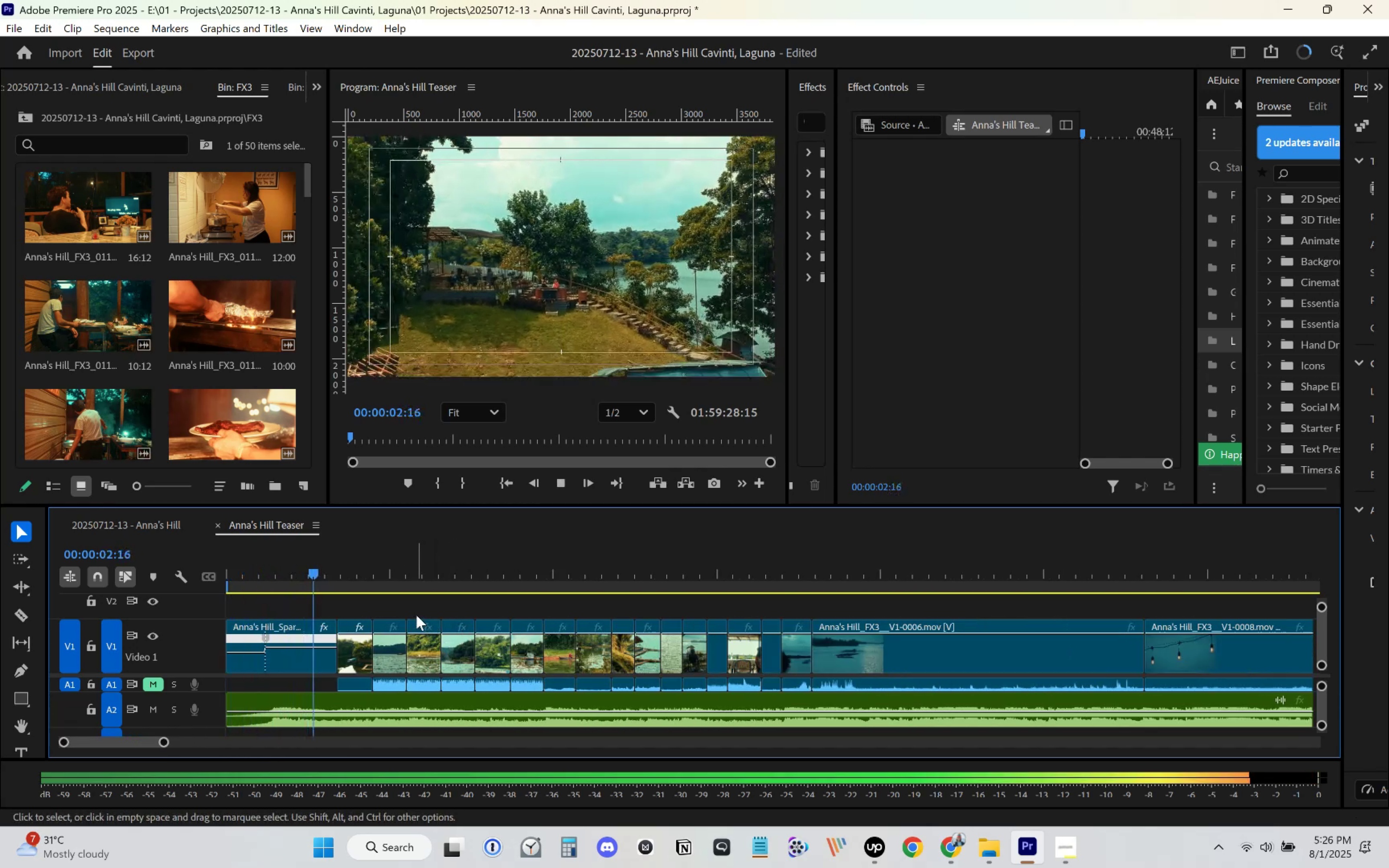 
key(Space)
 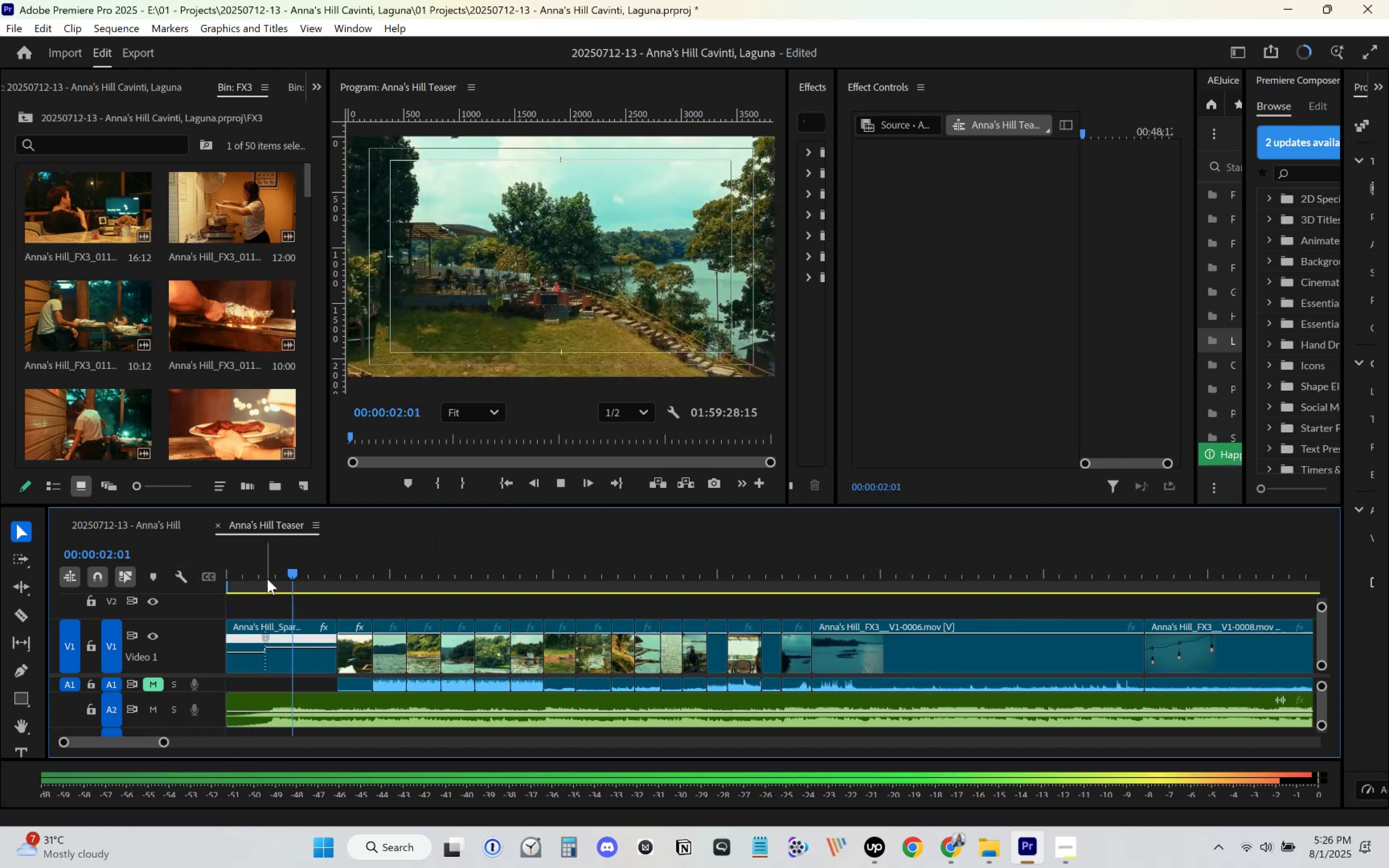 
left_click([267, 668])
 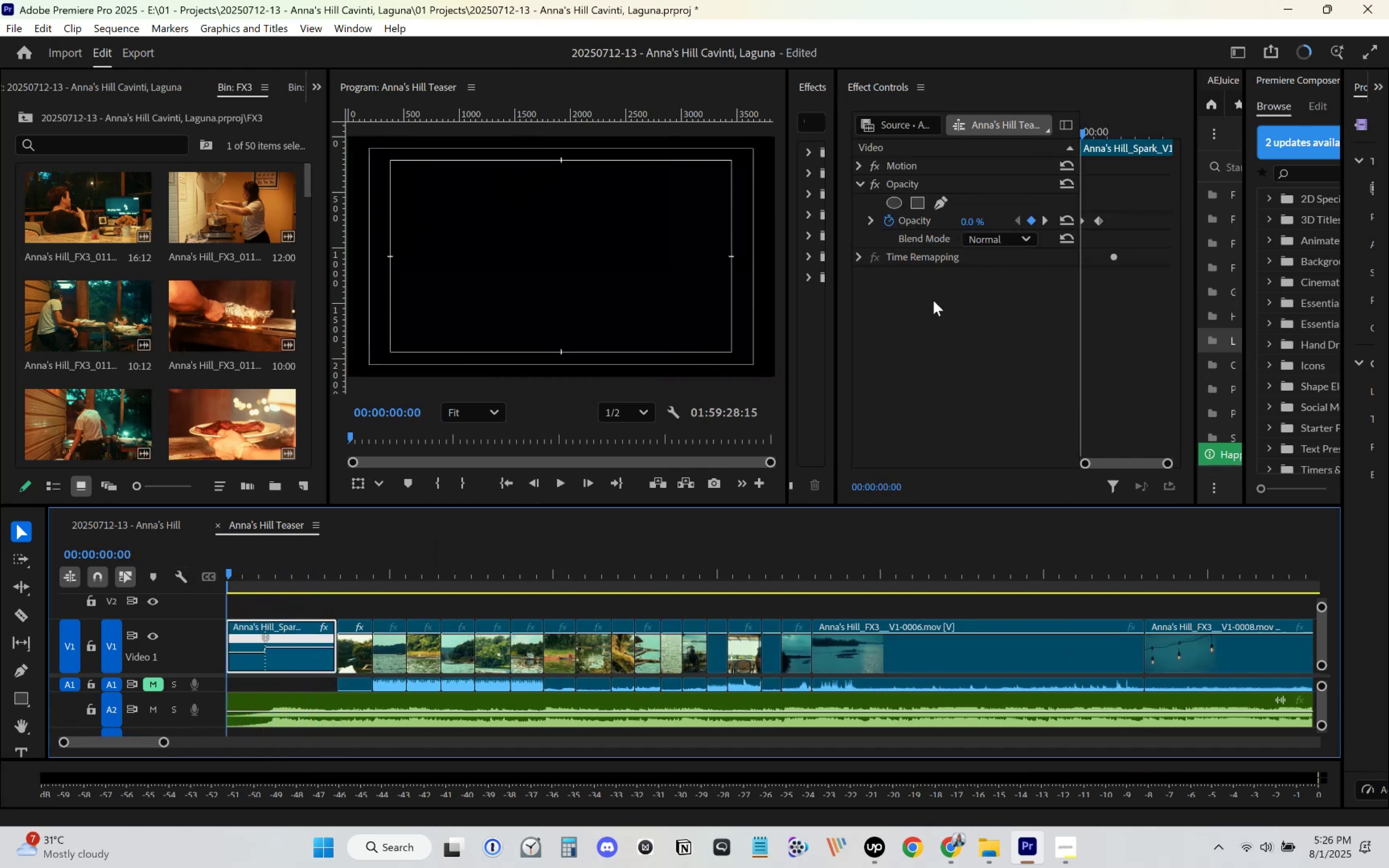 
key(Space)
 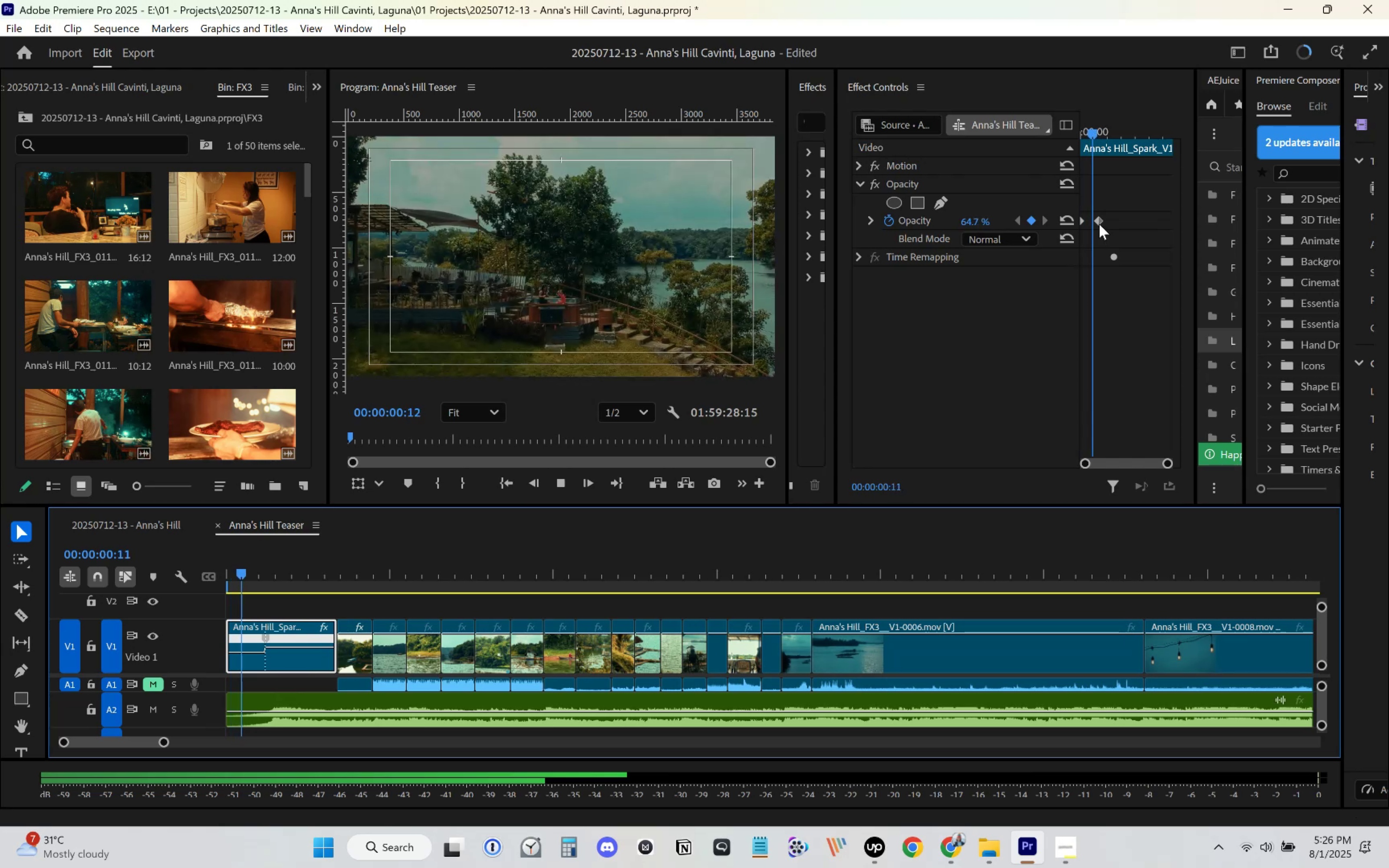 
key(Space)
 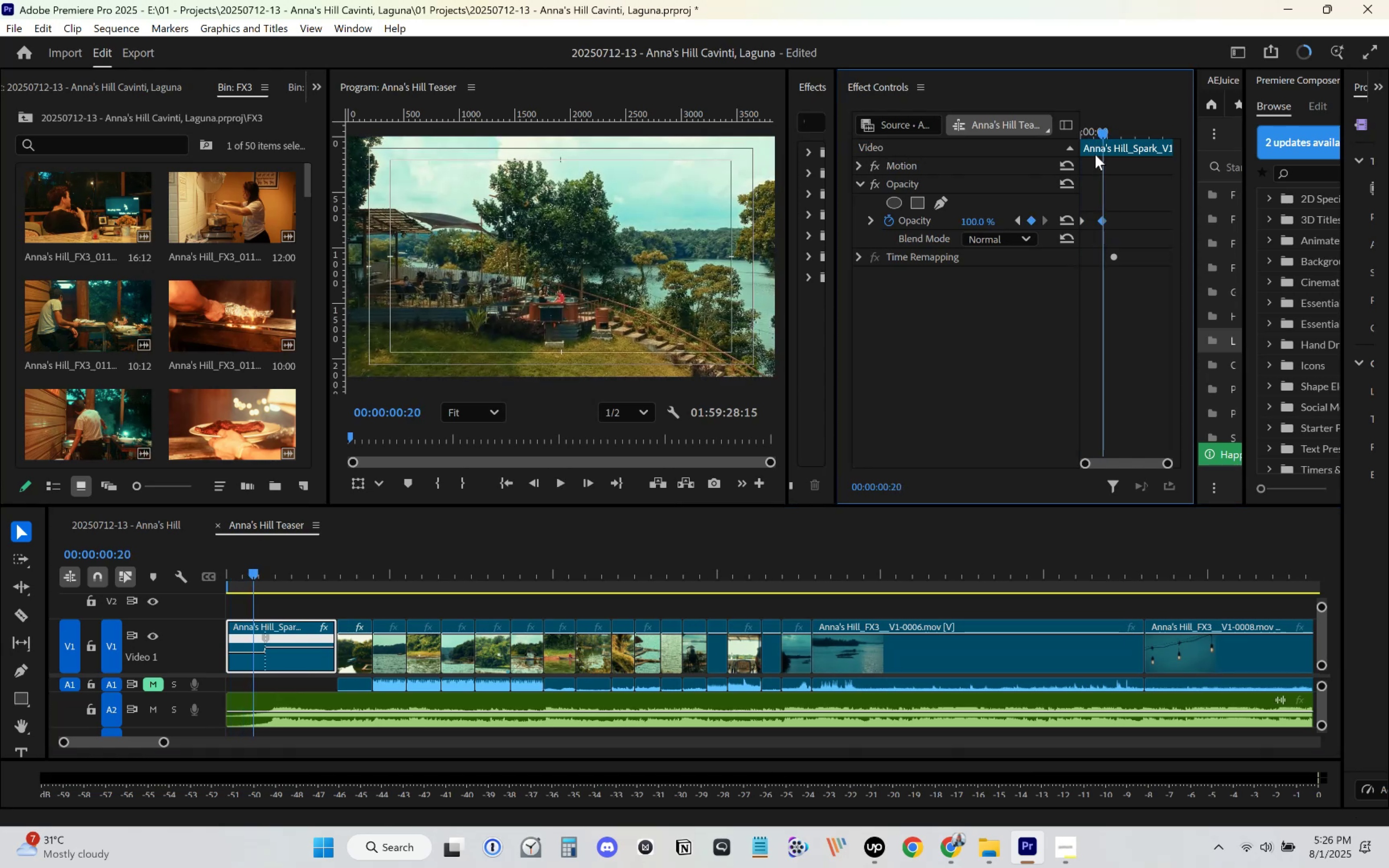 
key(Space)
 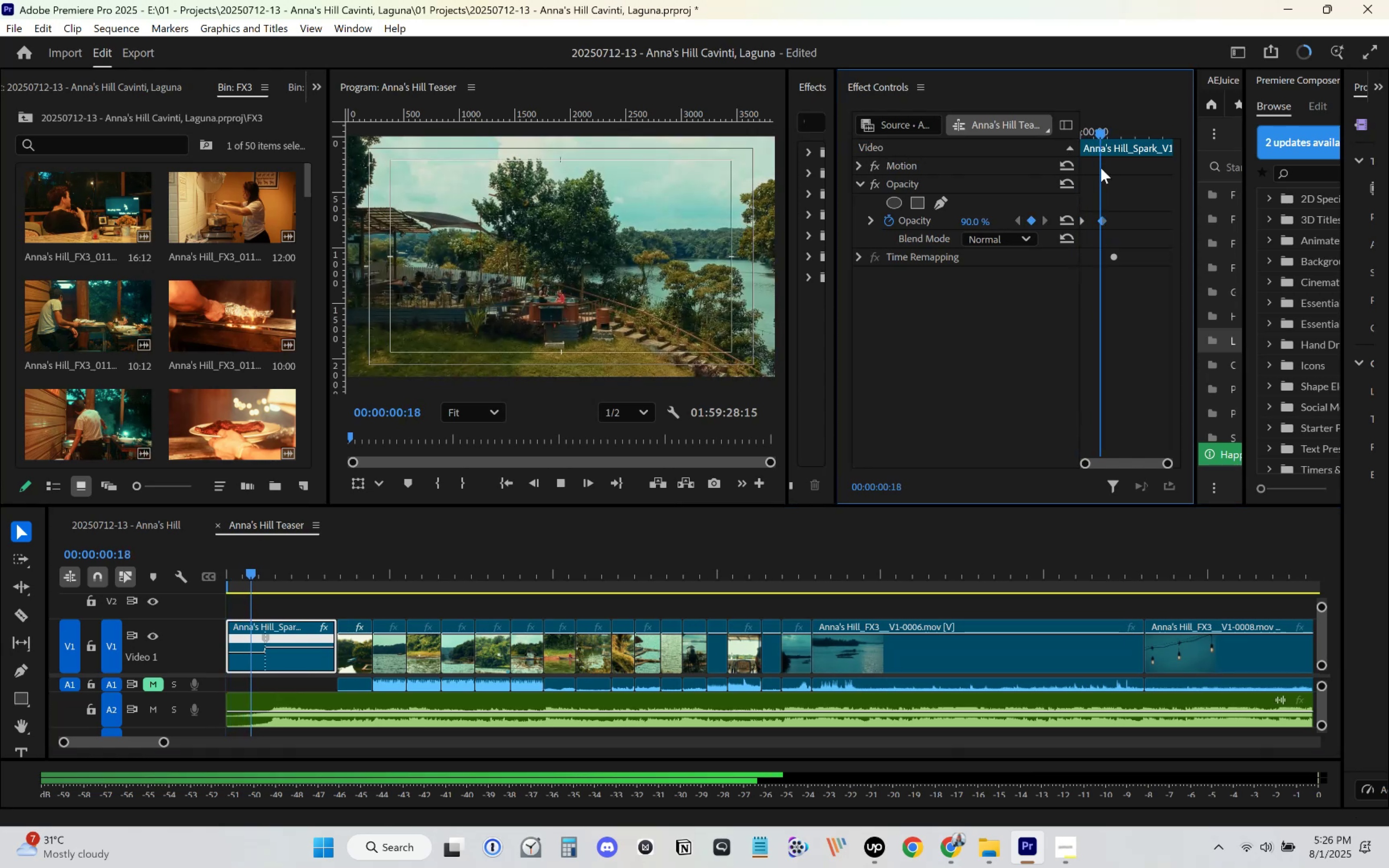 
key(Space)
 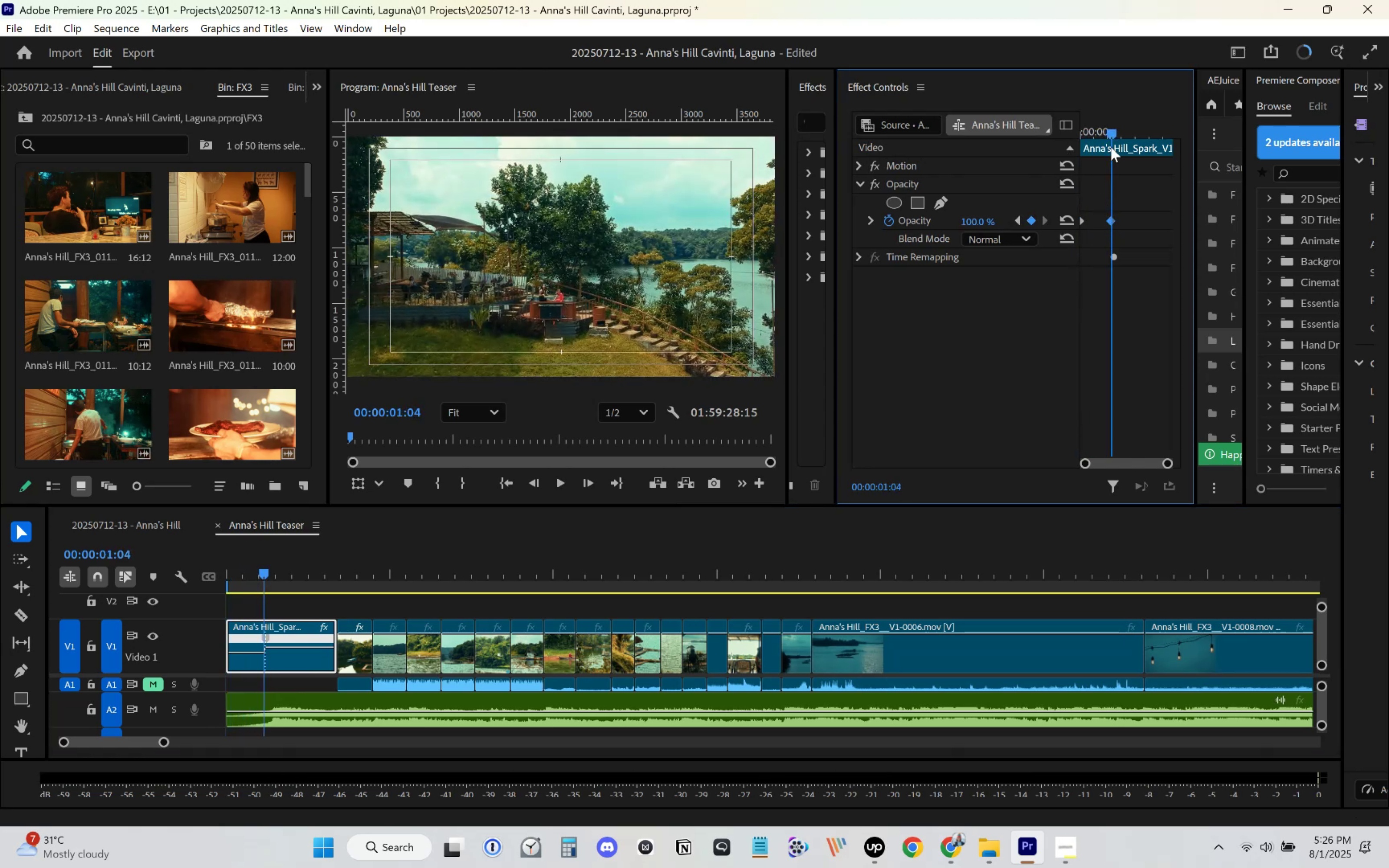 
key(Space)
 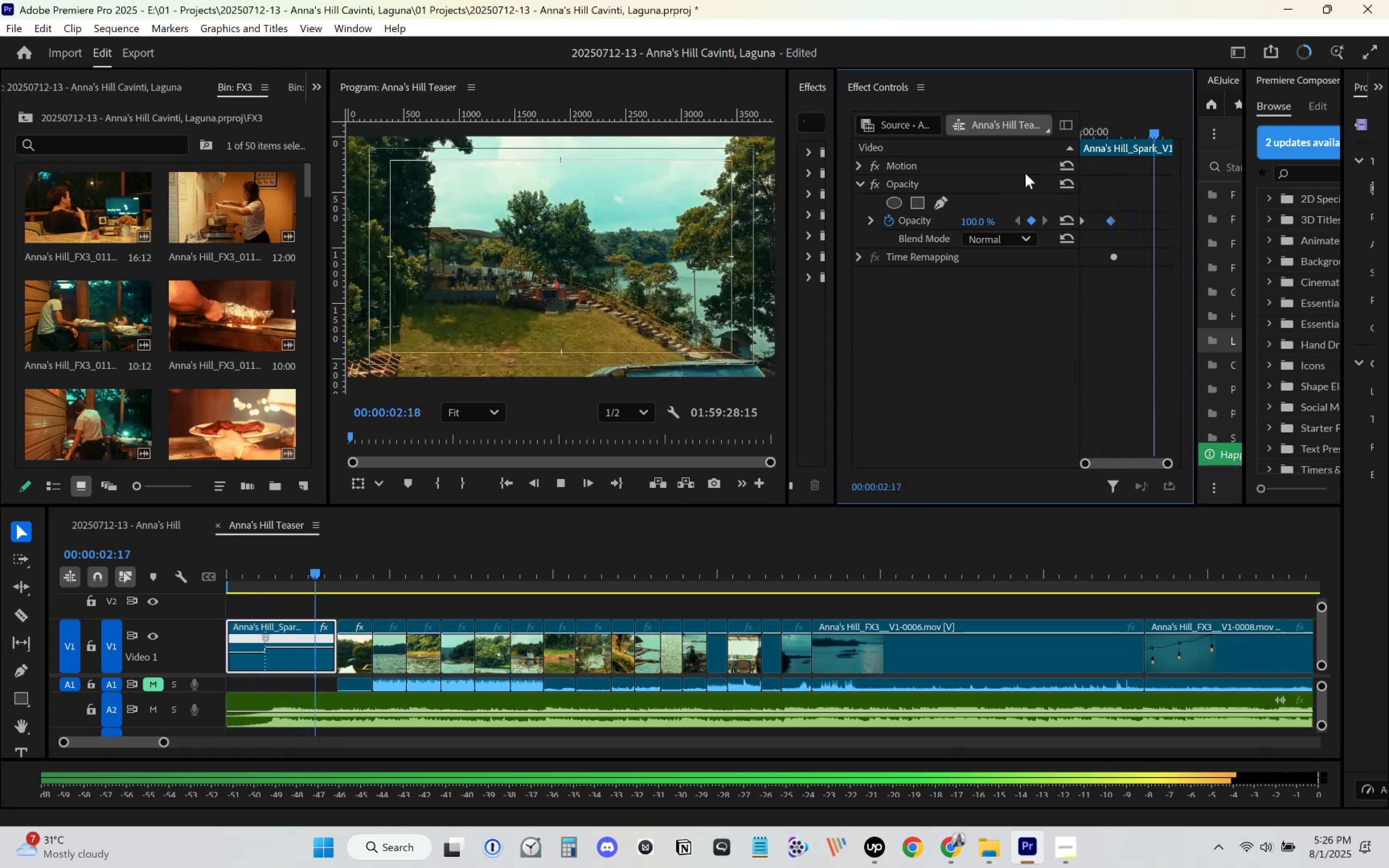 
key(Space)
 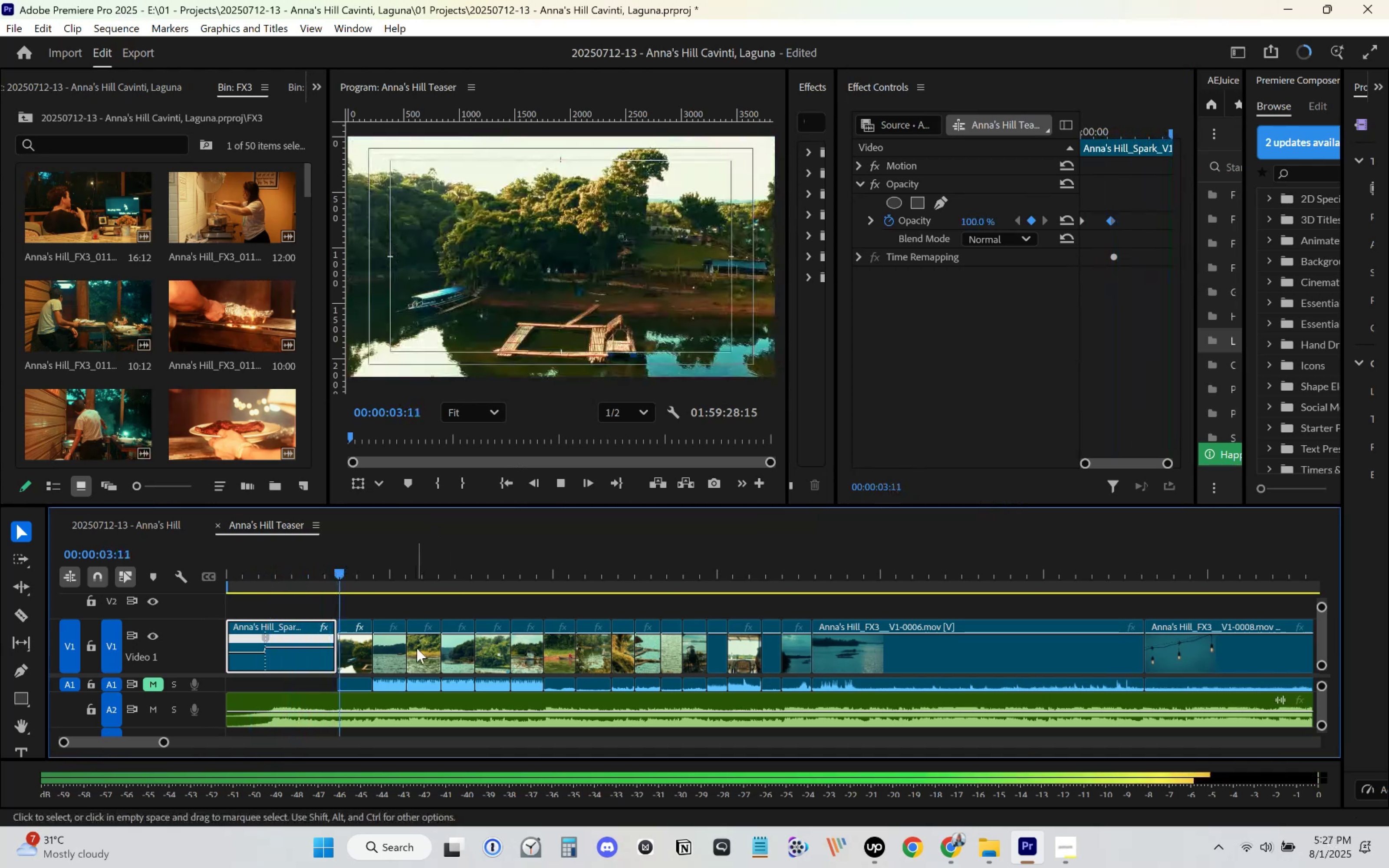 
mouse_move([595, 656])
 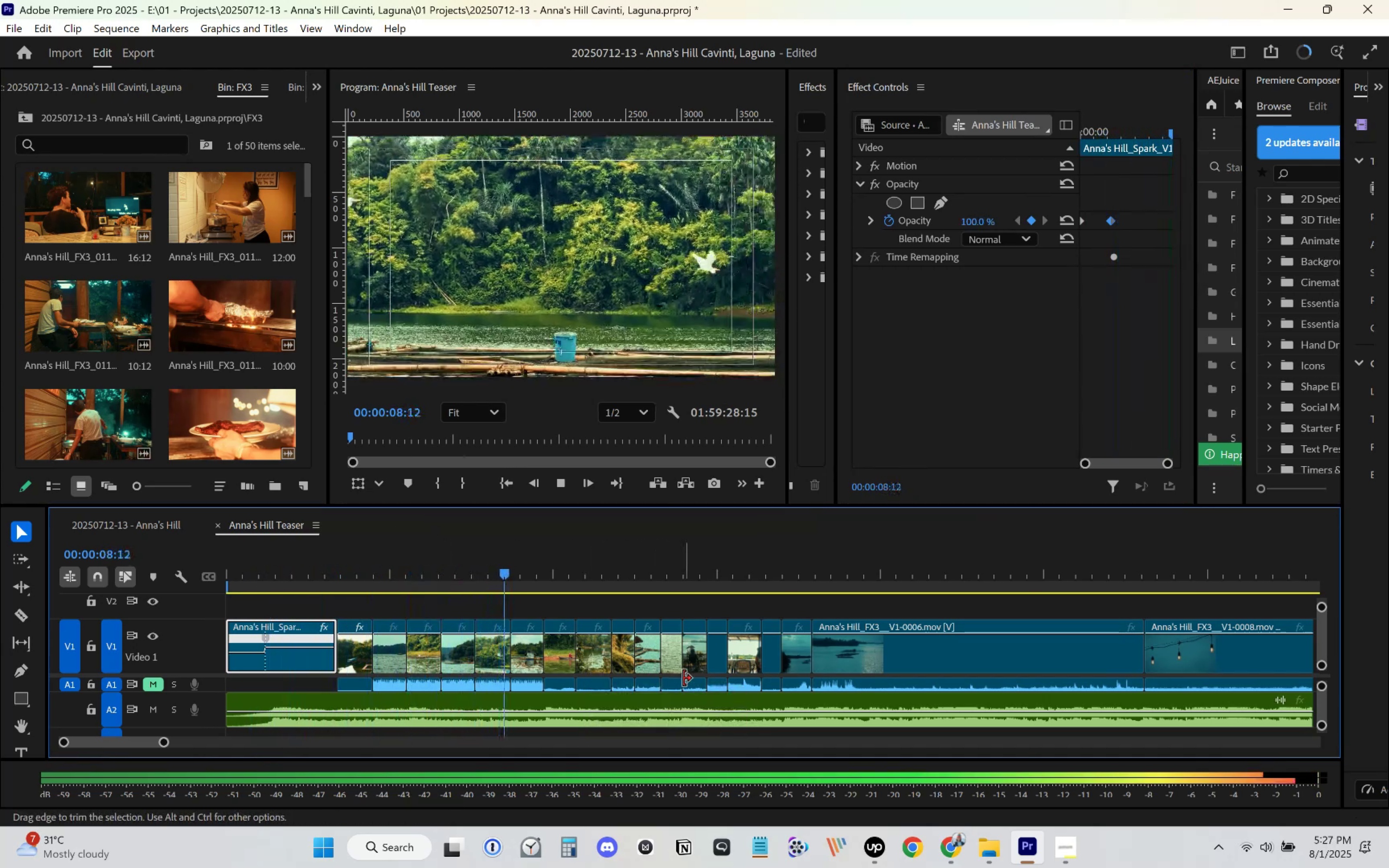 
scroll: coordinate [669, 684], scroll_direction: down, amount: 10.0
 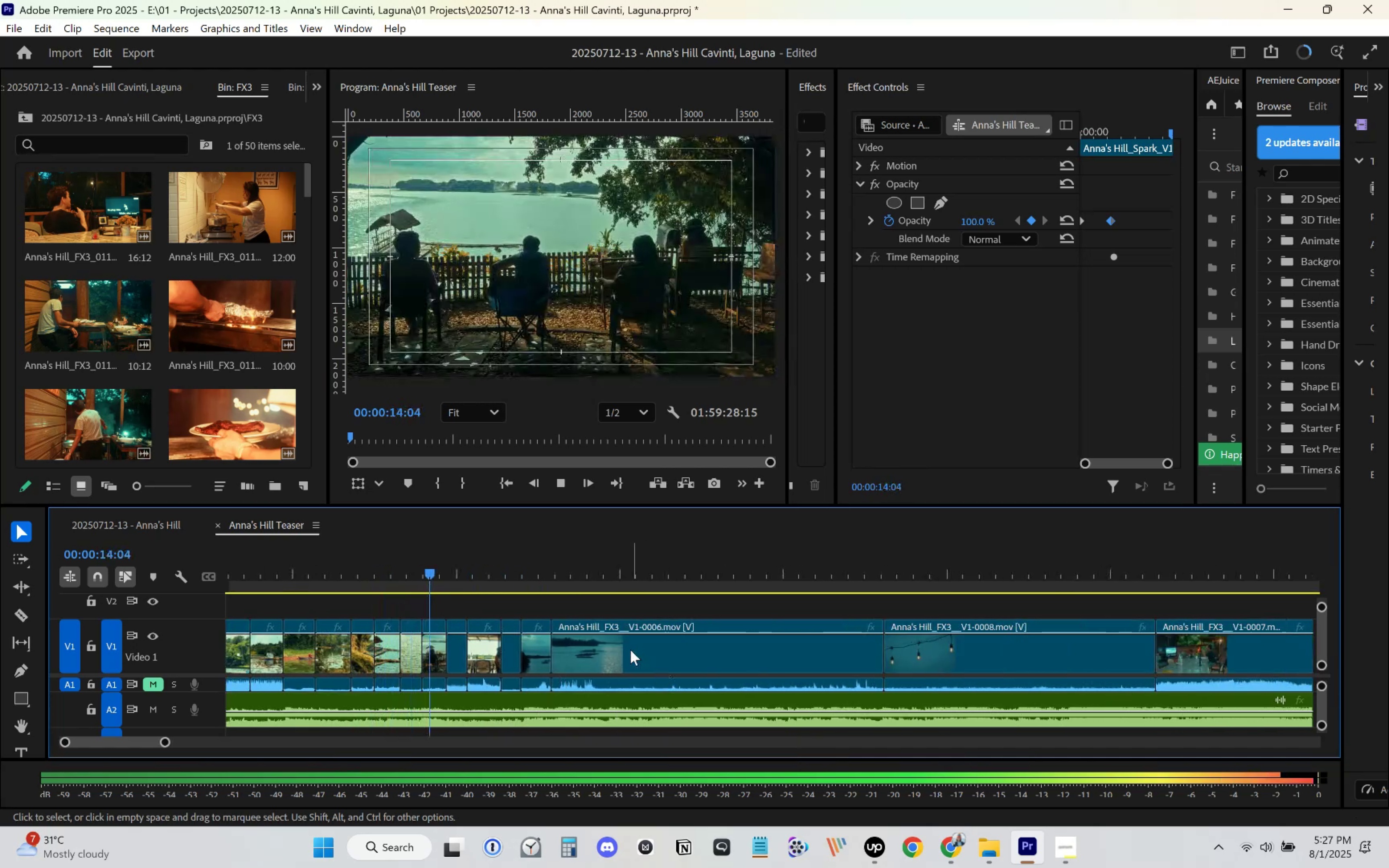 
mouse_move([618, 651])
 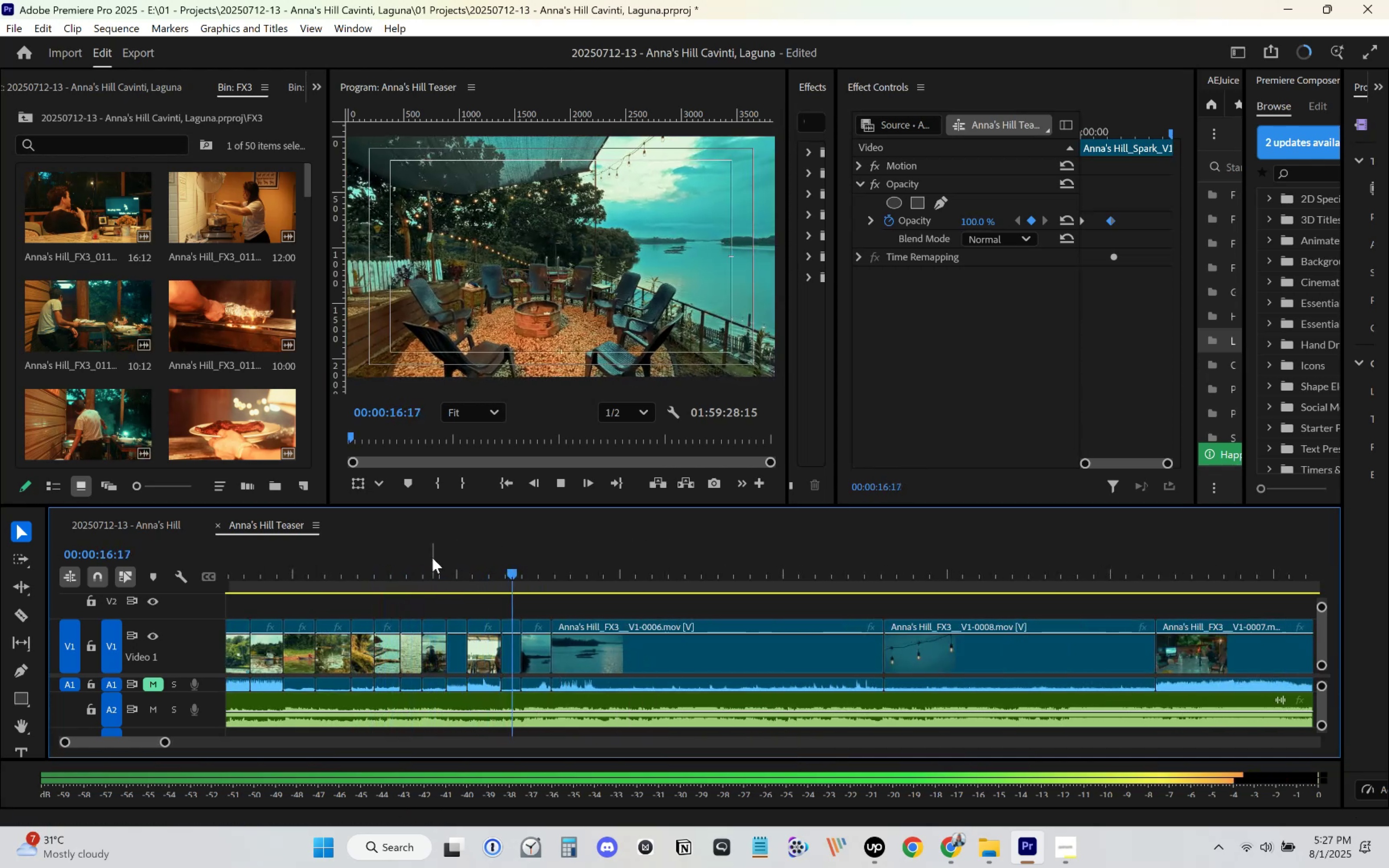 
left_click([423, 542])
 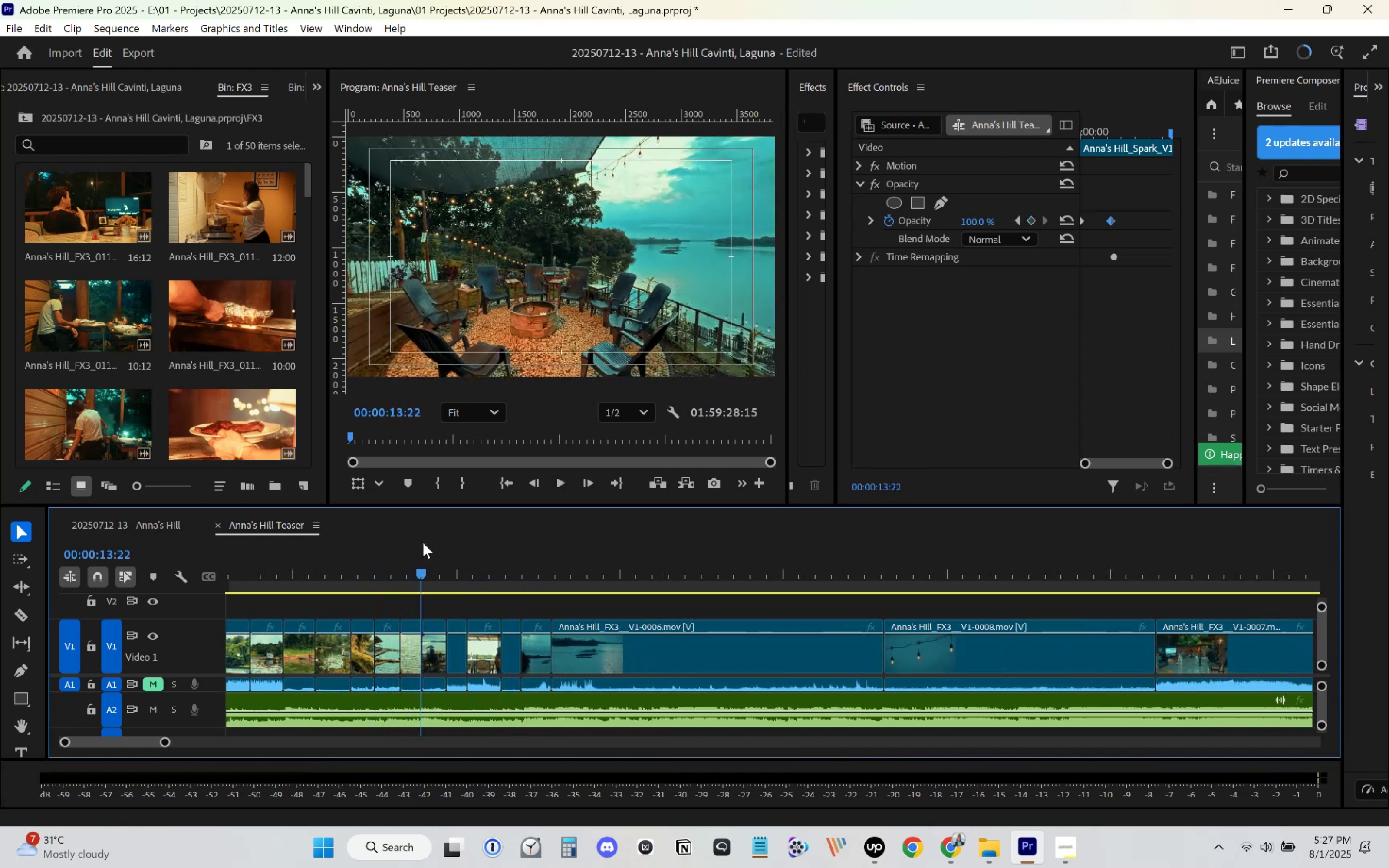 
key(Space)
 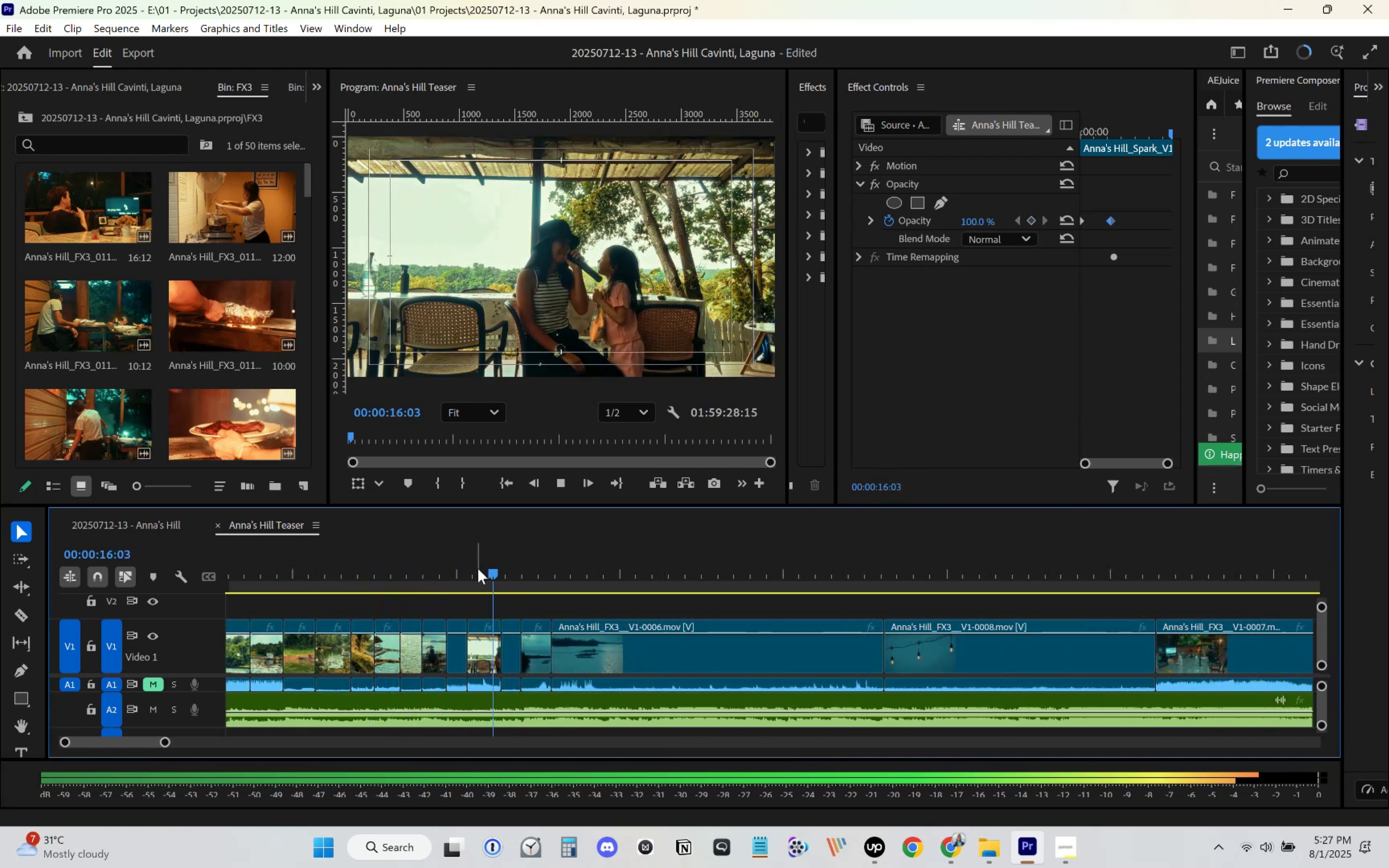 
left_click([459, 560])
 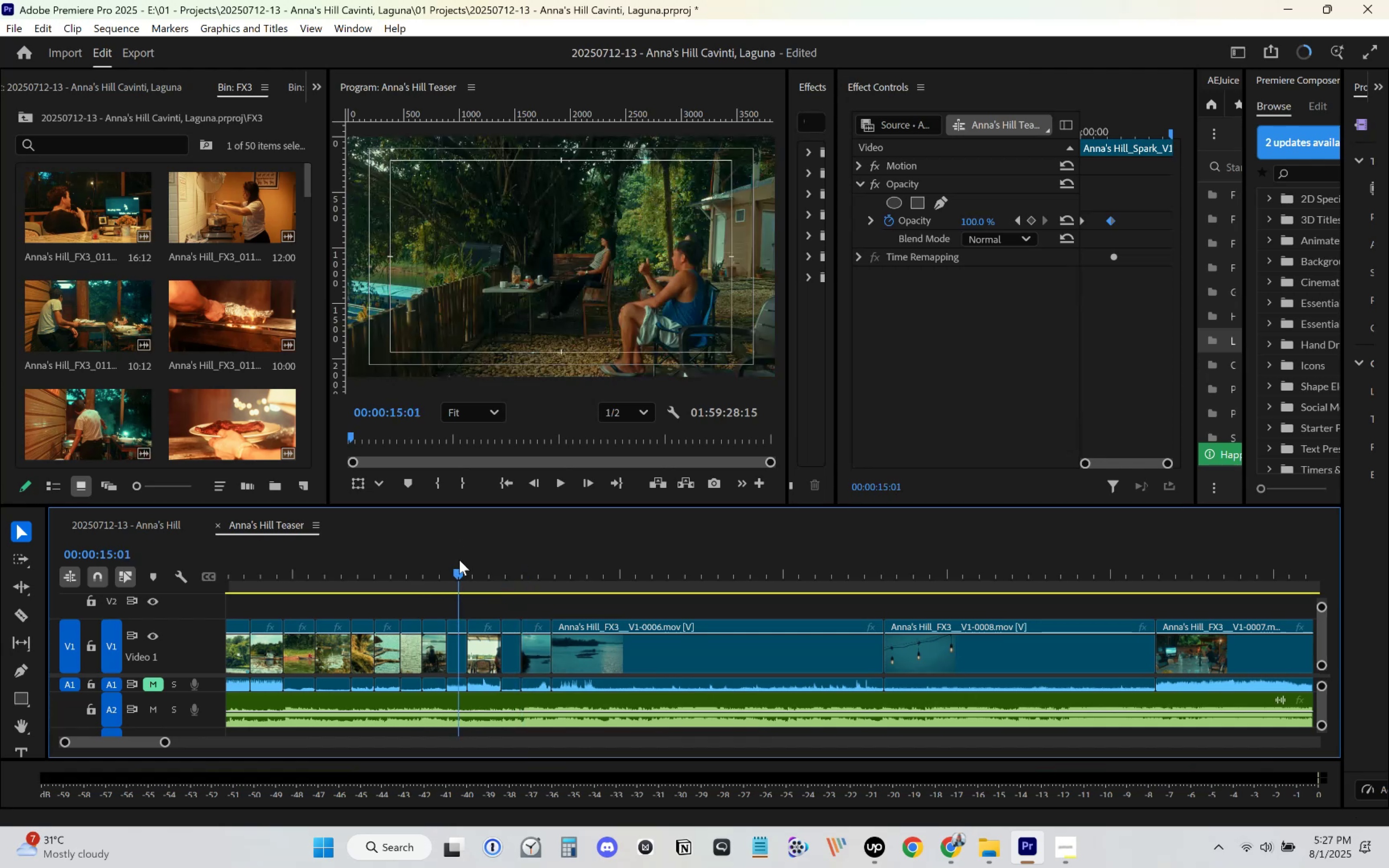 
key(Space)
 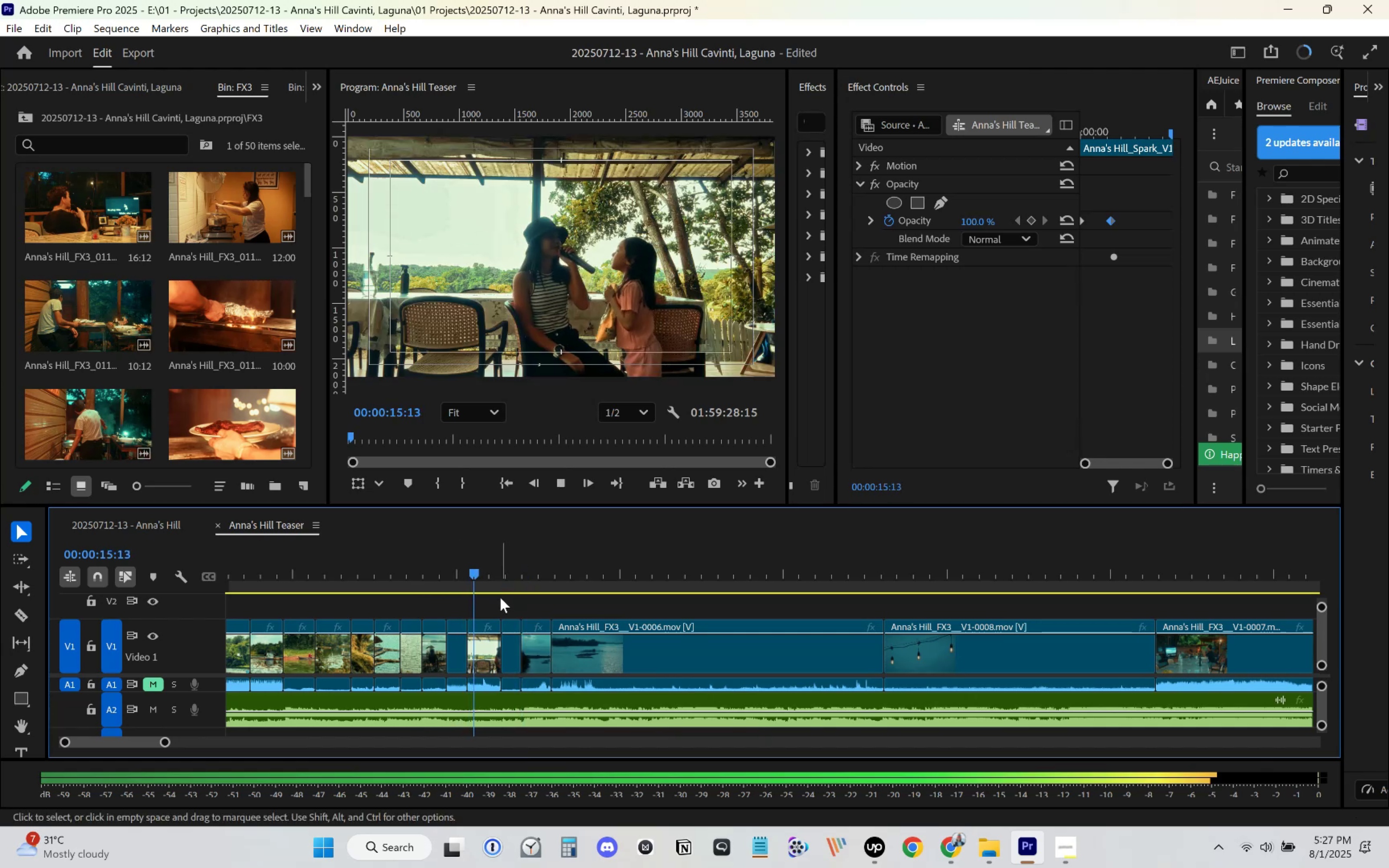 
key(Space)
 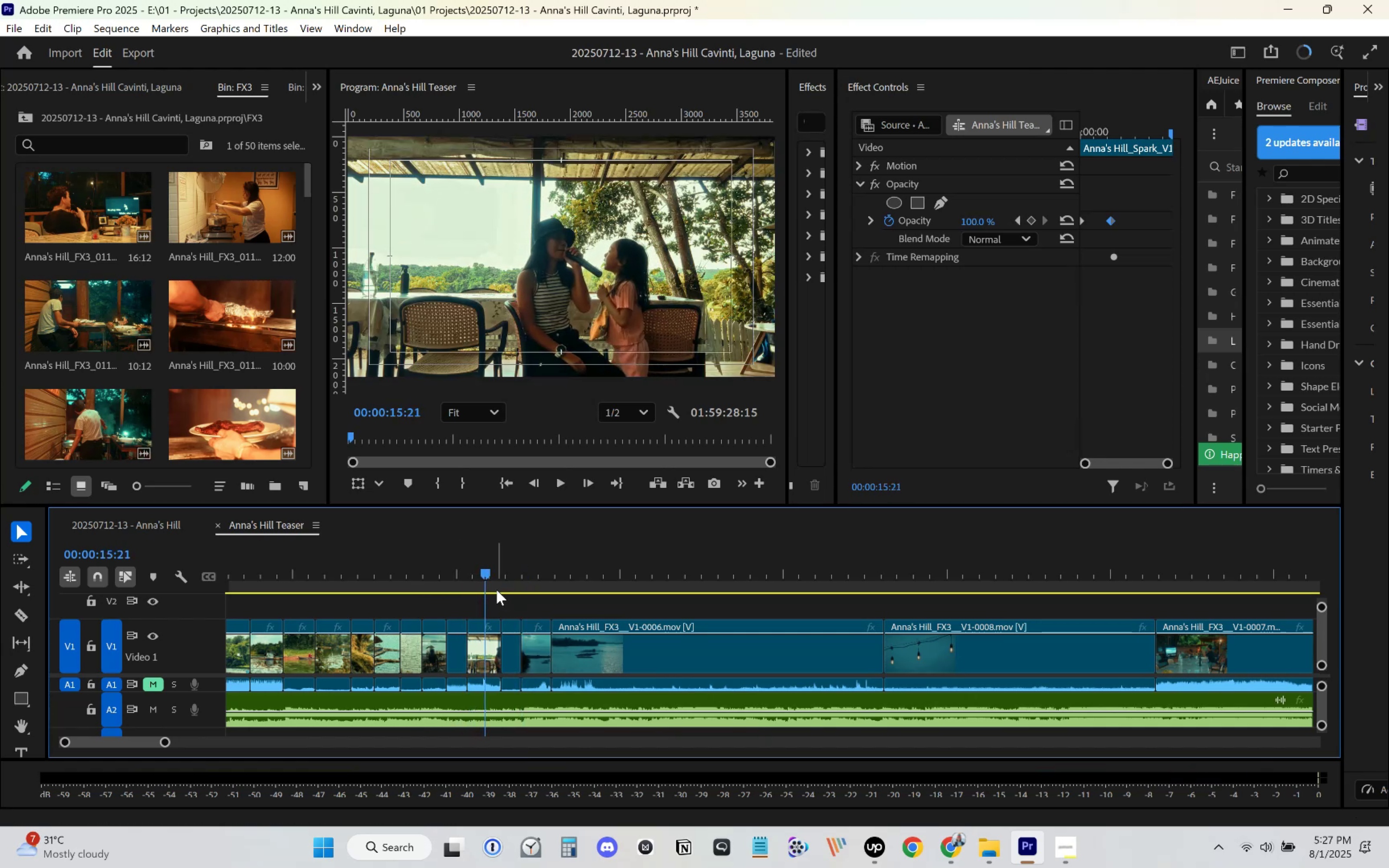 
left_click([467, 556])
 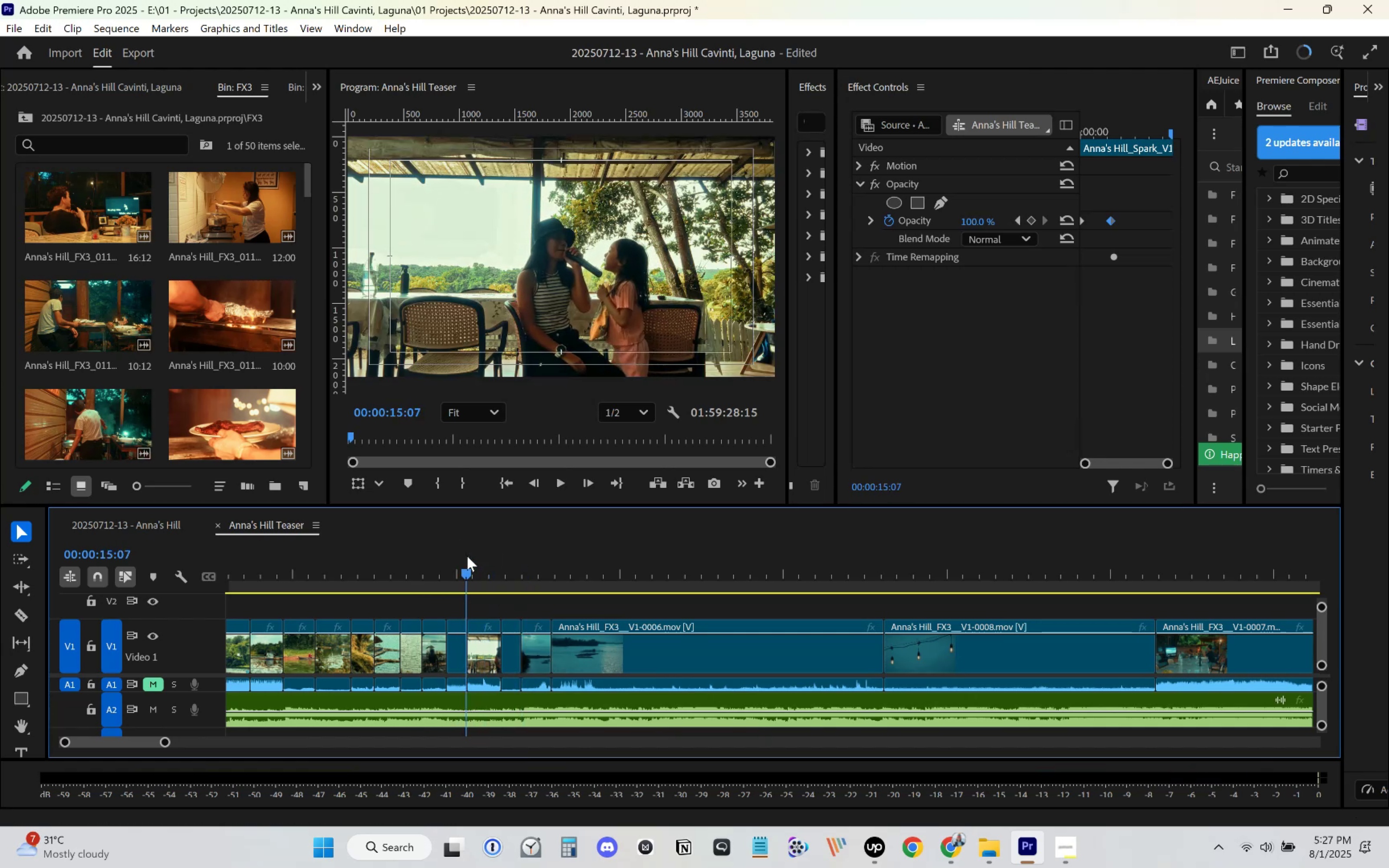 
key(Space)
 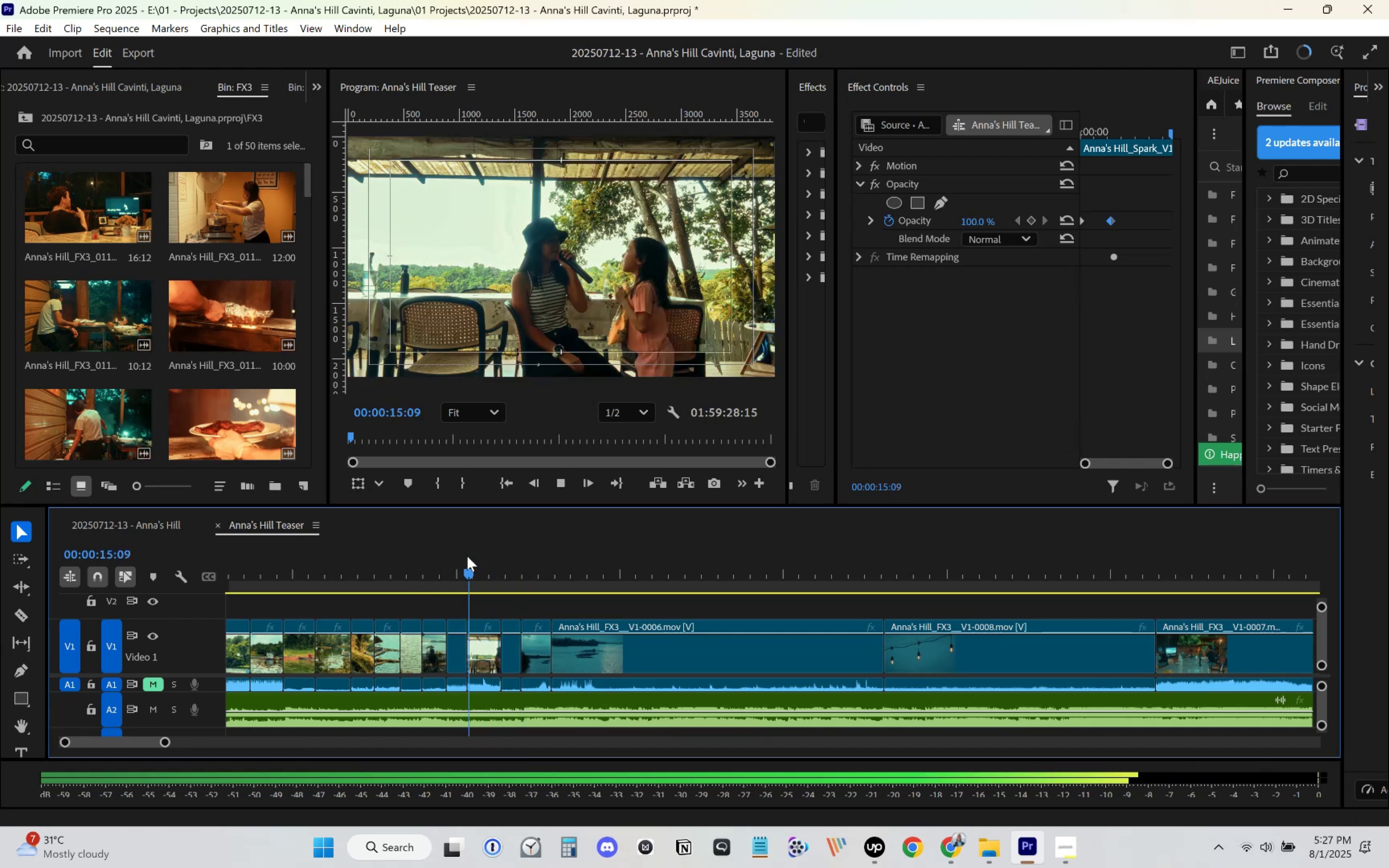 
key(Space)
 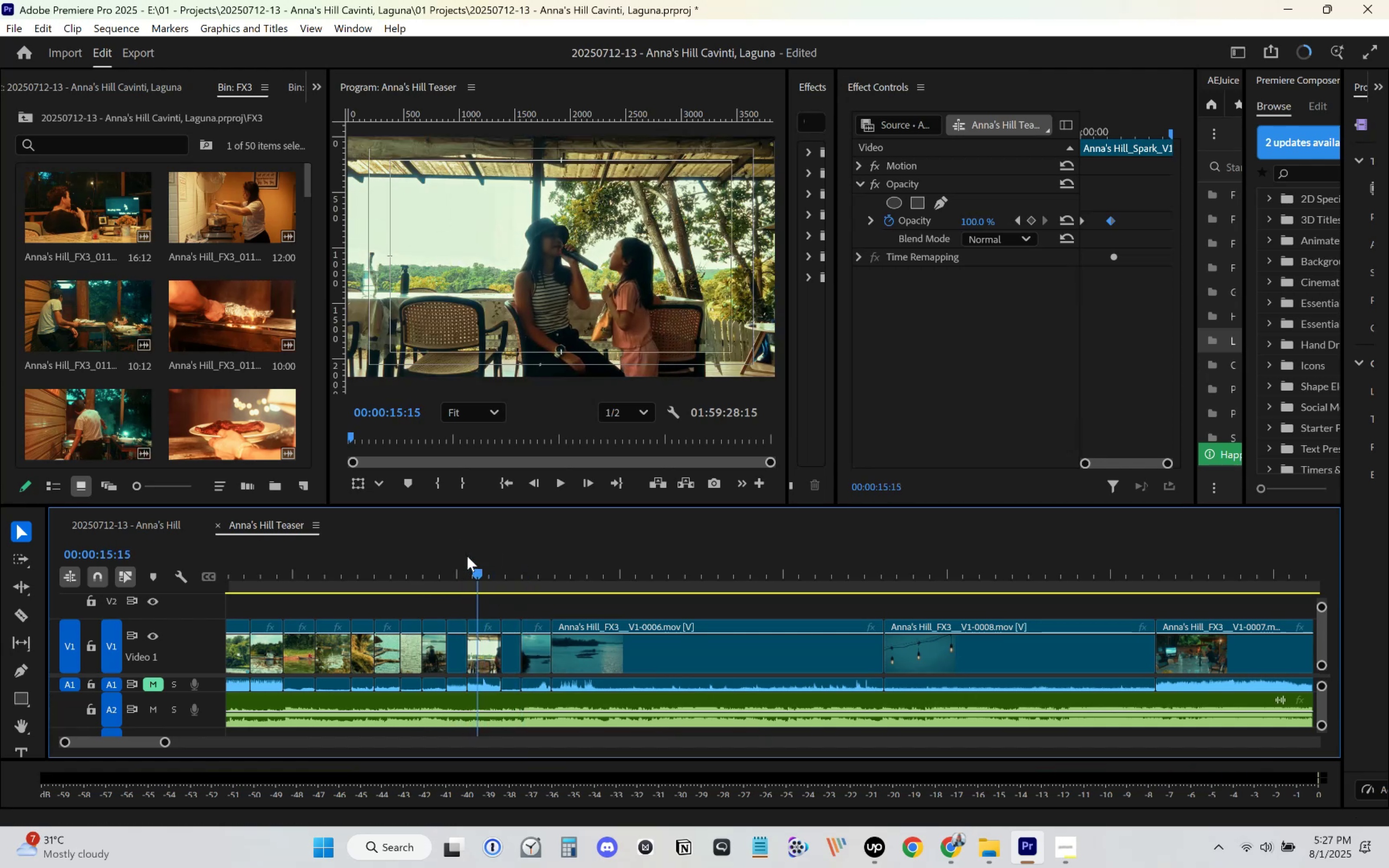 
key(Space)
 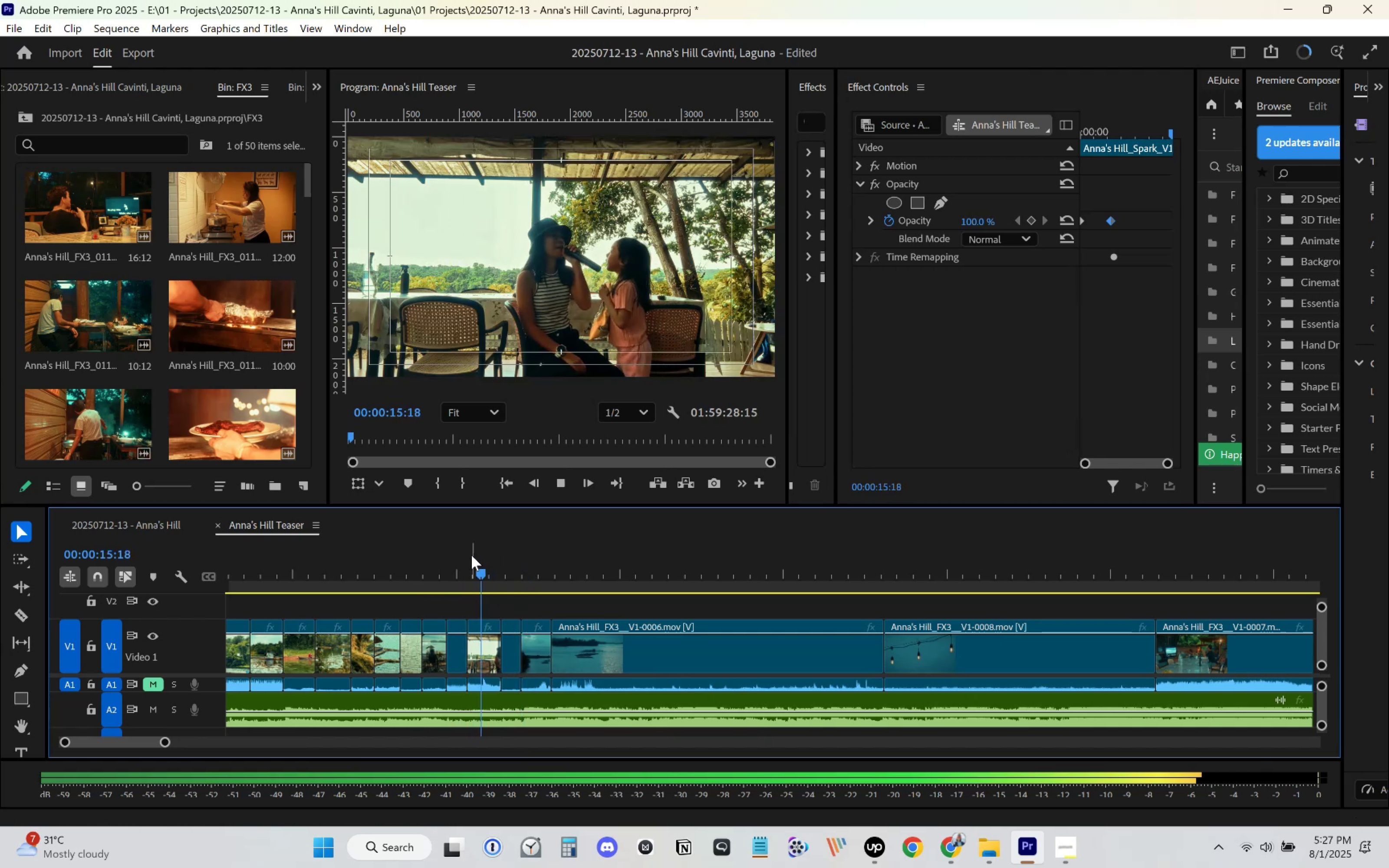 
key(Space)
 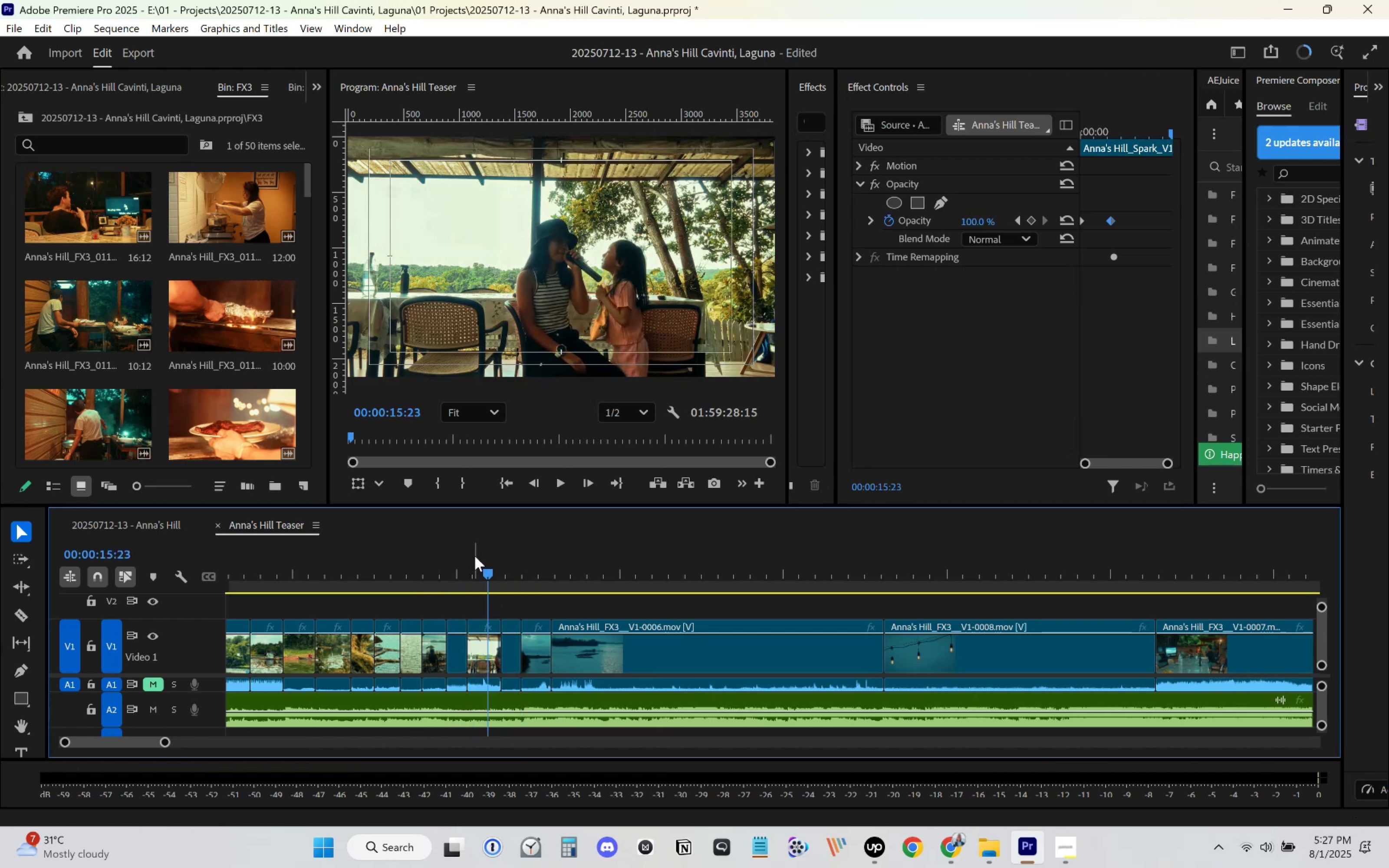 
key(Space)
 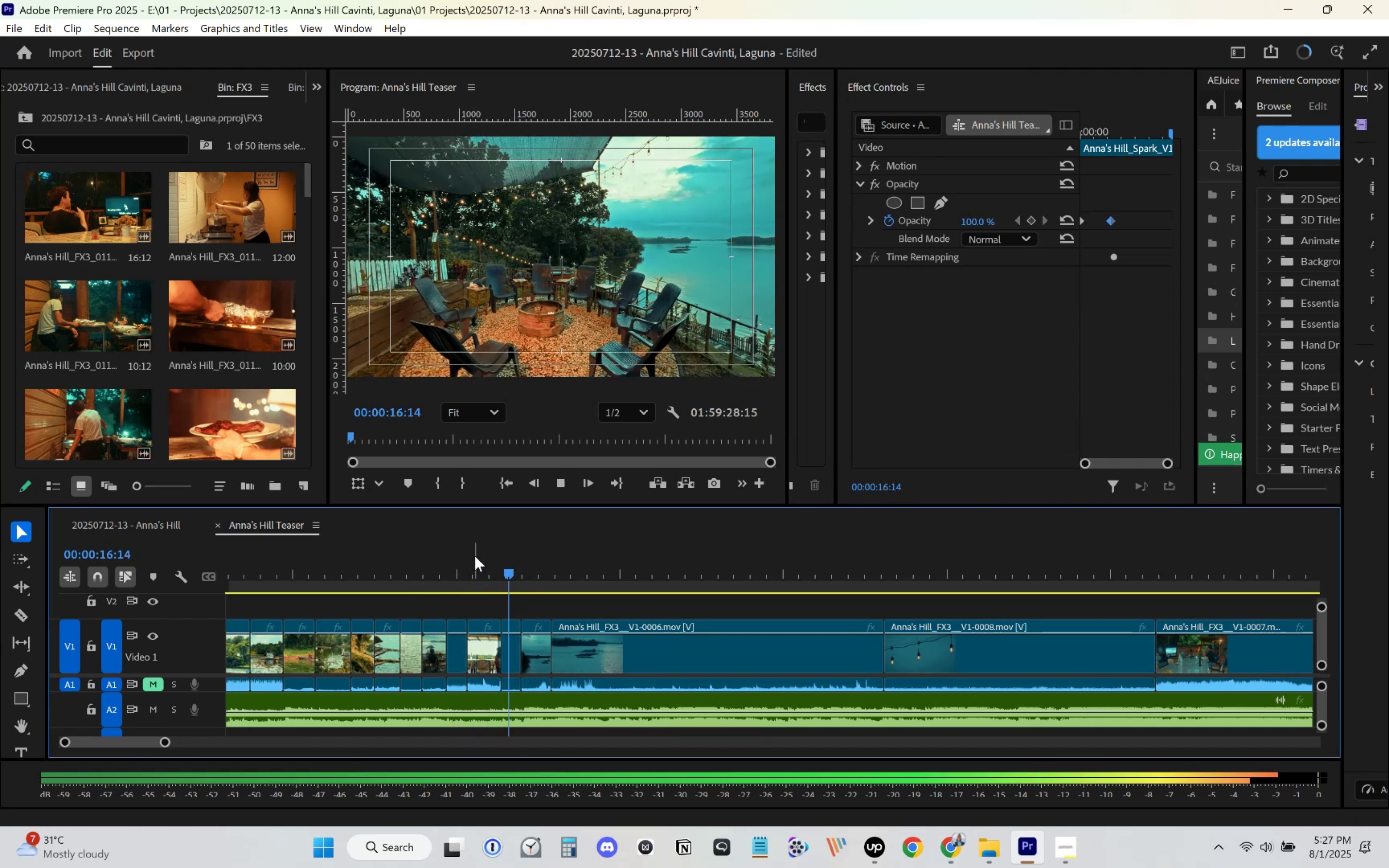 
key(Space)
 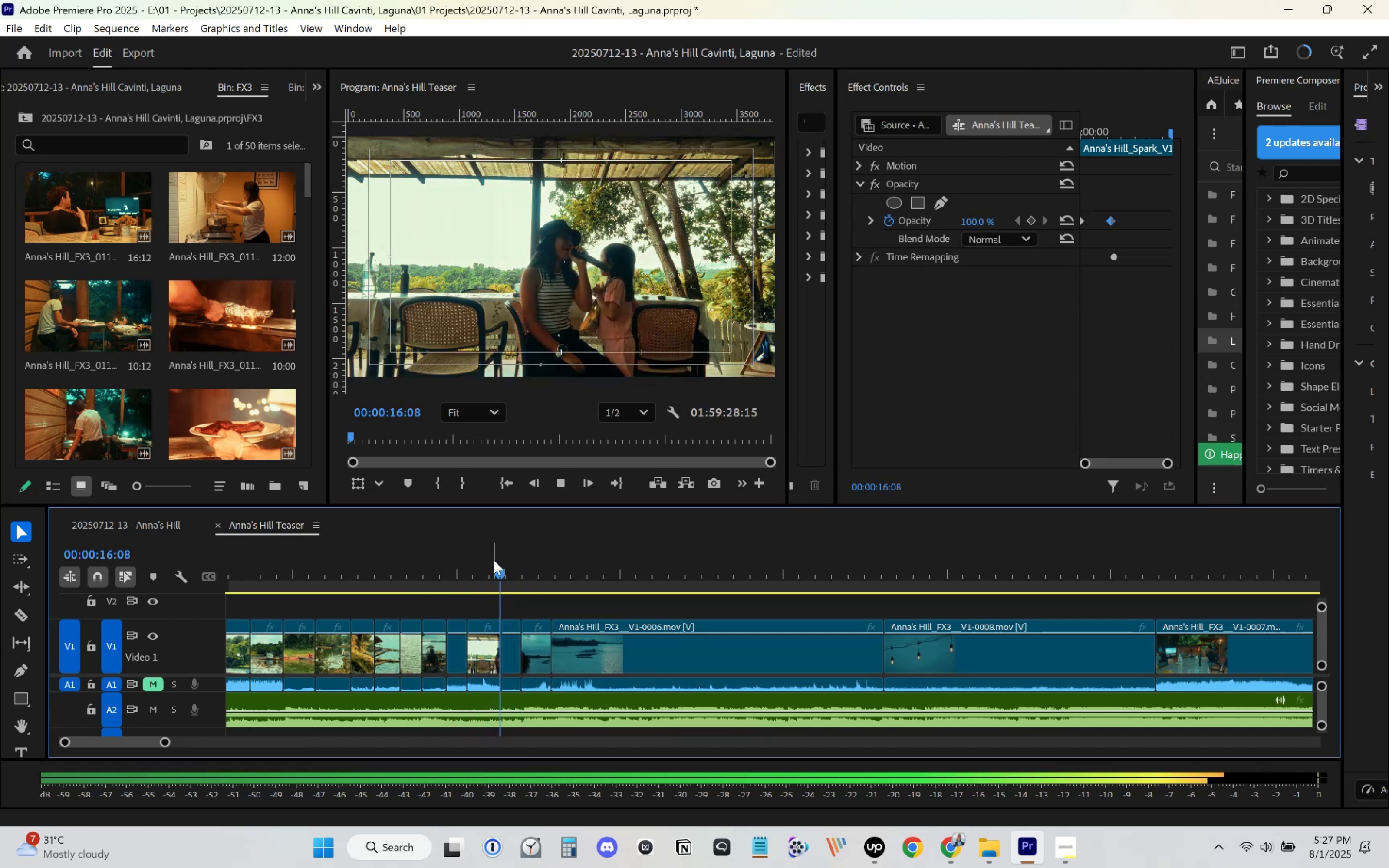 
left_click([460, 567])
 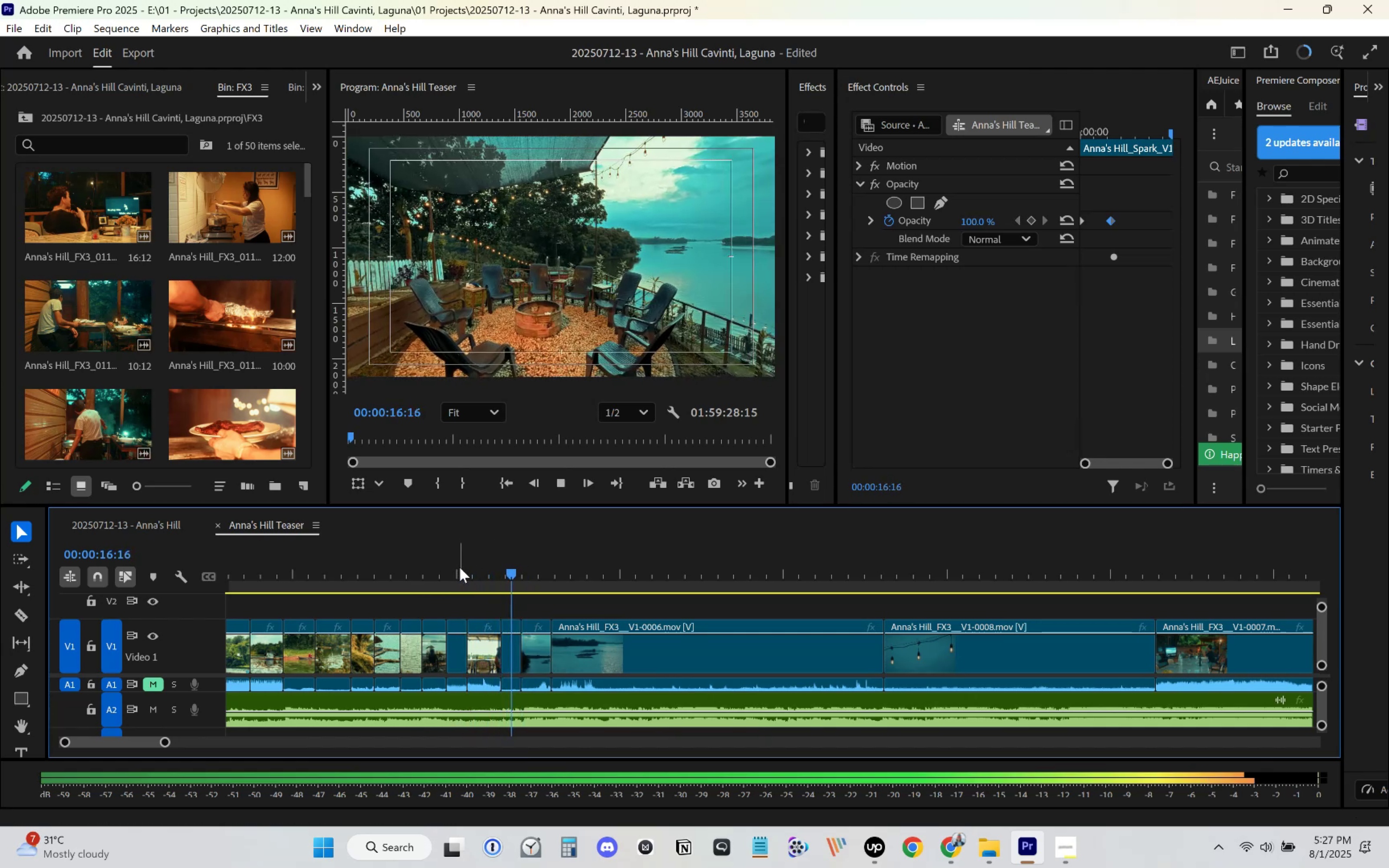 
key(Space)
 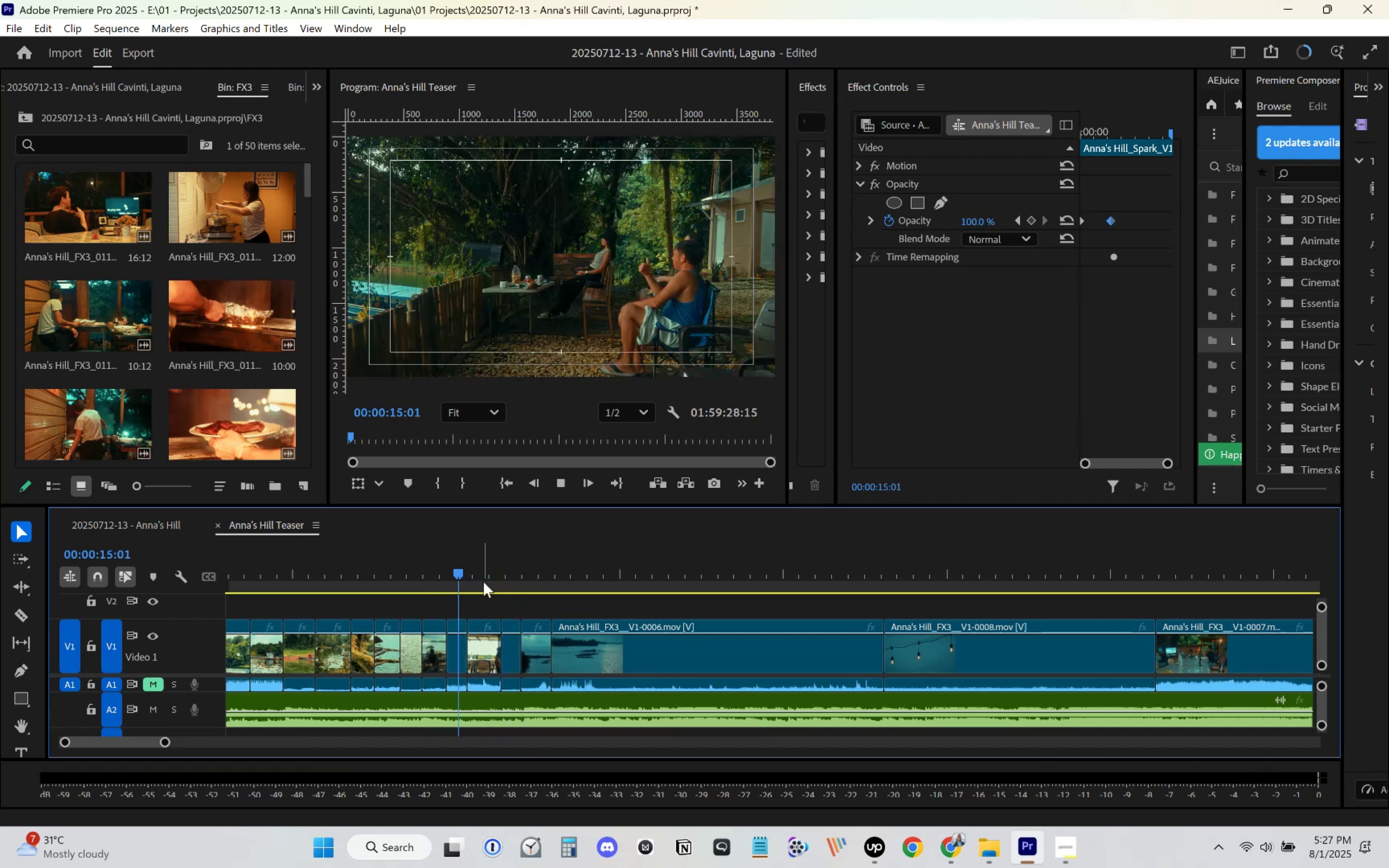 
mouse_move([504, 640])
 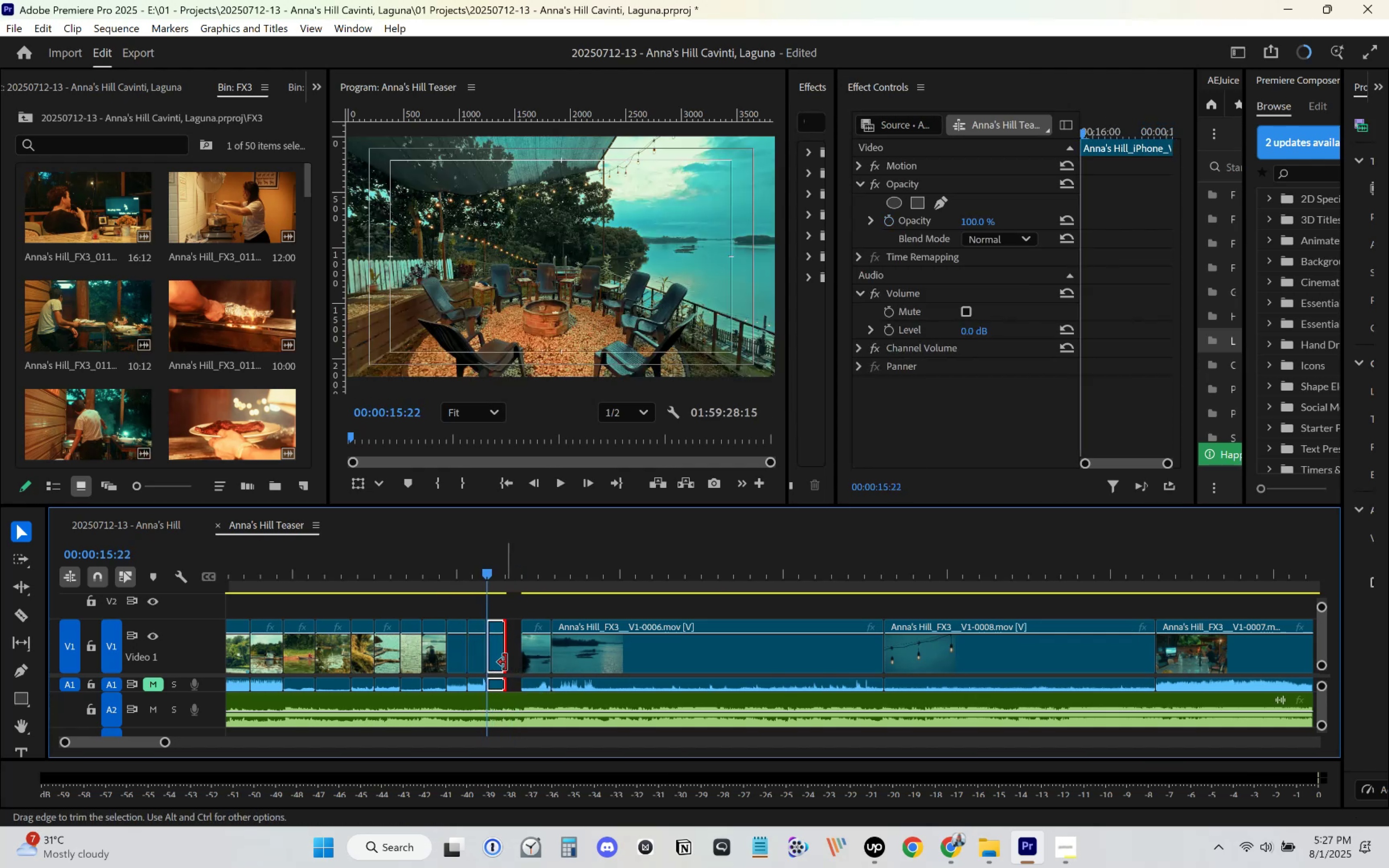 
key(Space)
 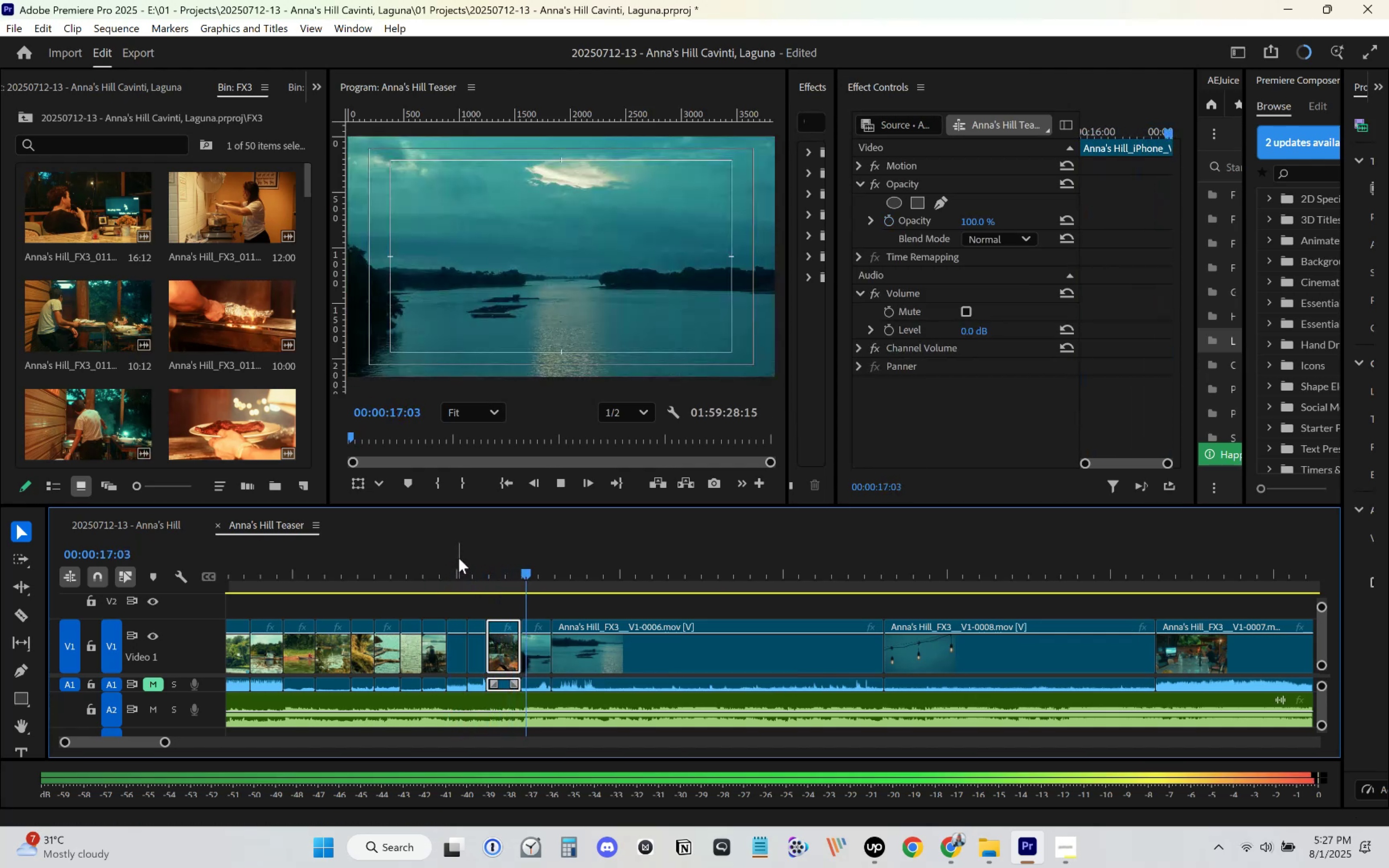 
left_click([448, 563])
 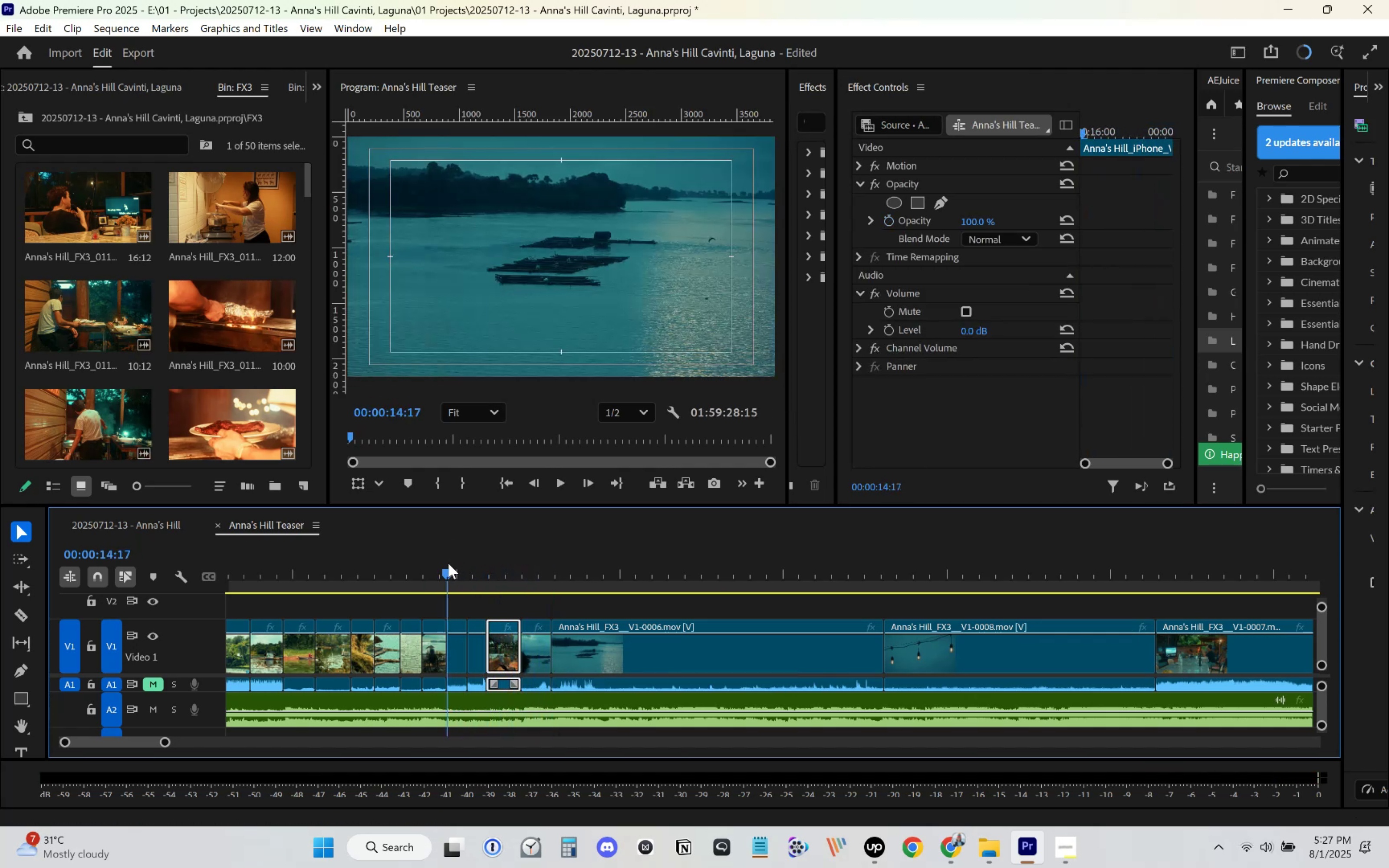 
key(Space)
 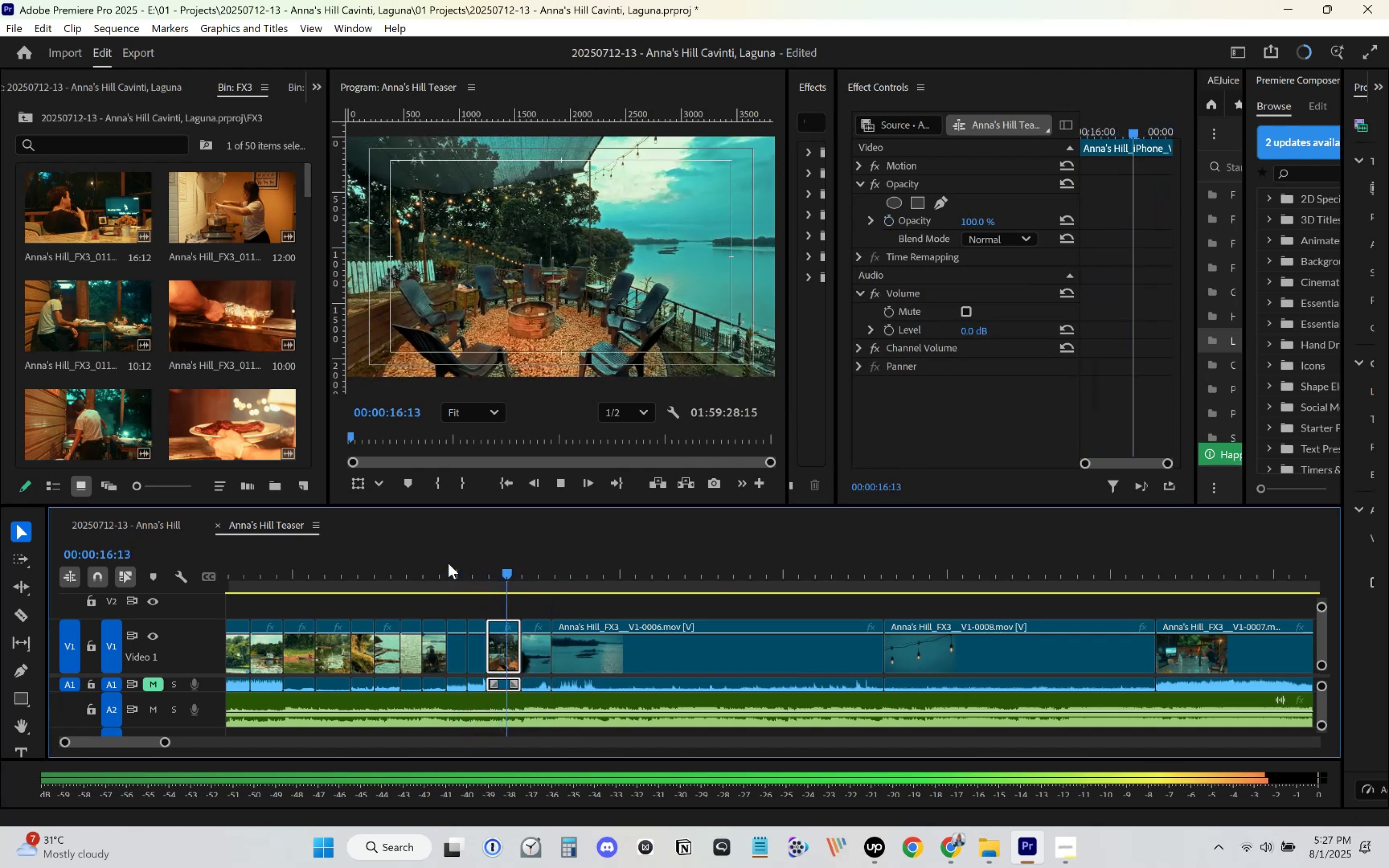 
left_click([448, 563])
 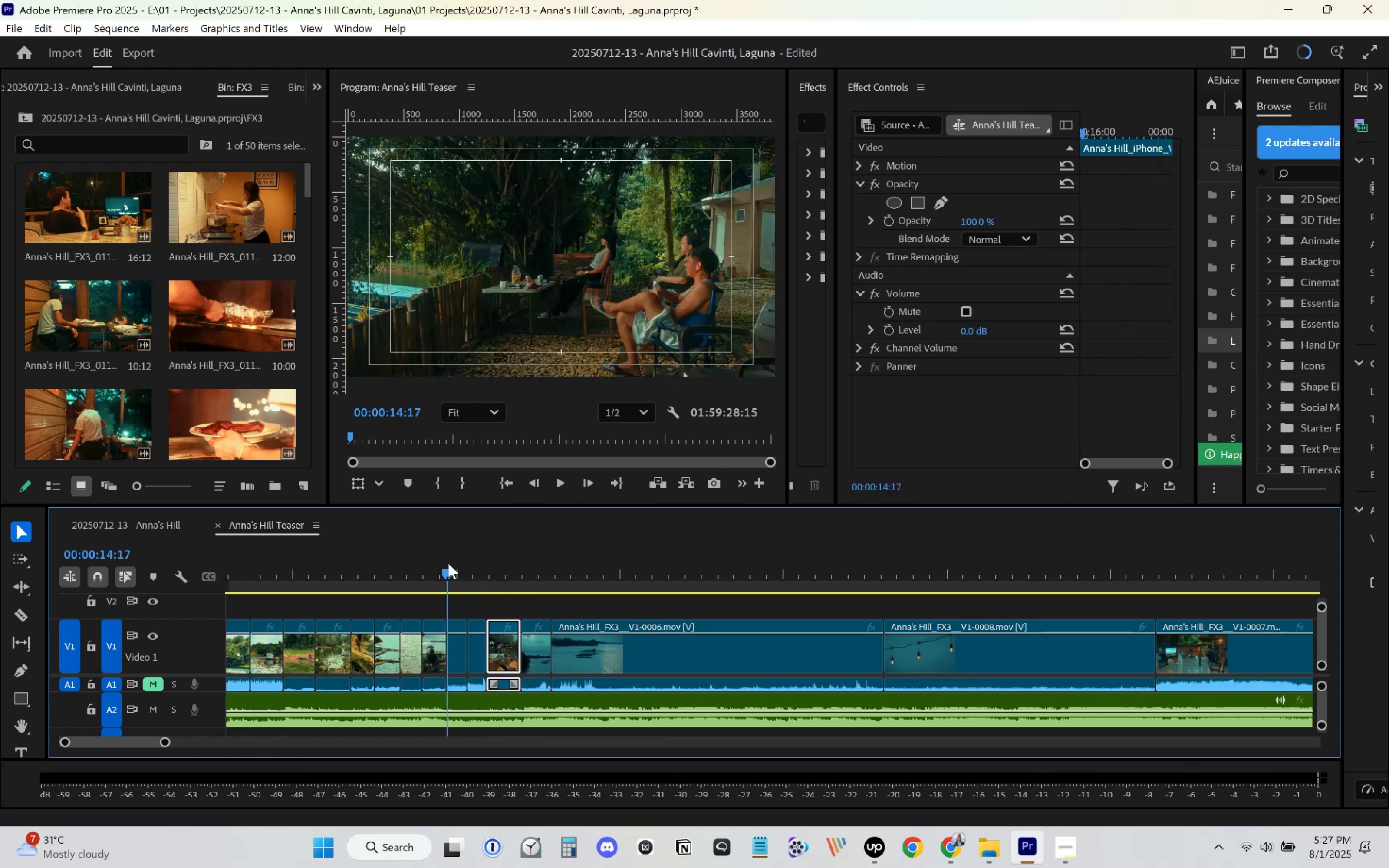 
key(Control+Z)
 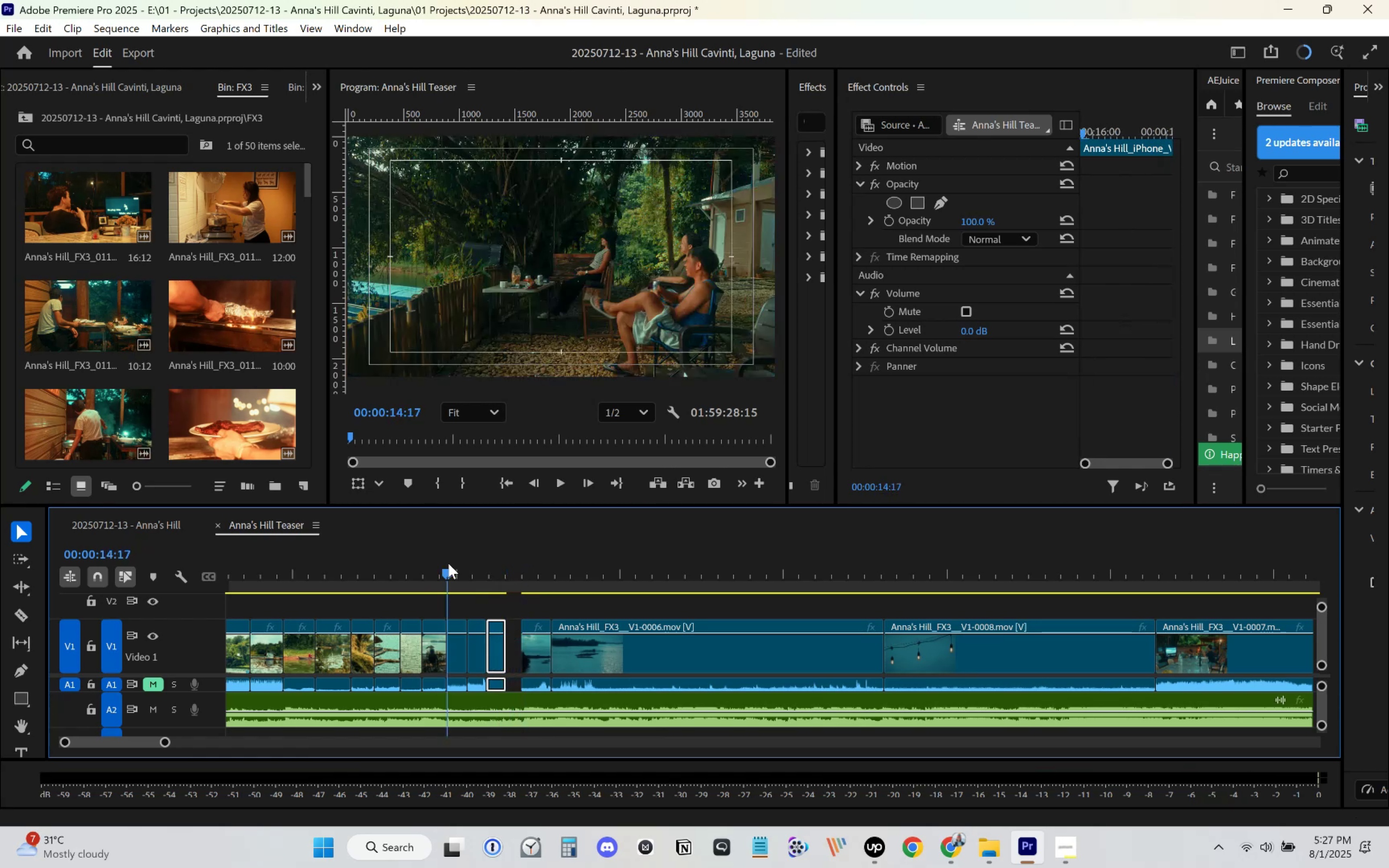 
key(Control+Z)
 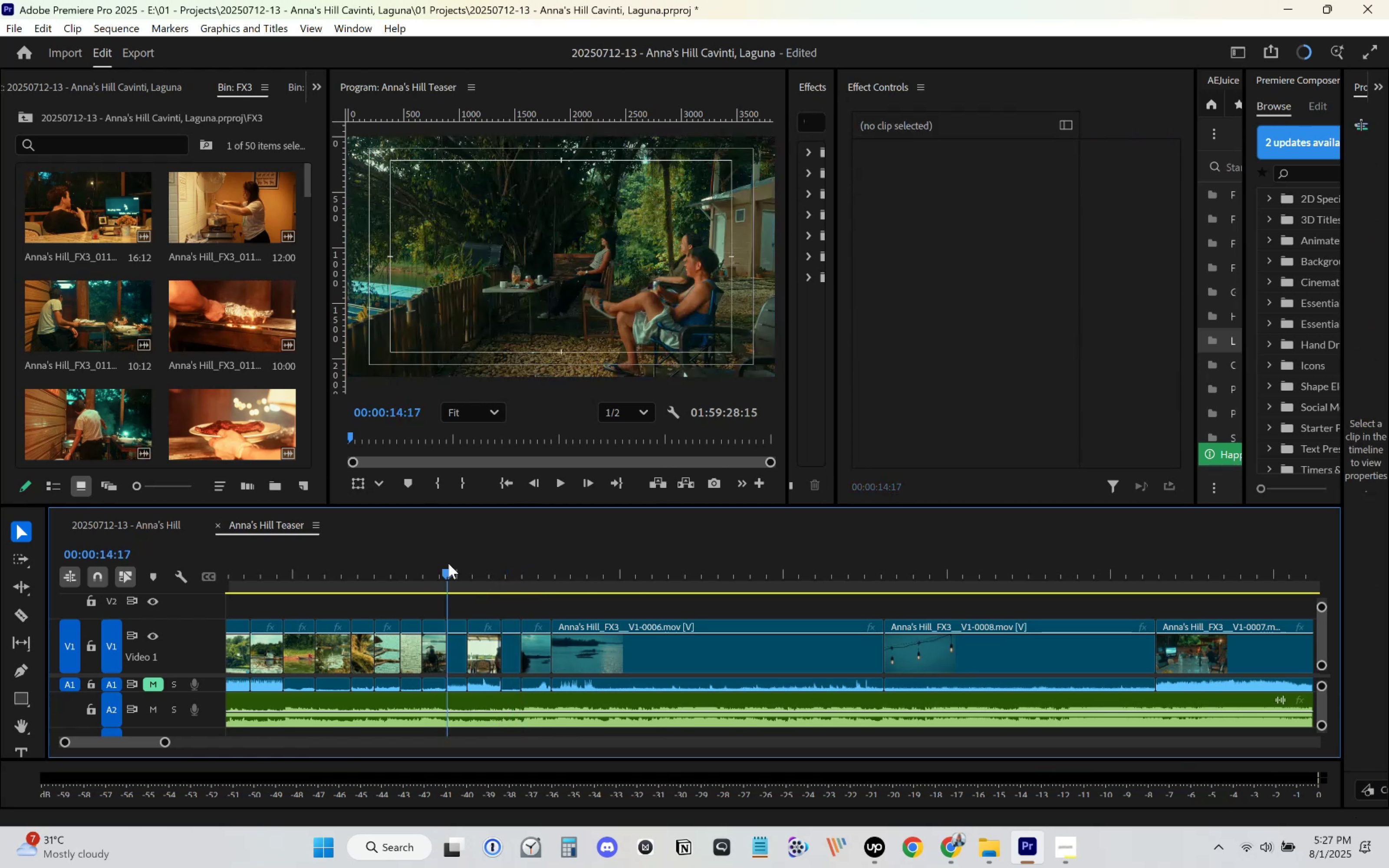 
key(Space)
 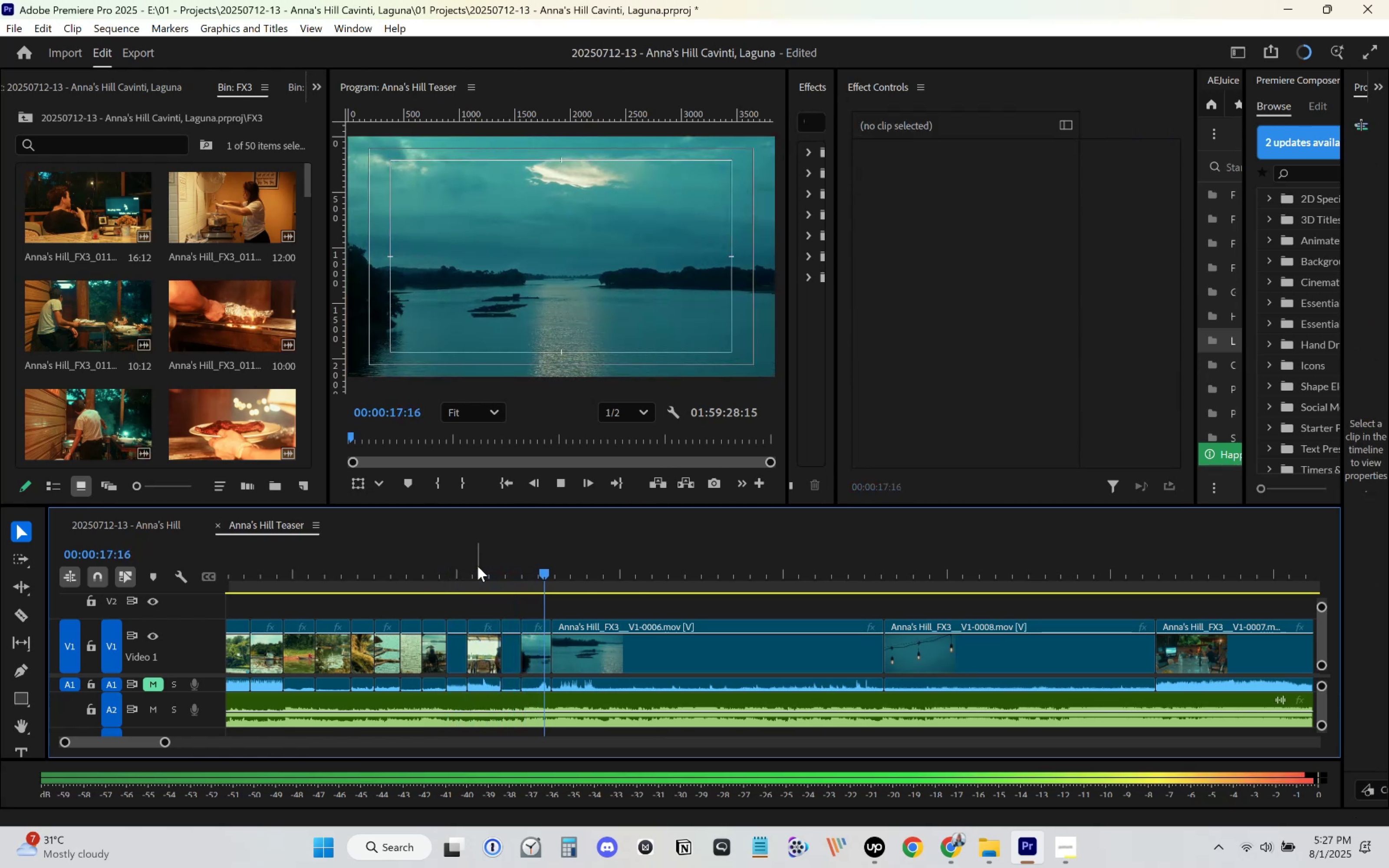 
left_click([477, 566])
 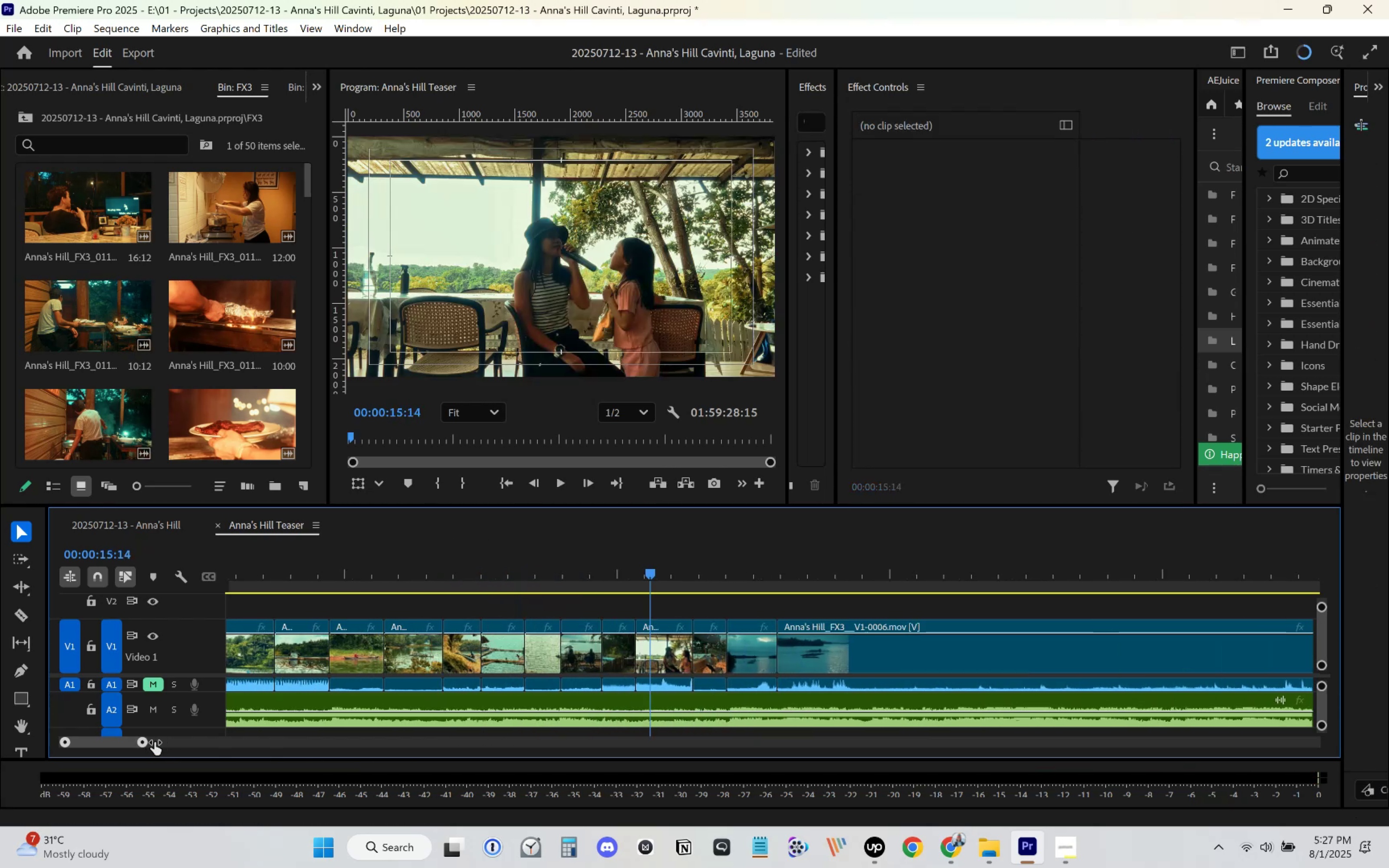 
key(Space)
 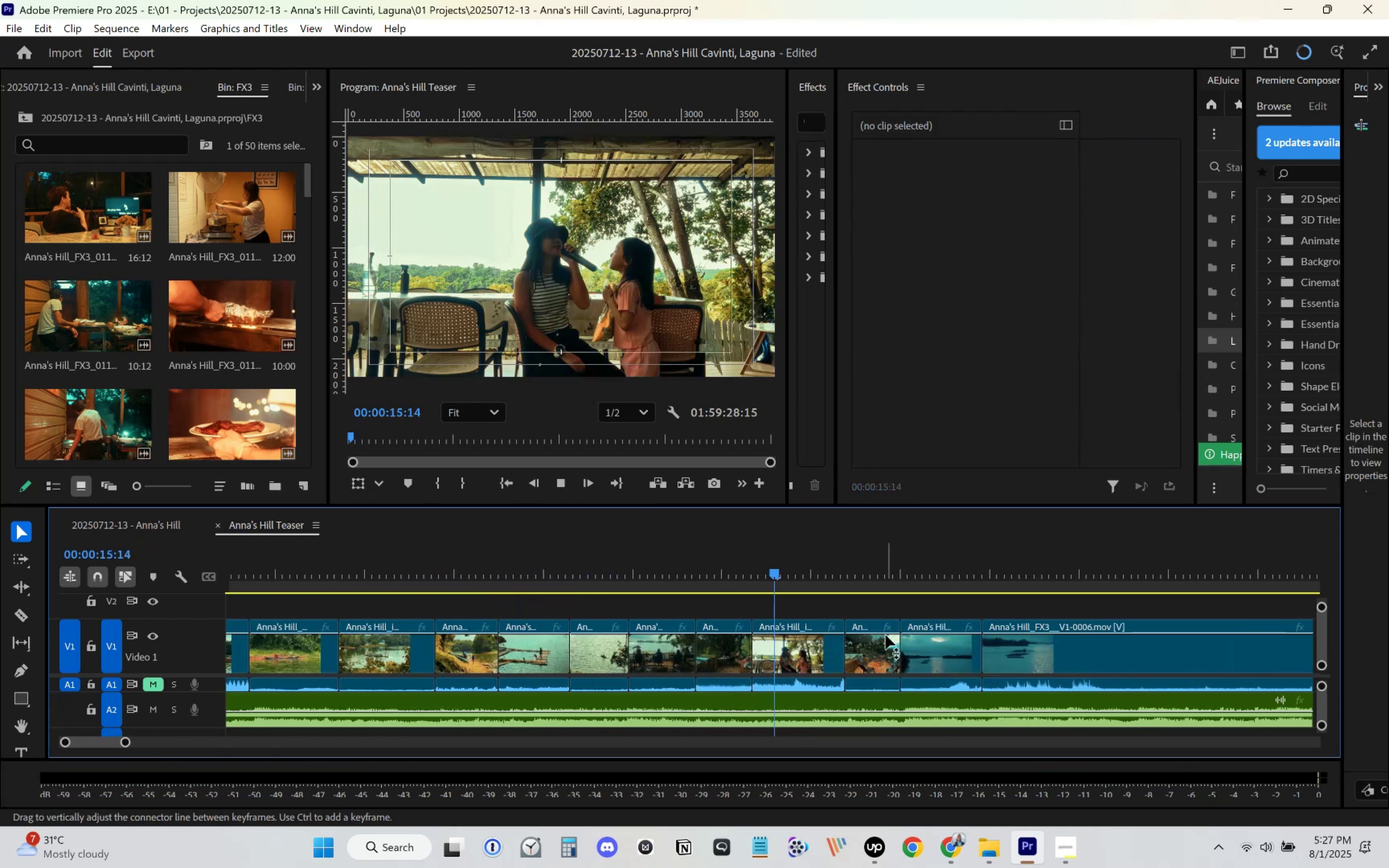 
scroll: coordinate [882, 623], scroll_direction: down, amount: 8.0
 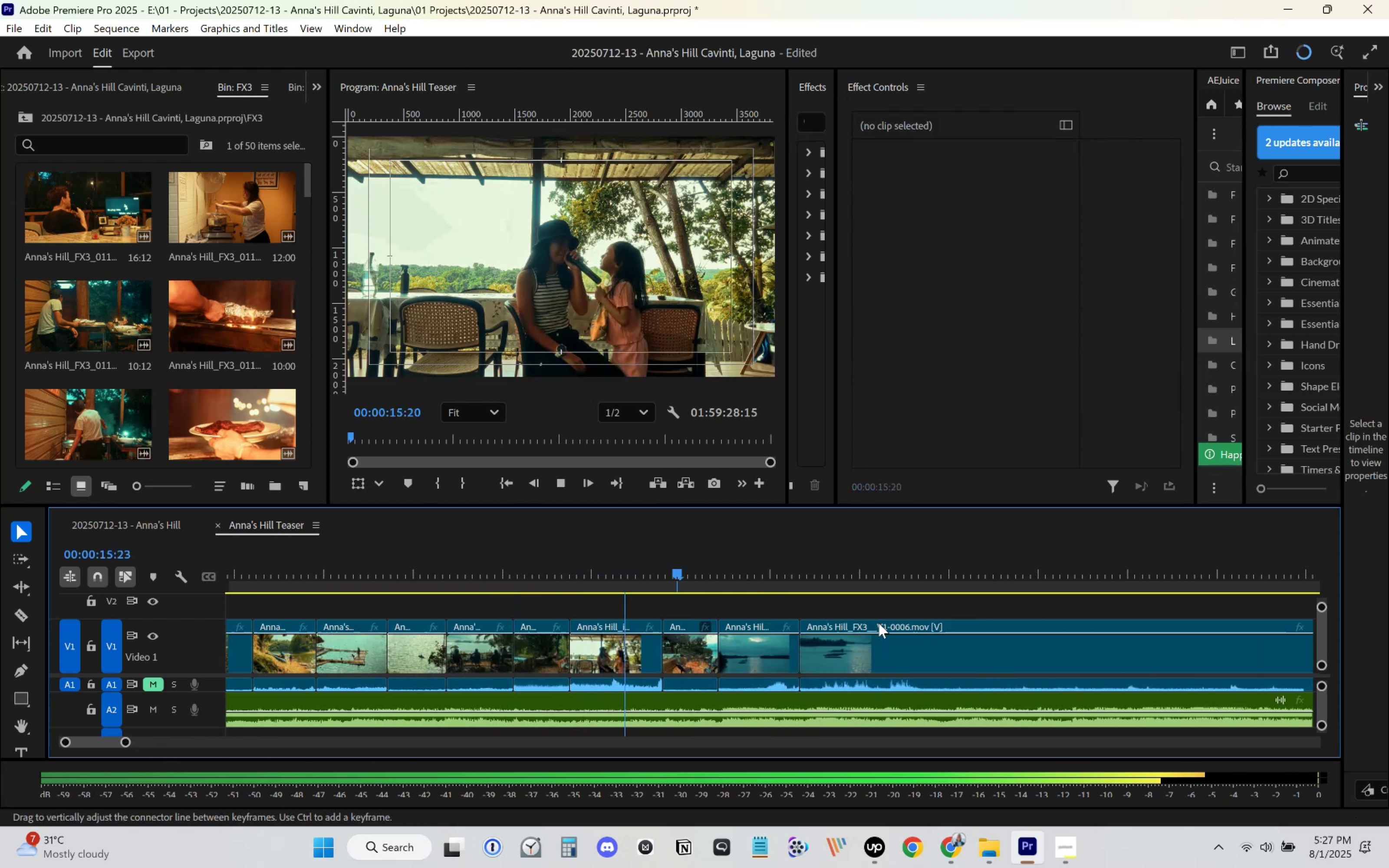 
key(Space)
 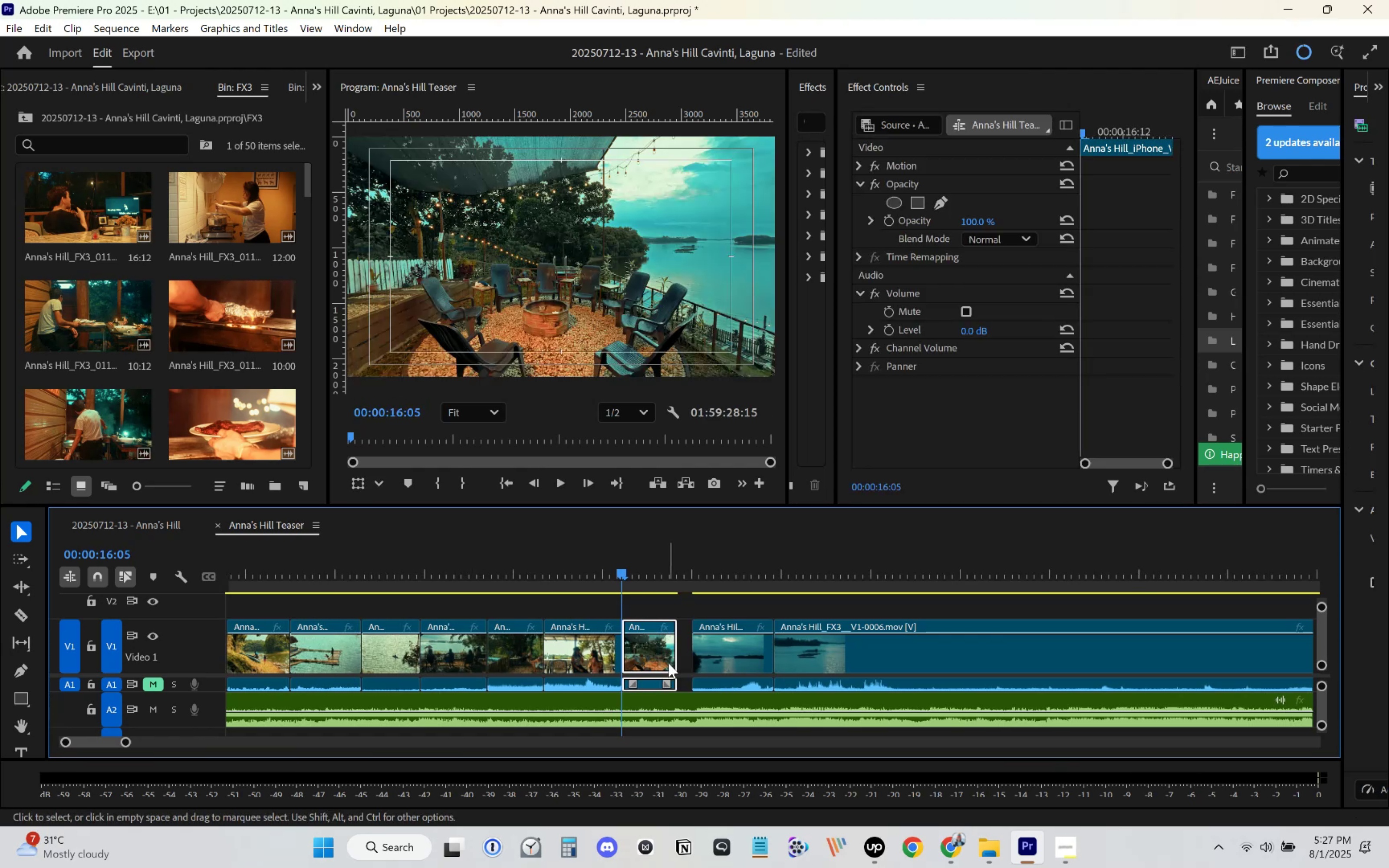 
left_click([455, 553])
 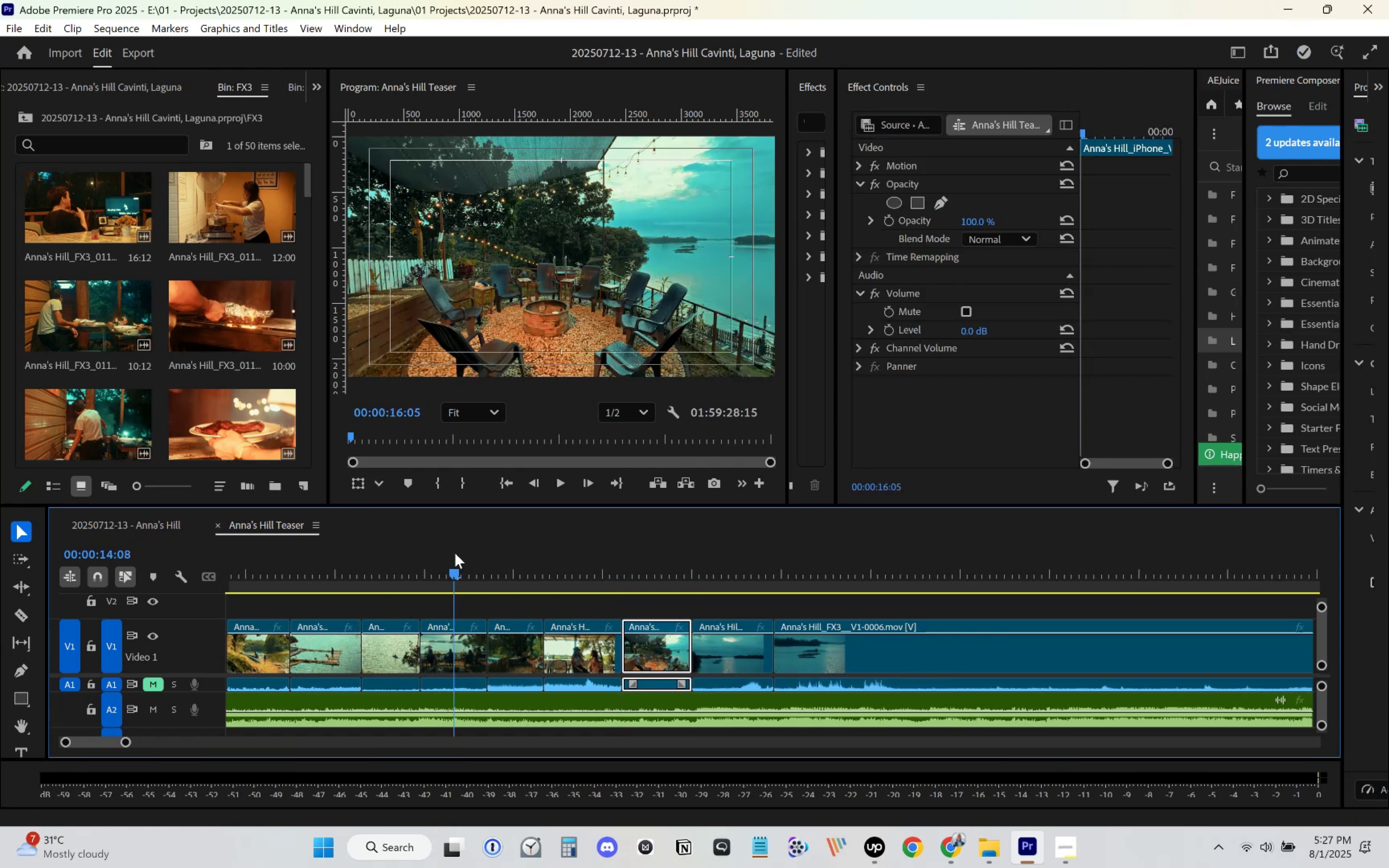 
key(Space)
 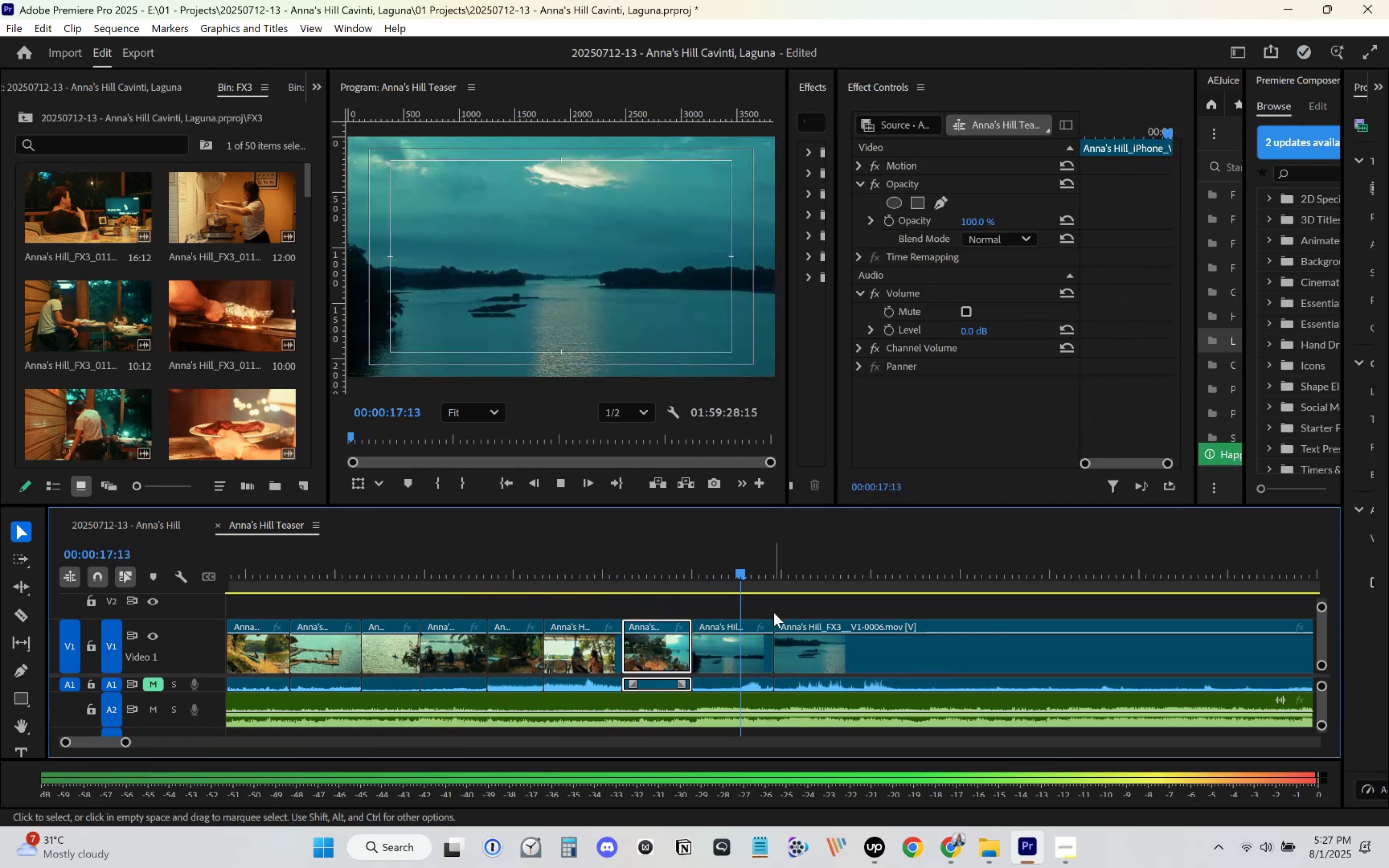 
key(Space)
 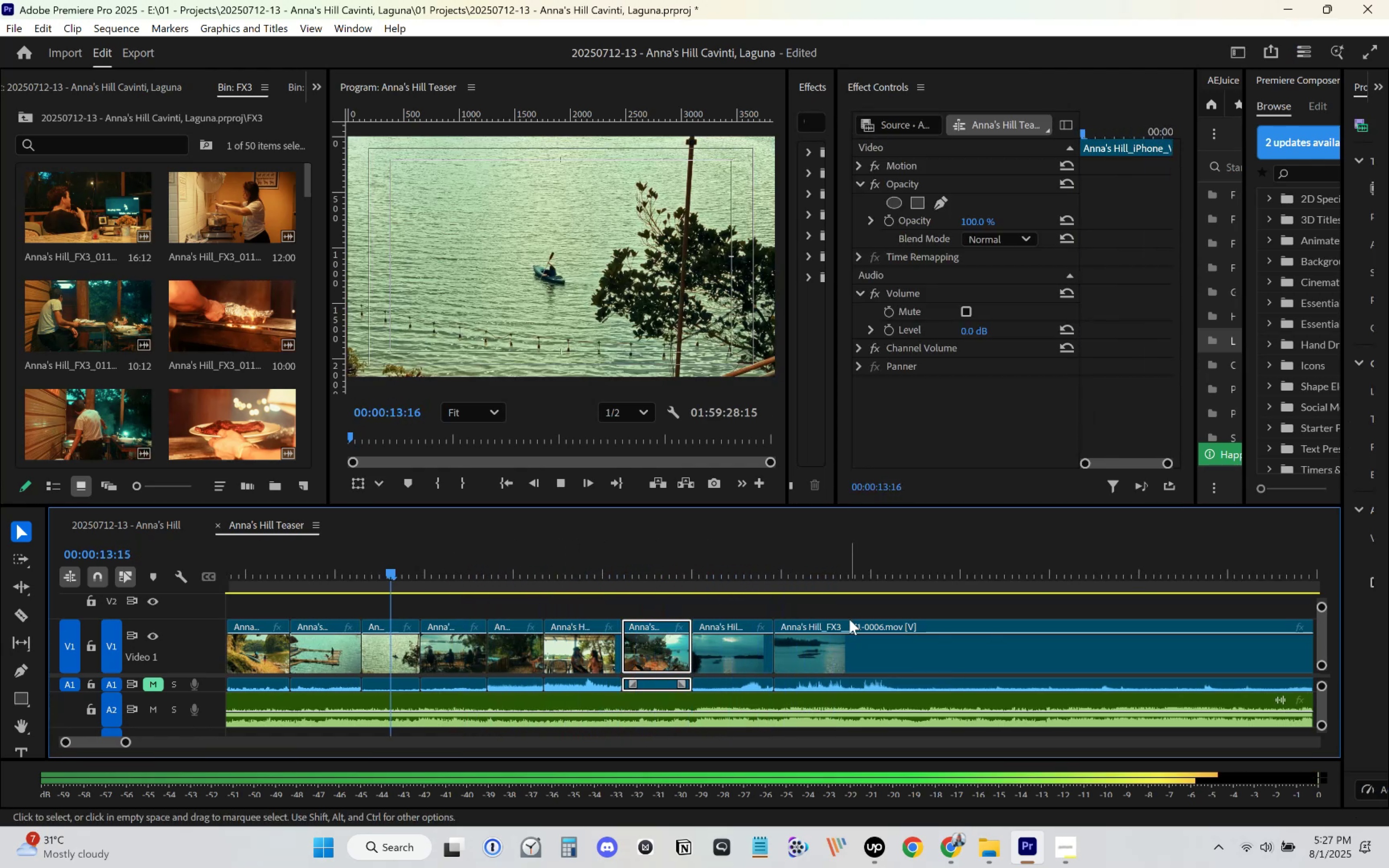 
mouse_move([870, 622])
 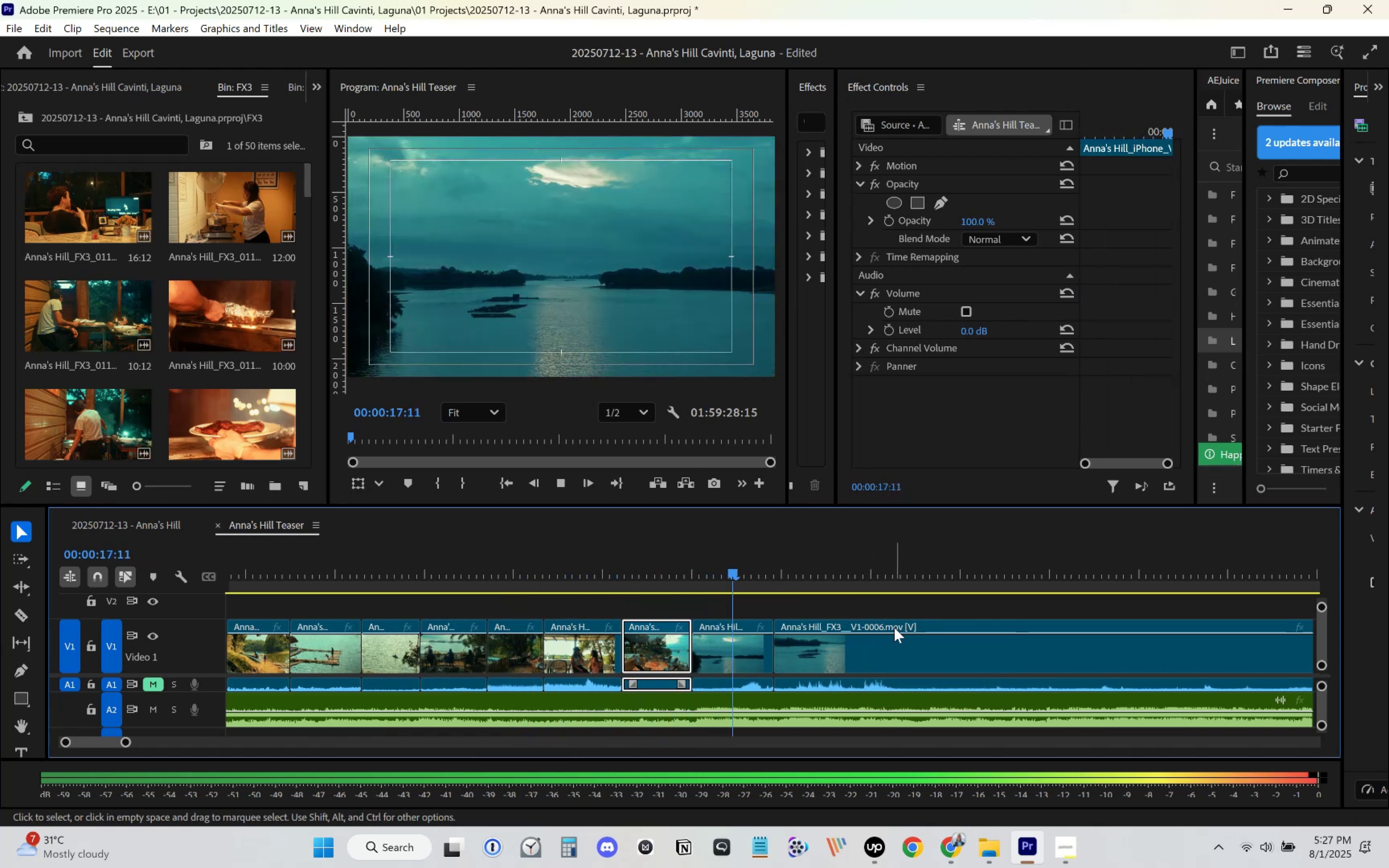 
left_click([482, 570])
 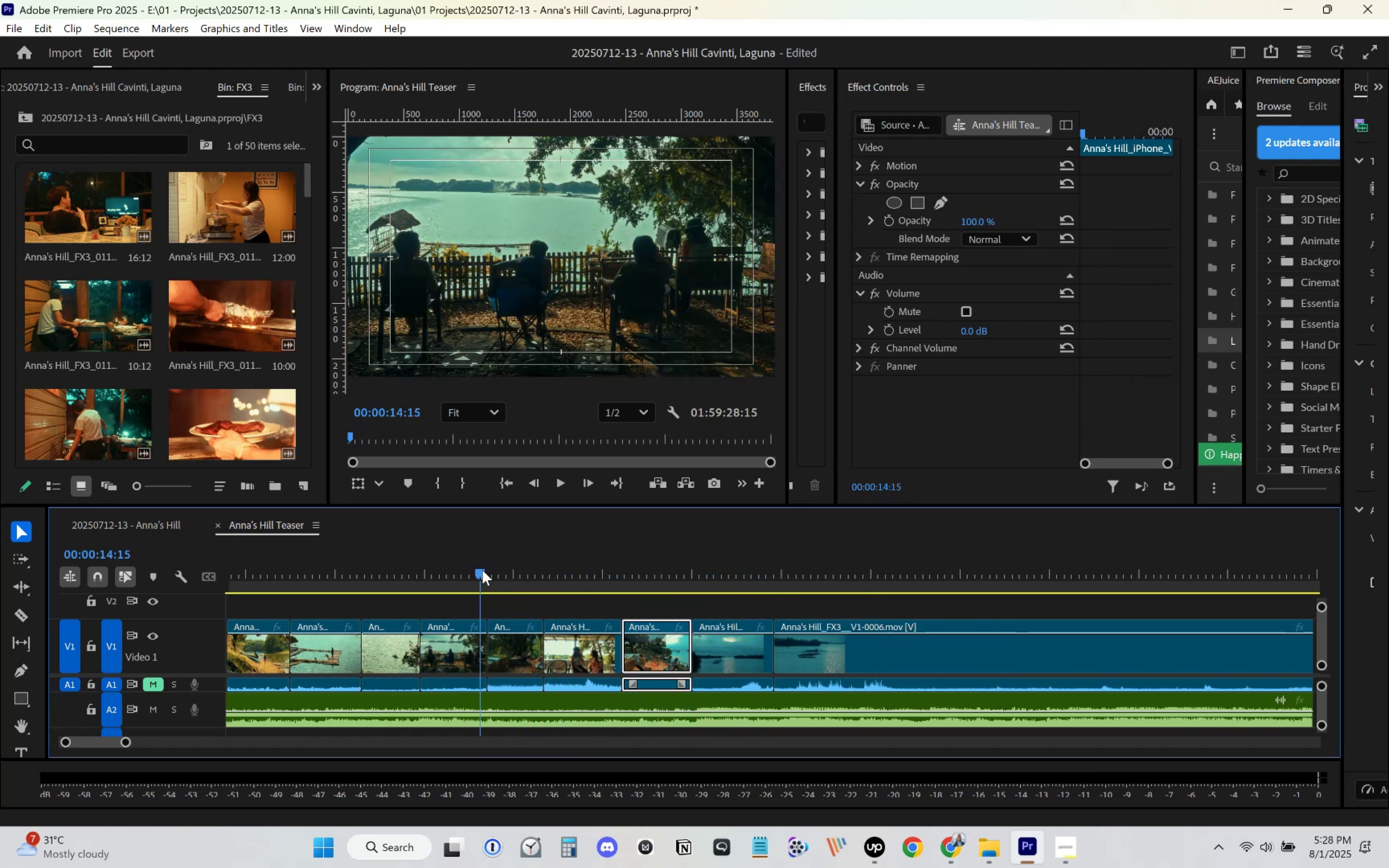 
key(Space)
 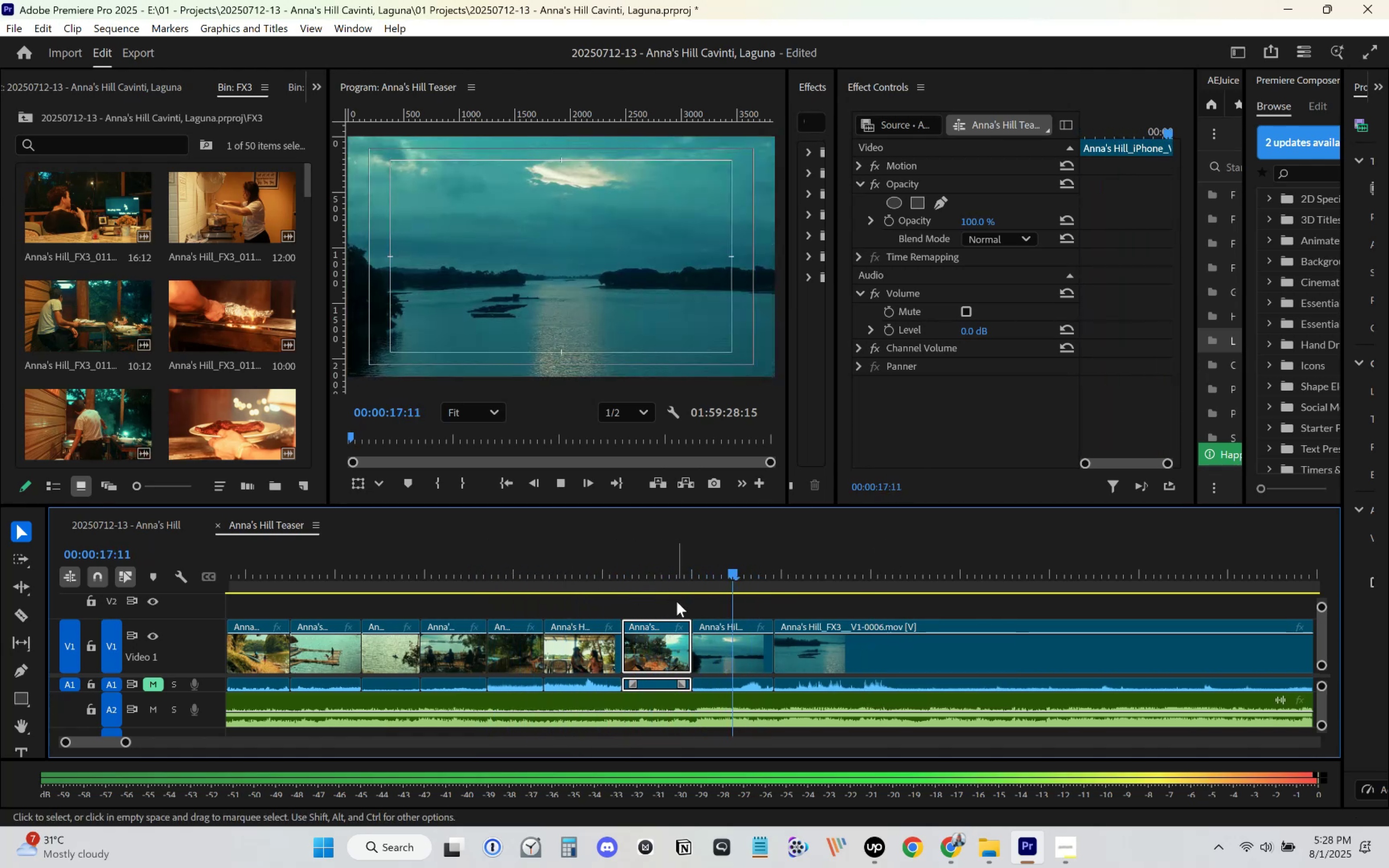 
left_click([441, 567])
 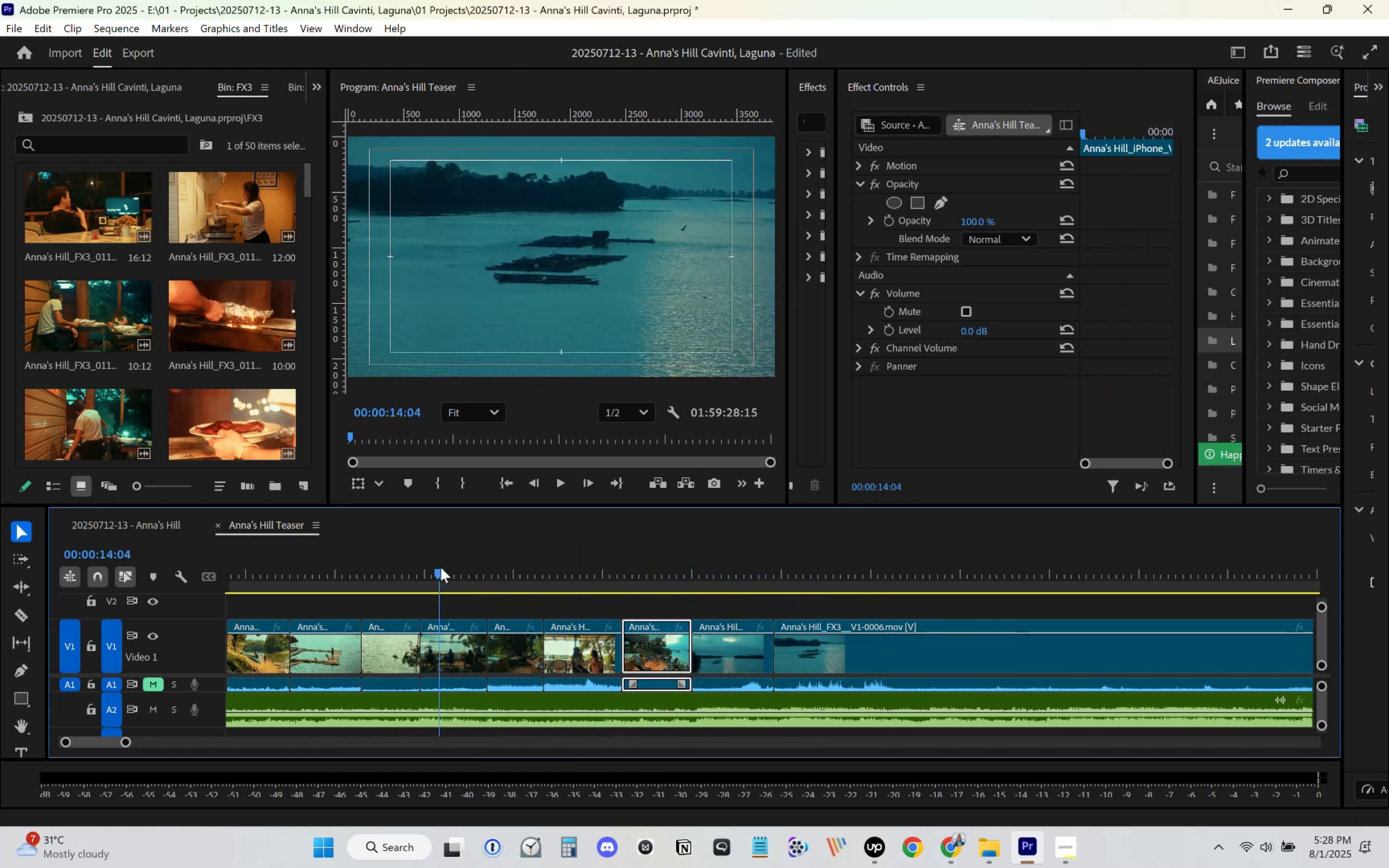 
key(Space)
 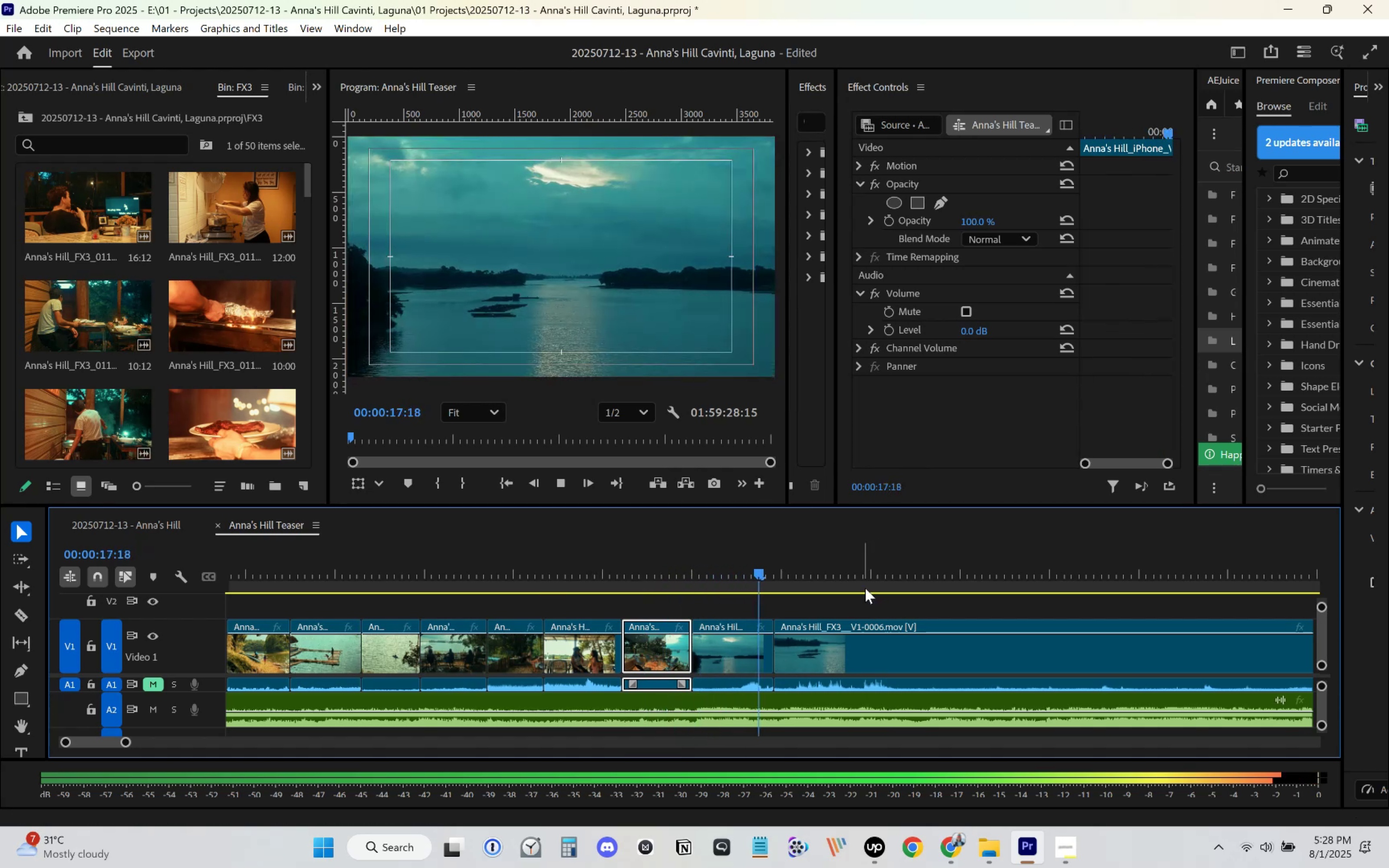 
wait(5.16)
 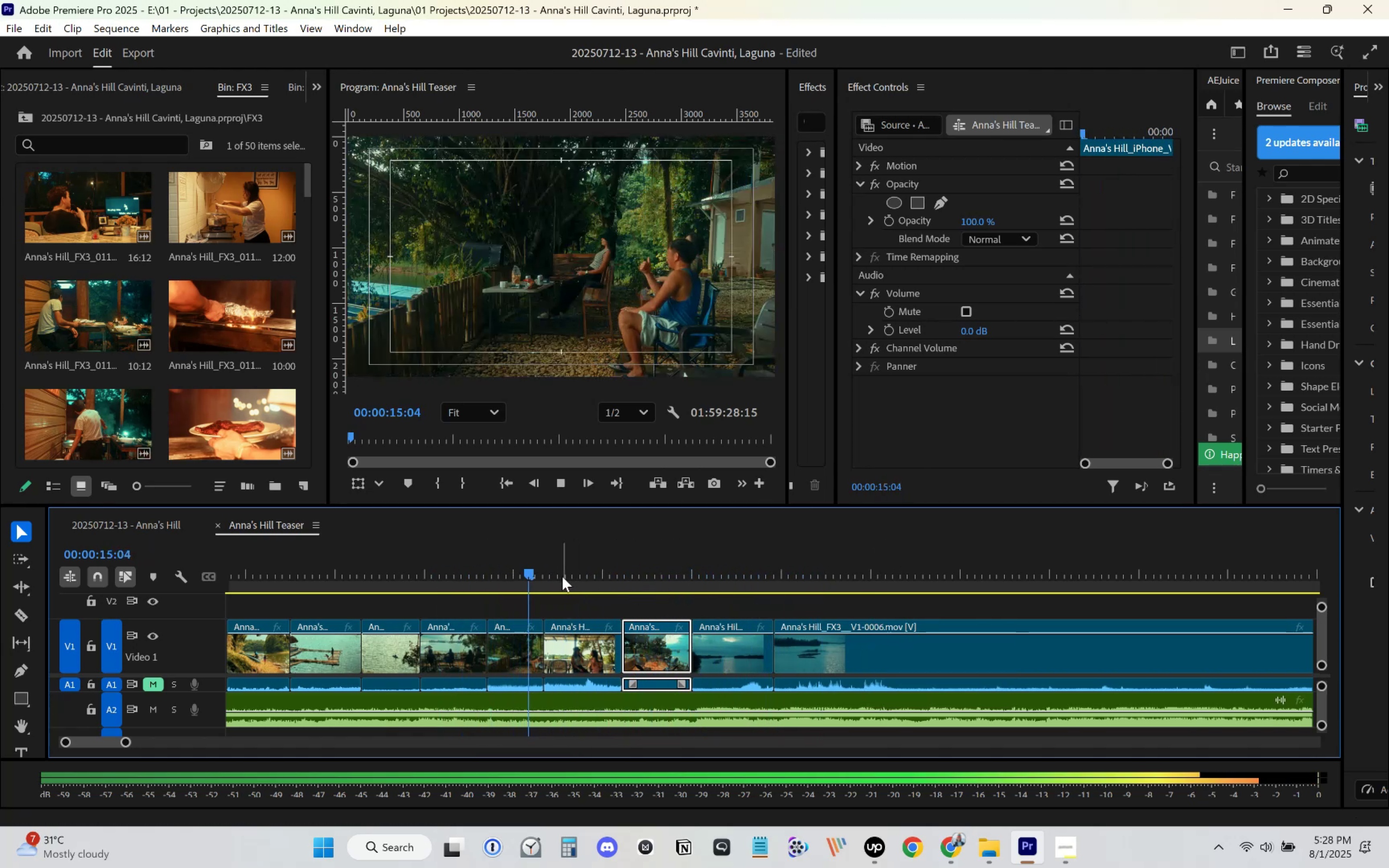 
left_click([592, 573])
 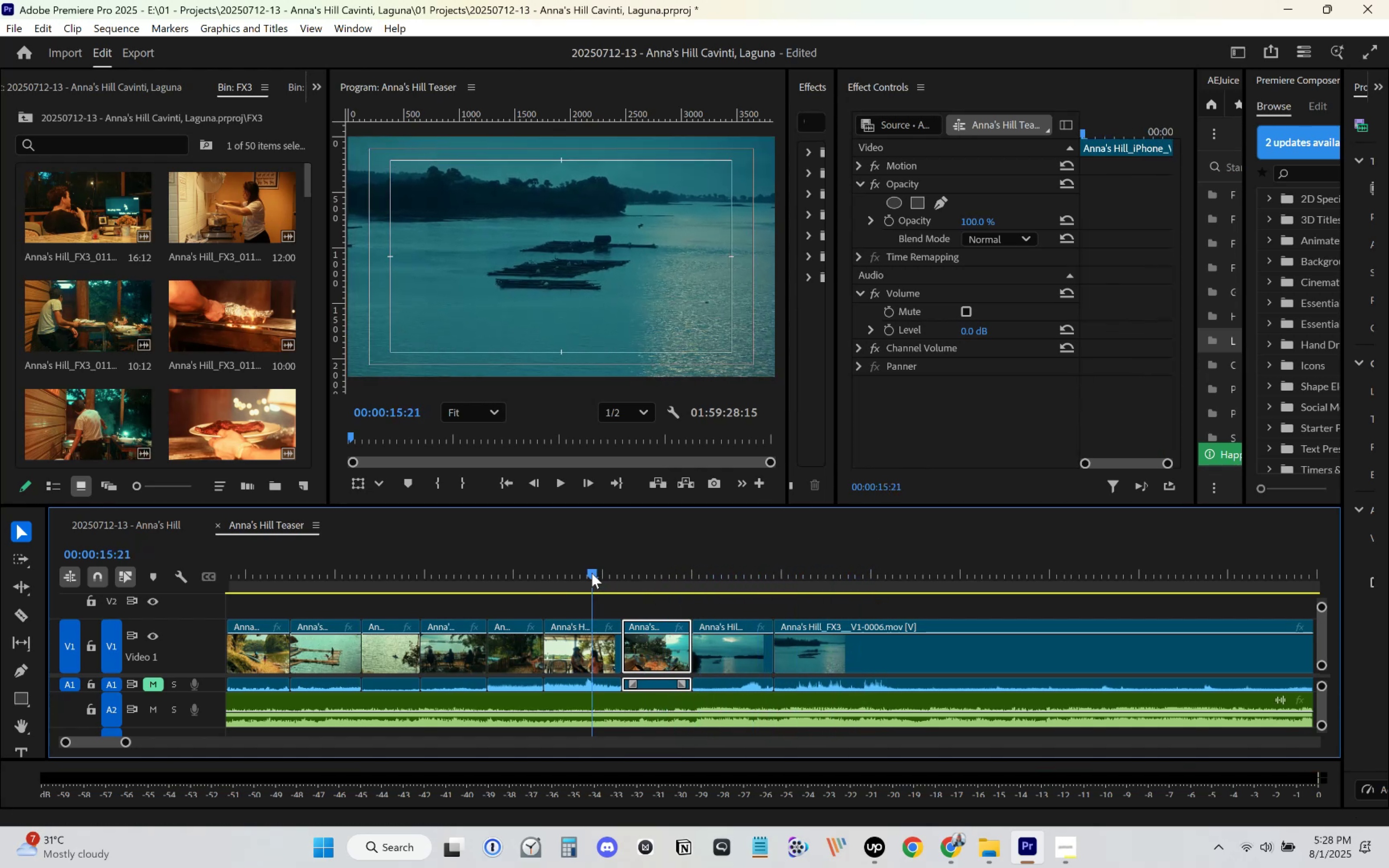 
key(Space)
 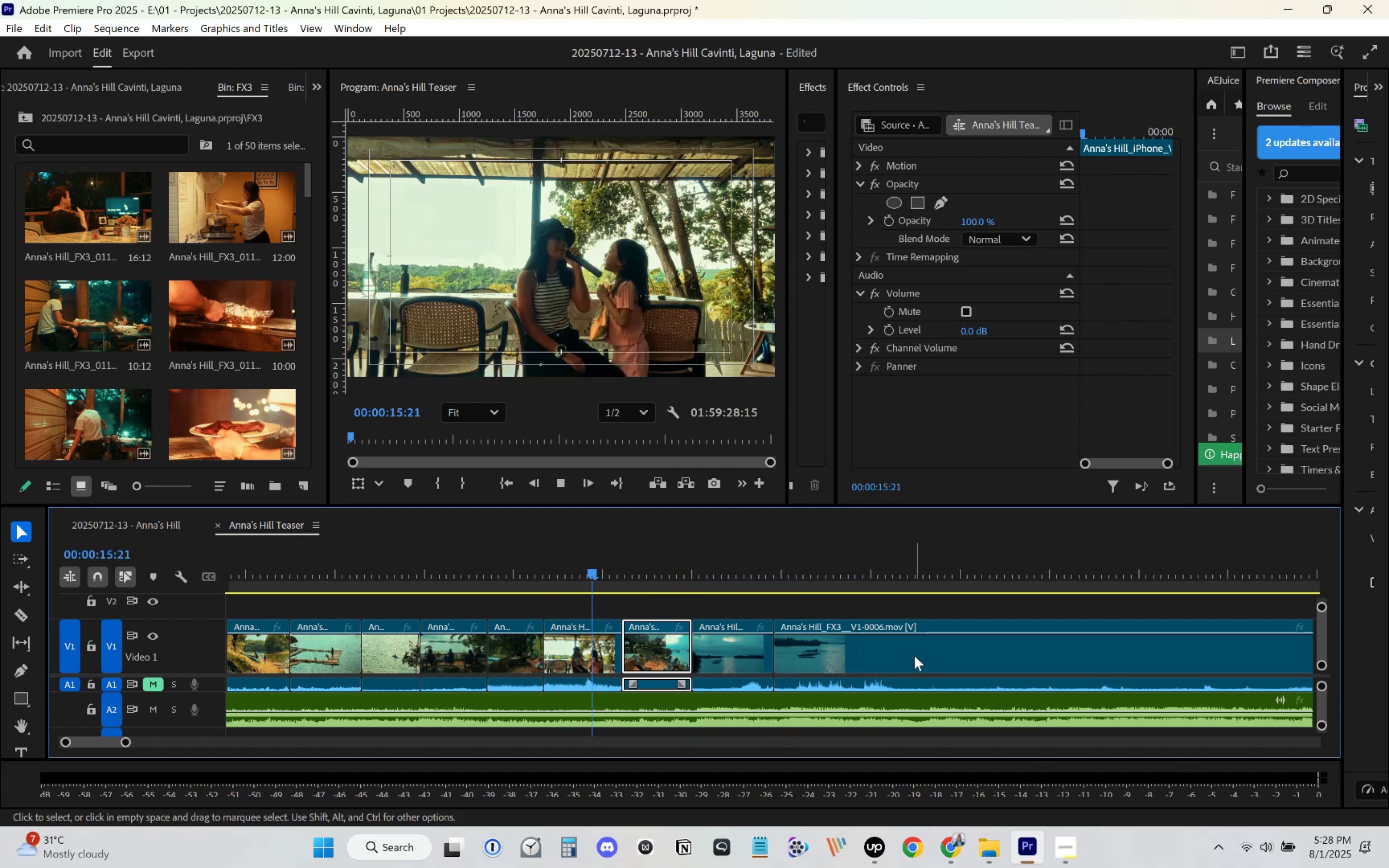 
scroll: coordinate [914, 654], scroll_direction: down, amount: 3.0
 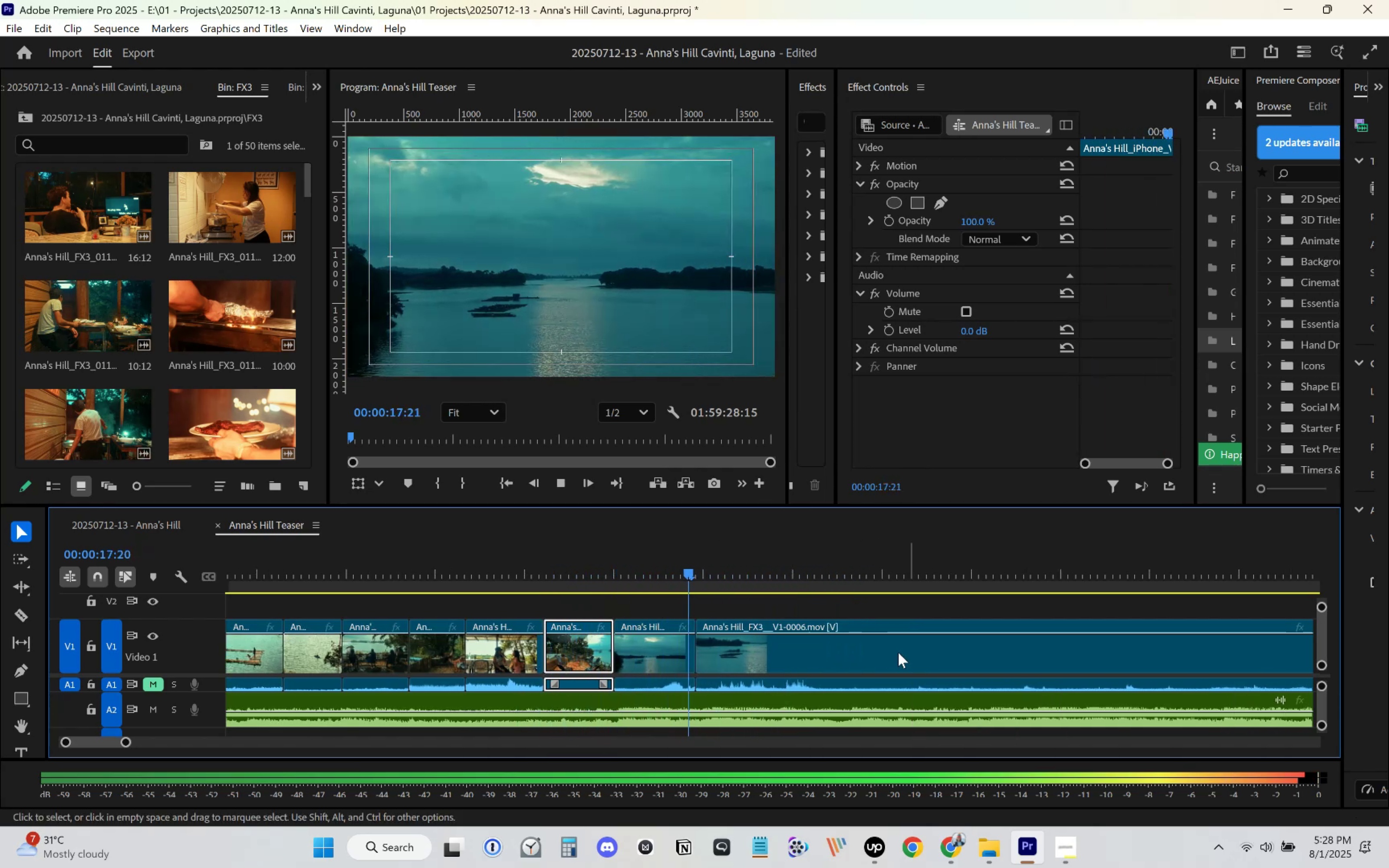 
left_click([348, 569])
 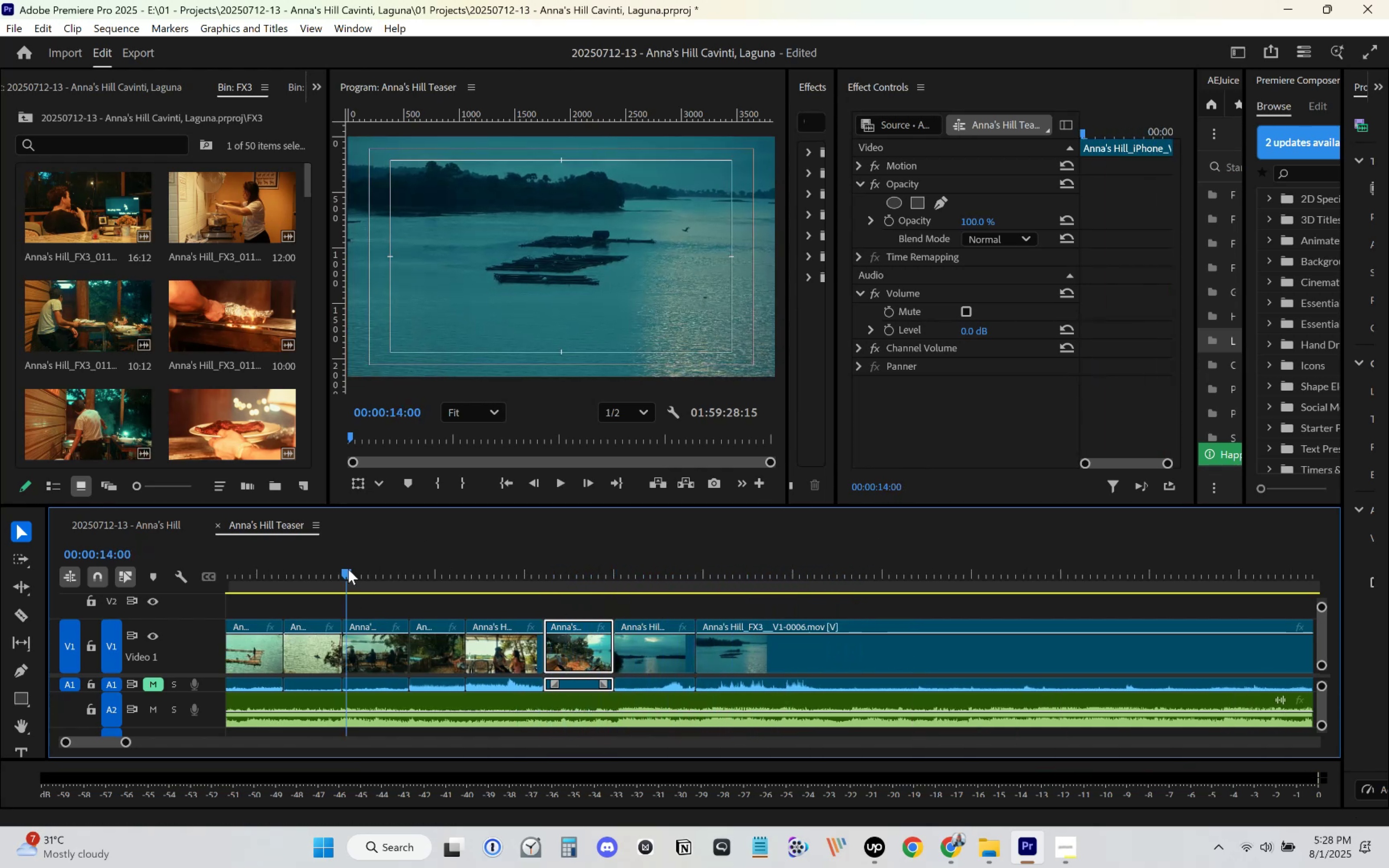 
key(Space)
 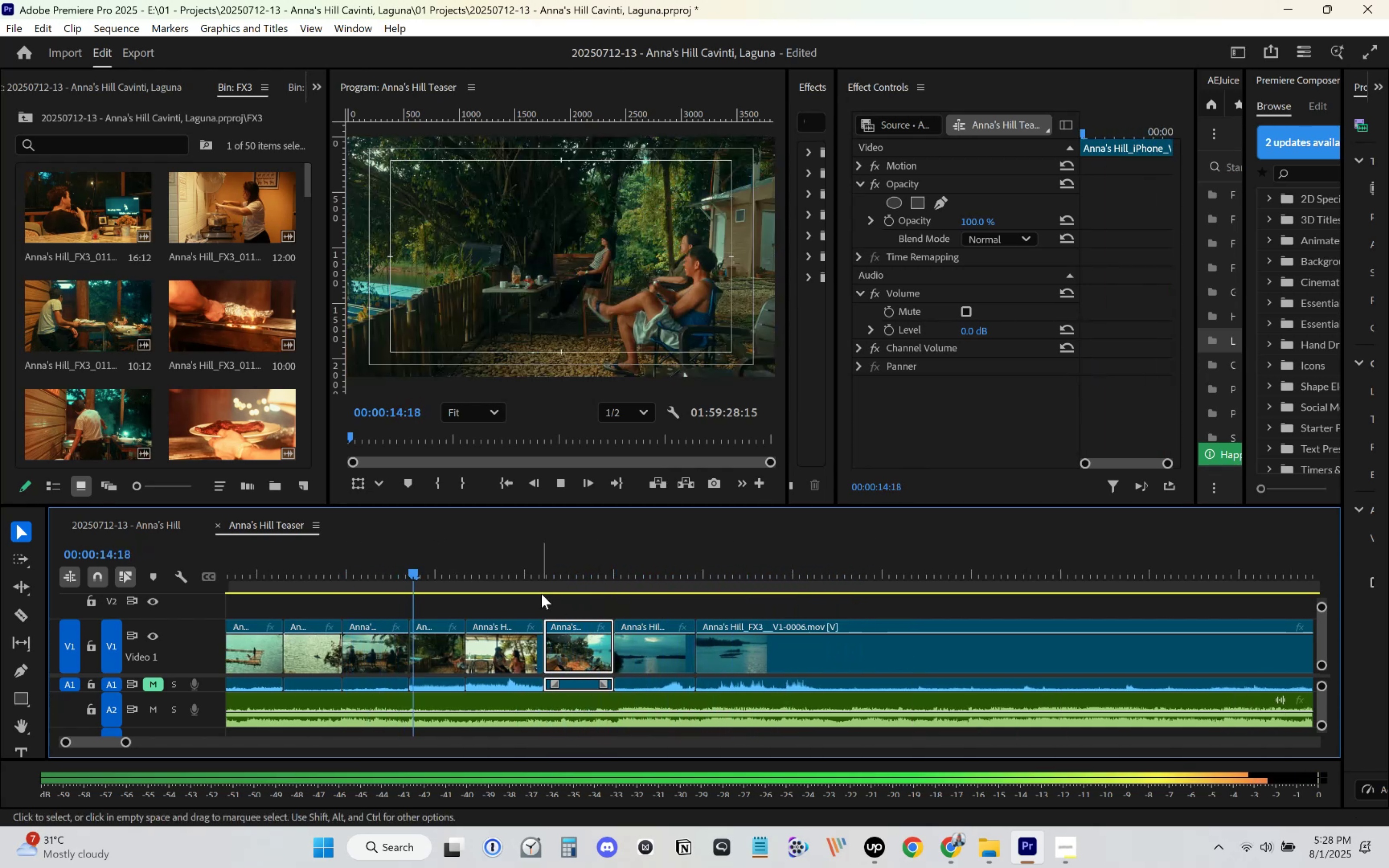 
mouse_move([731, 641])
 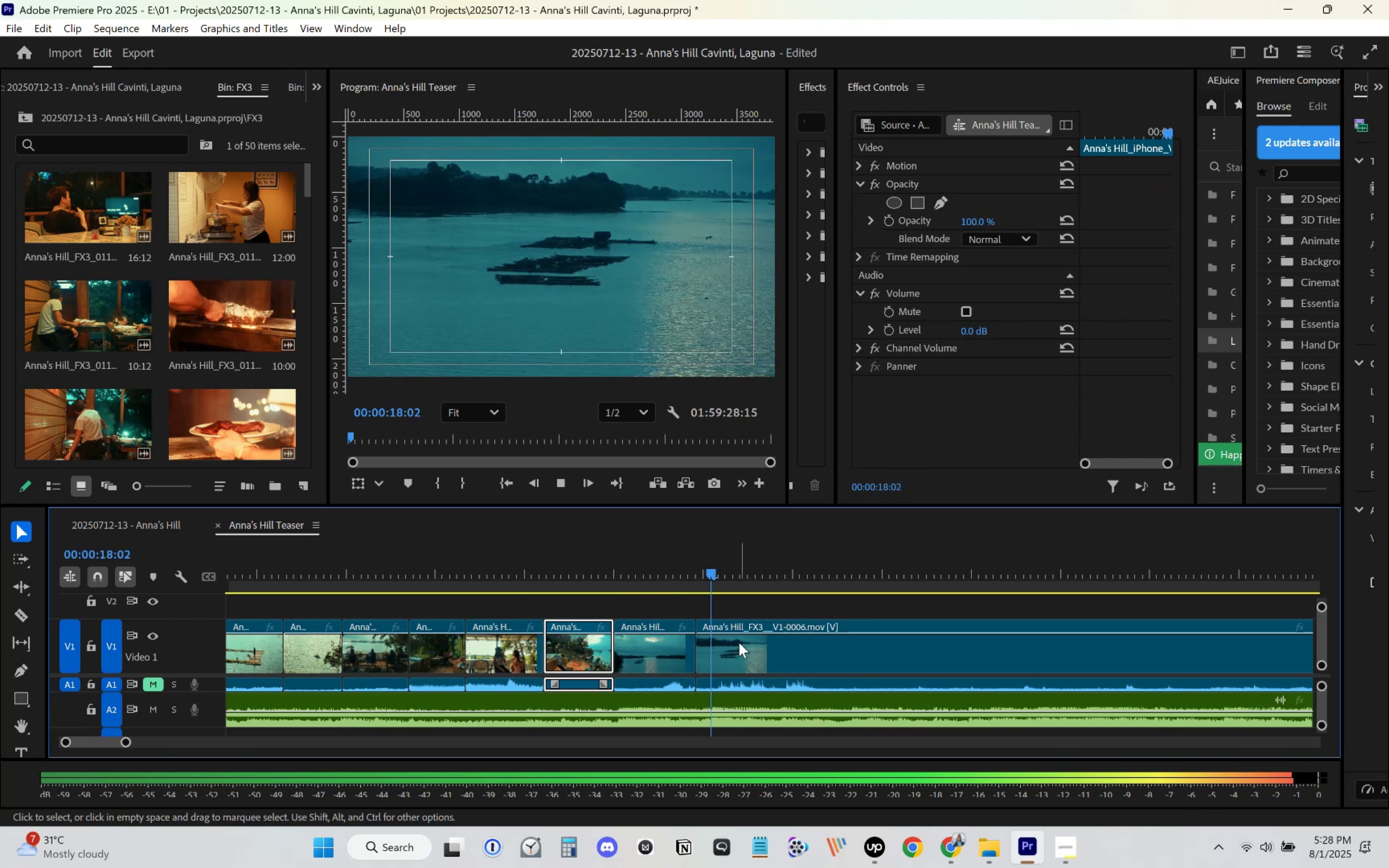 
left_click([457, 547])
 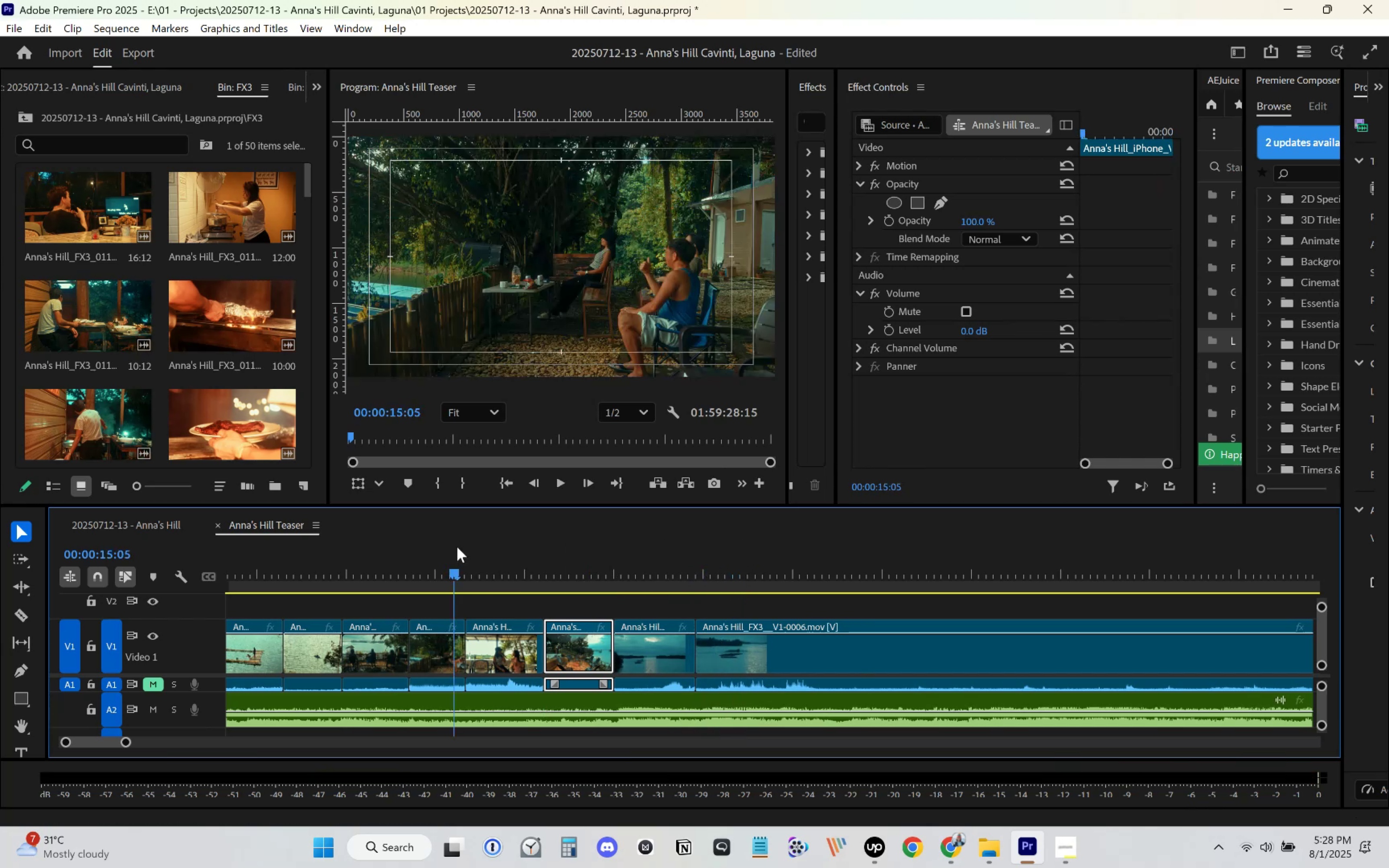 
key(Space)
 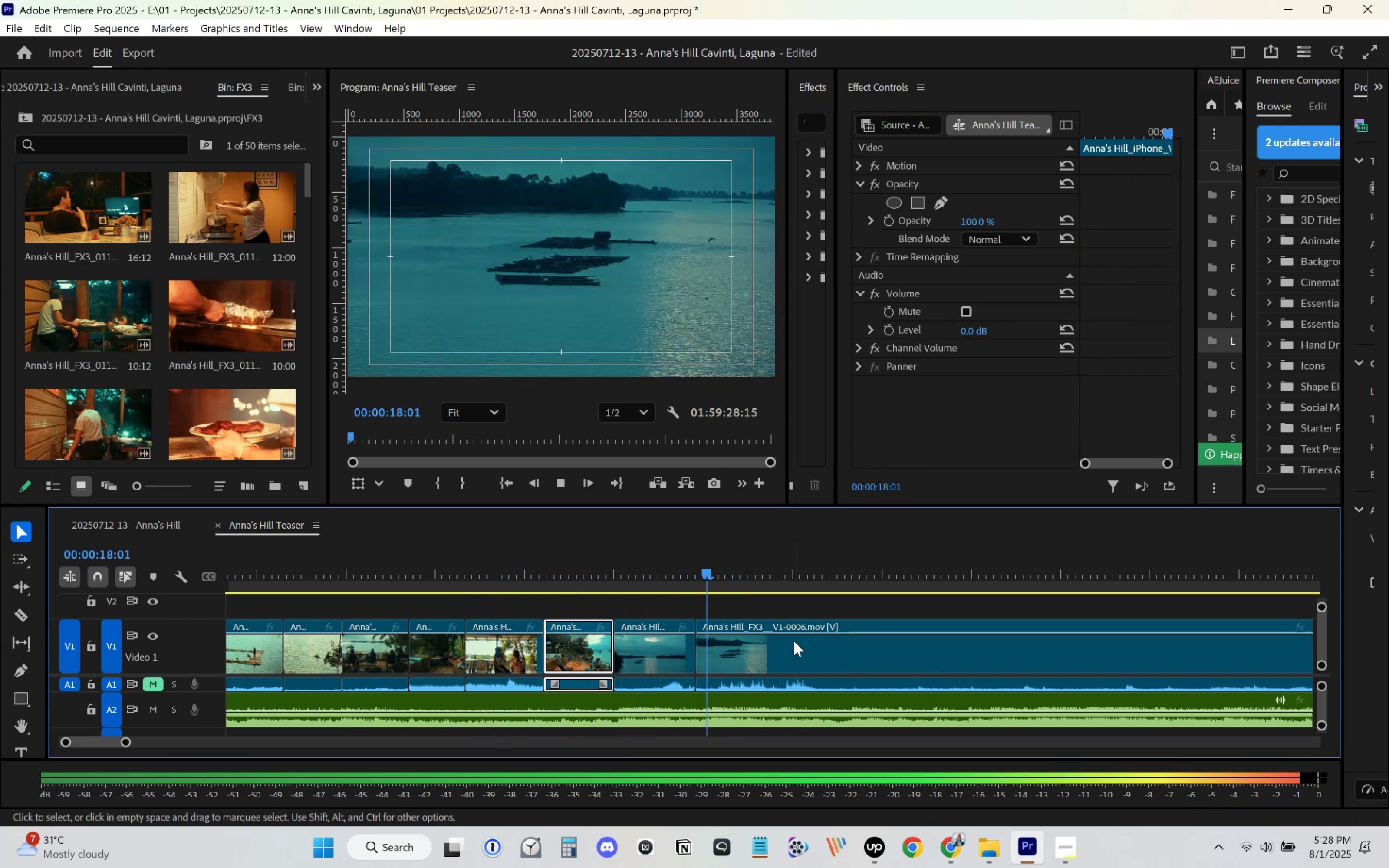 
key(Space)
 